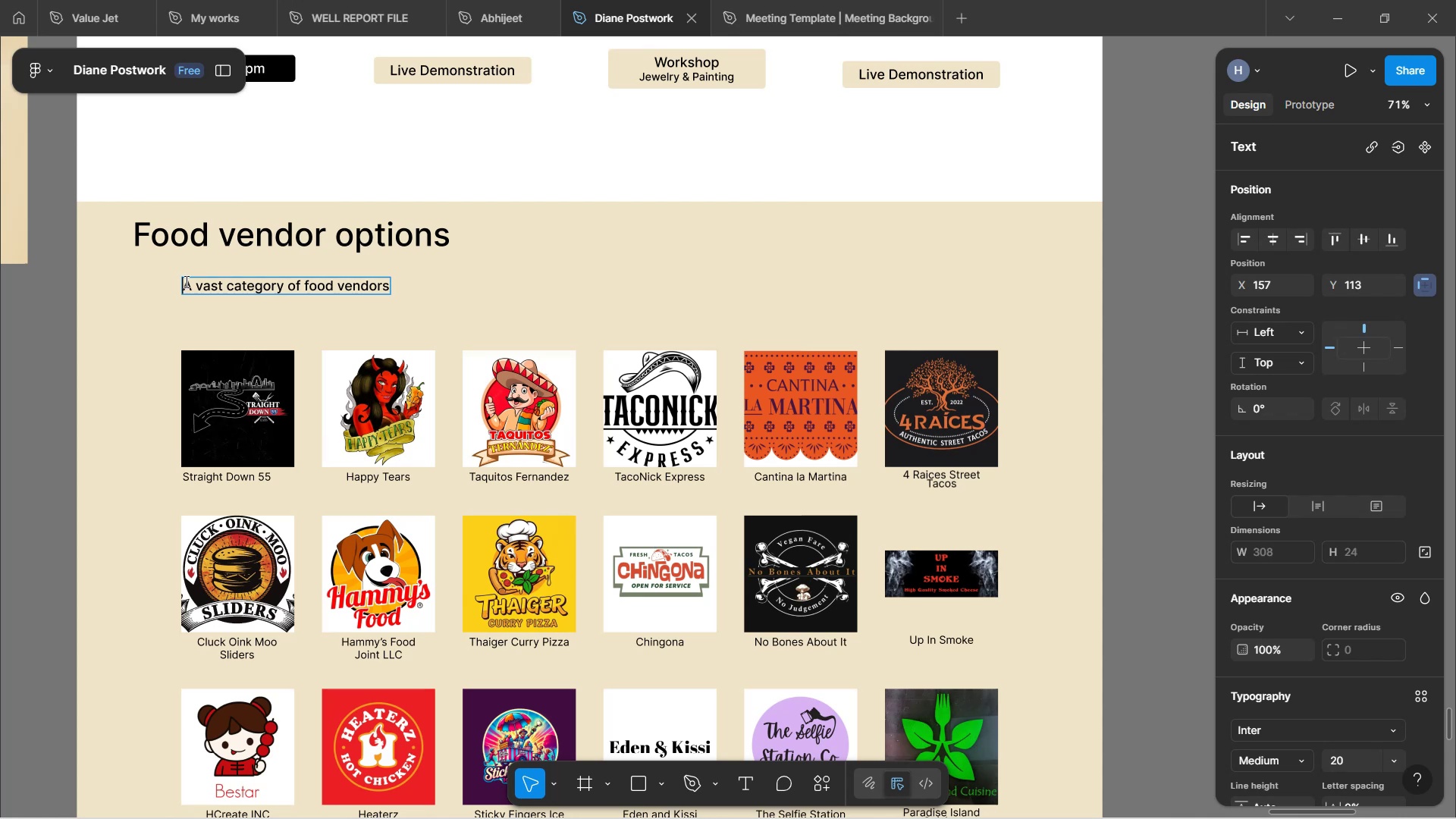 
type(We have ensured )
 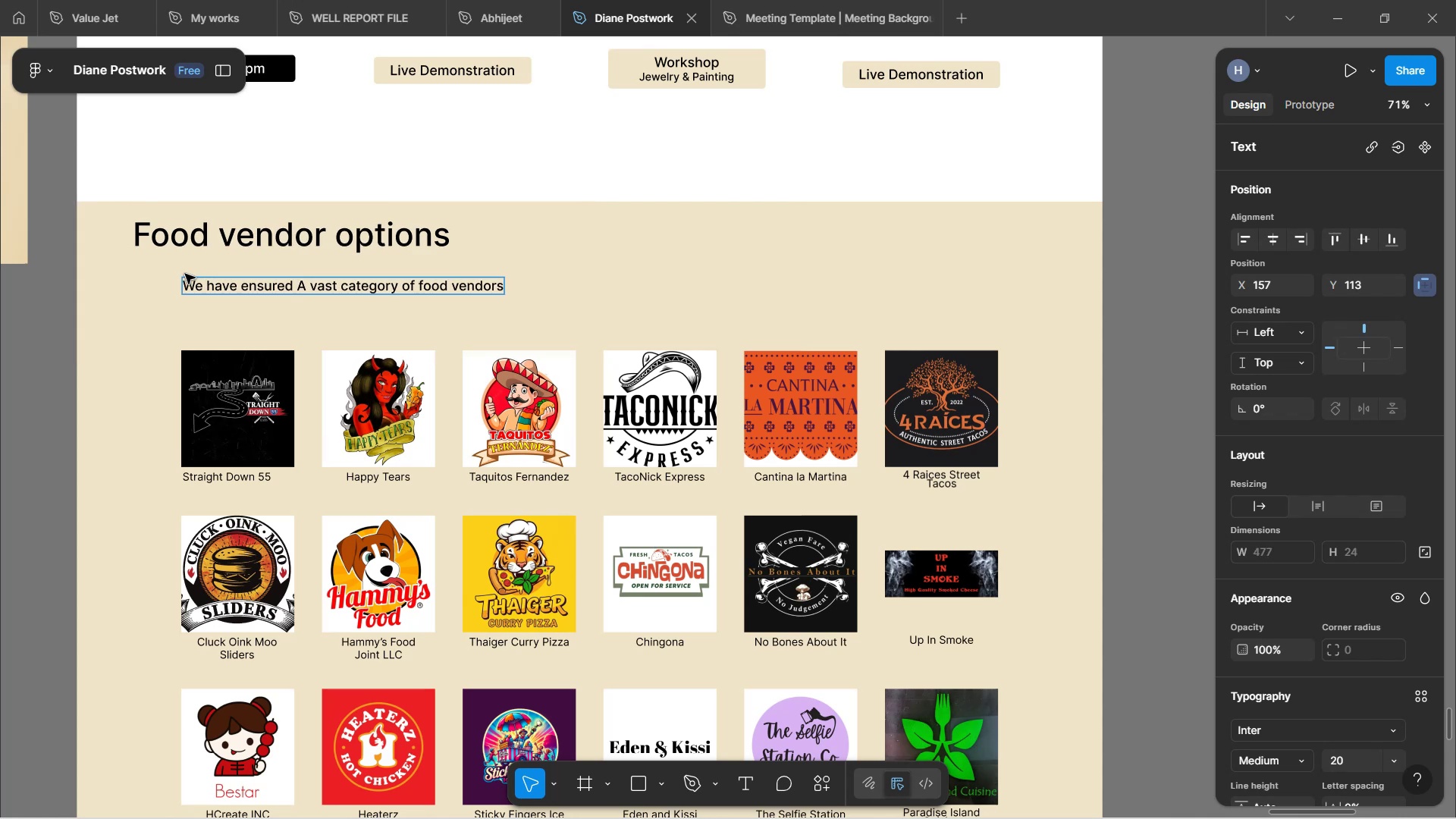 
key(ArrowRight)
 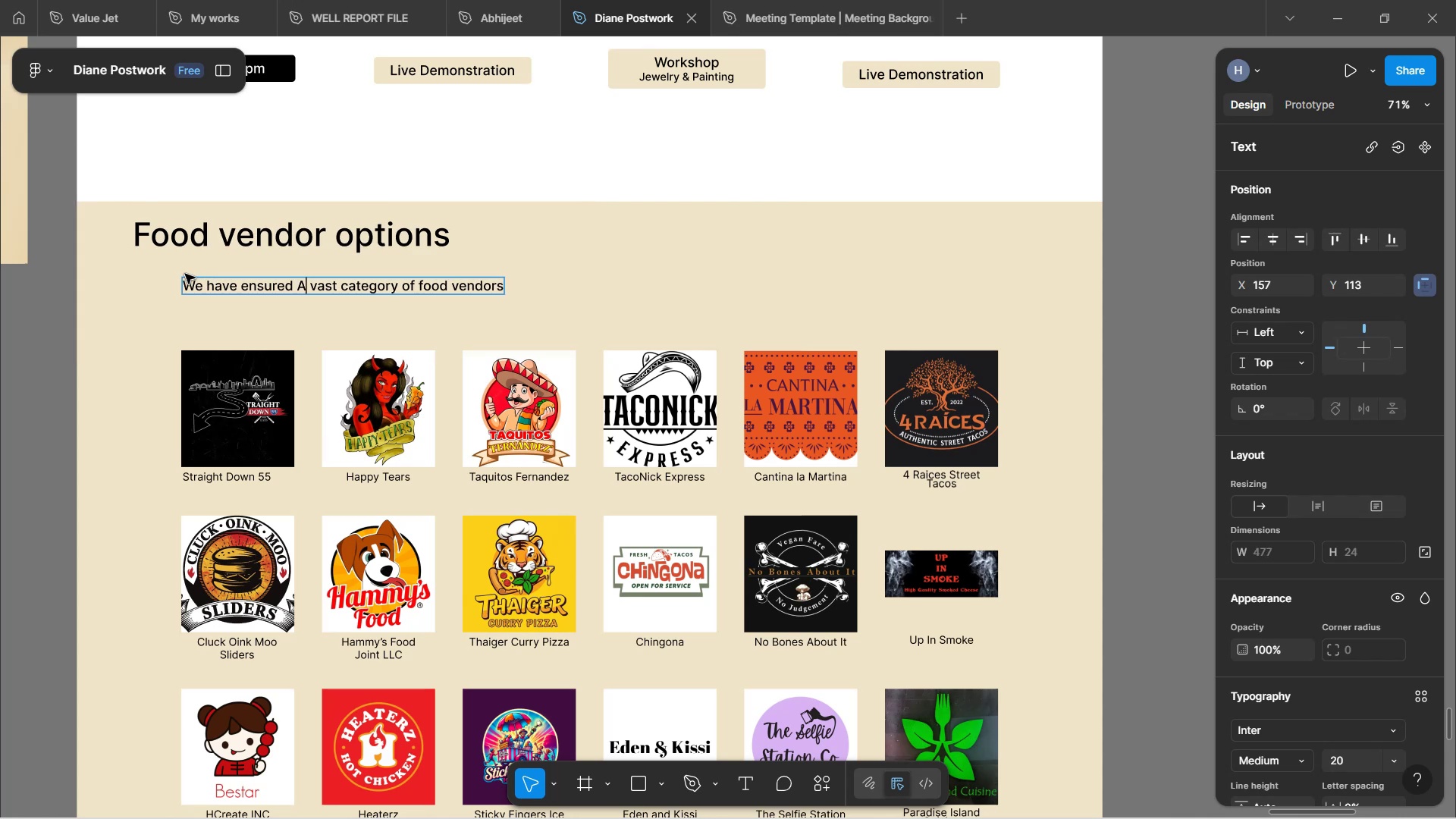 
key(Backspace)
 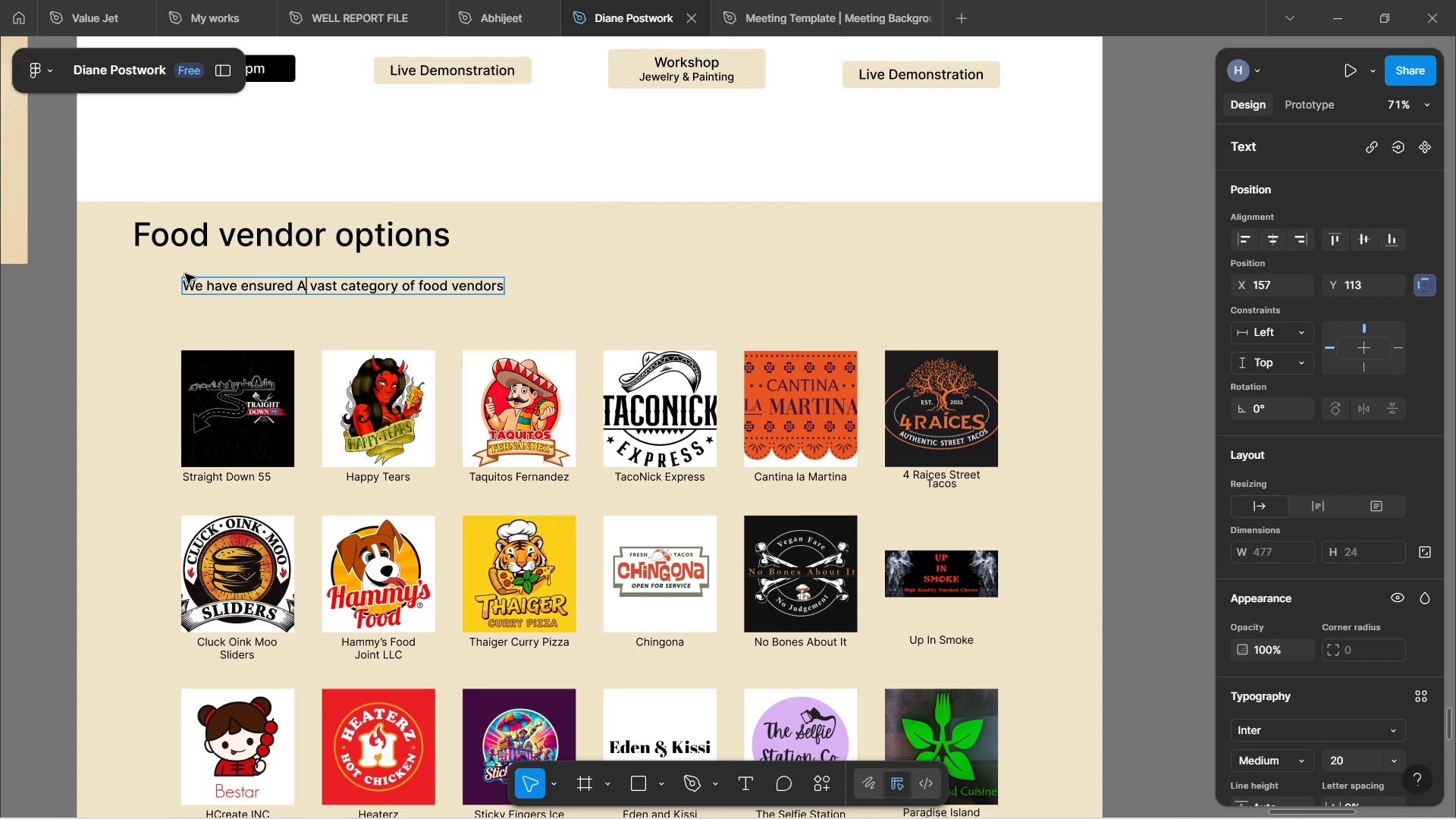 
key(A)
 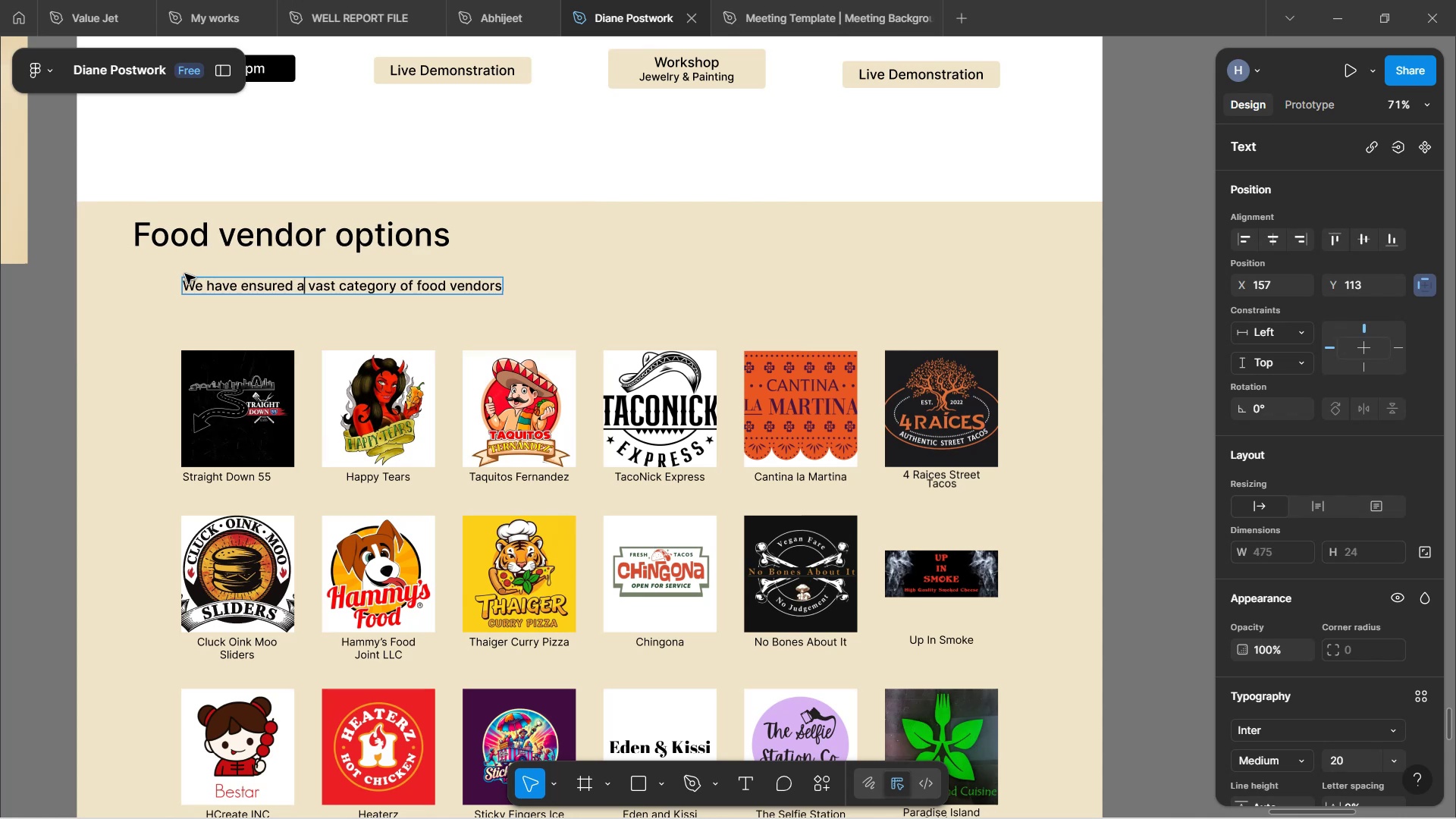 
hold_key(key=ArrowRight, duration=1.52)
 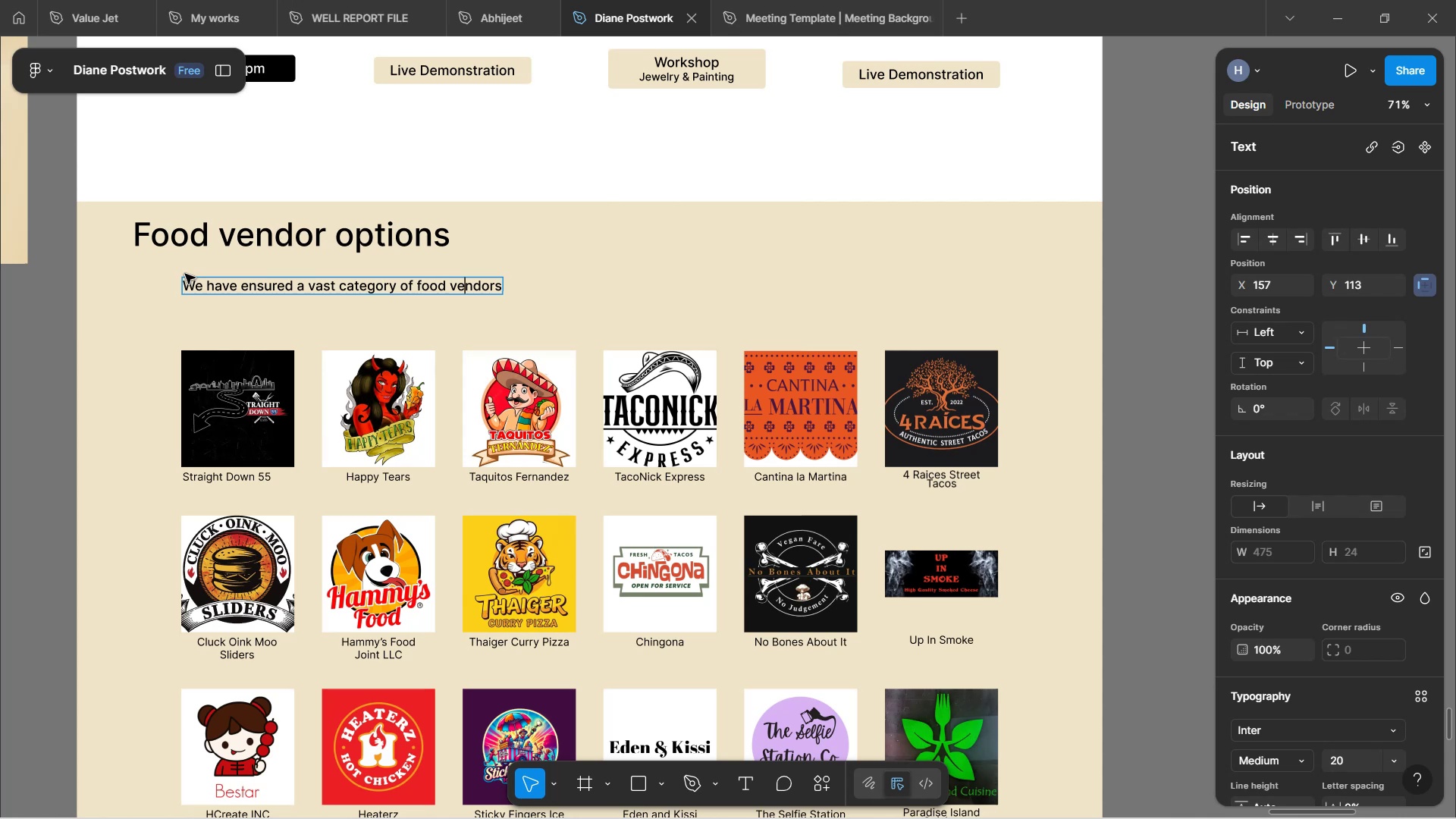 
key(ArrowRight)
 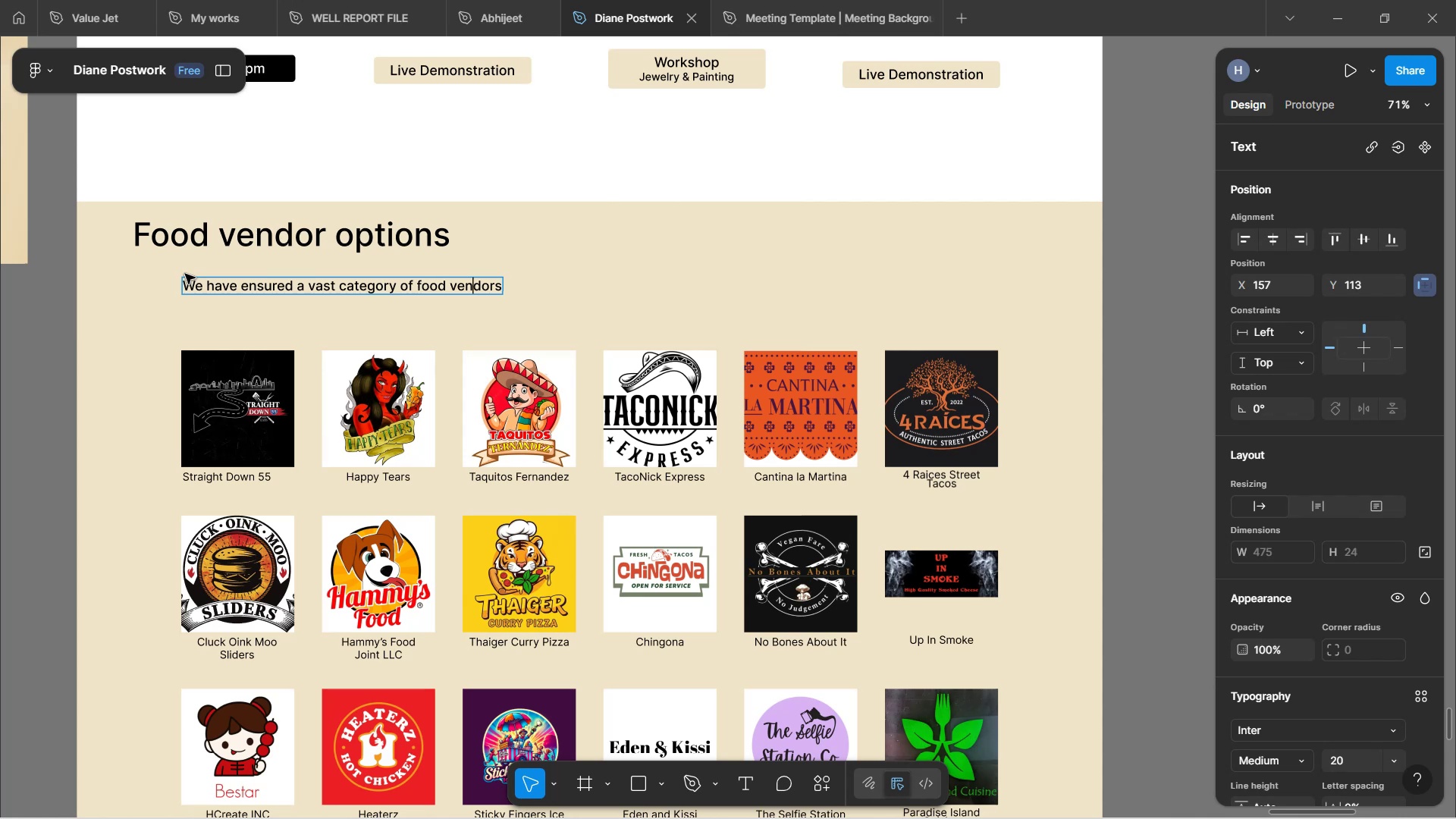 
key(ArrowRight)
 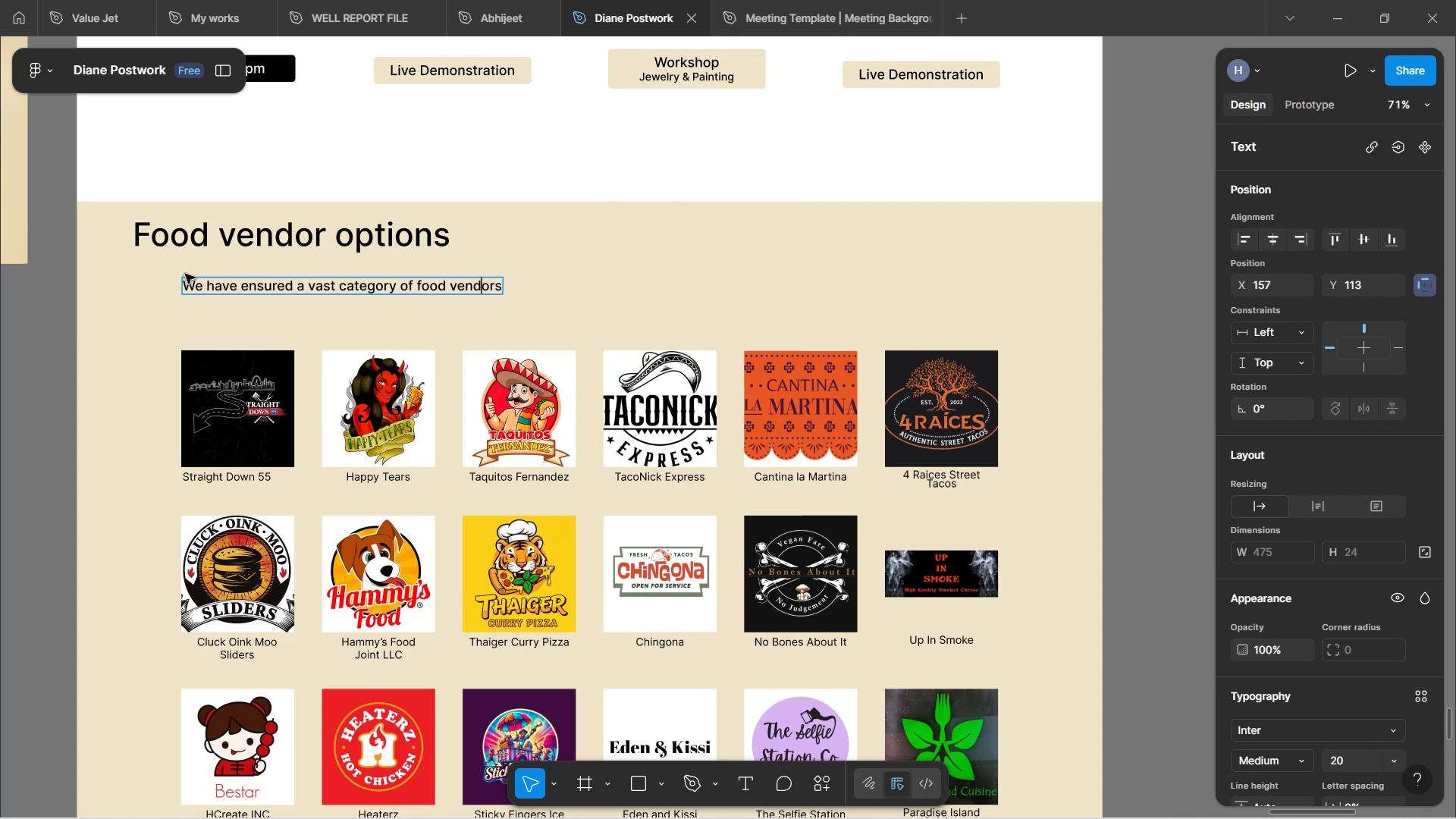 
key(ArrowRight)
 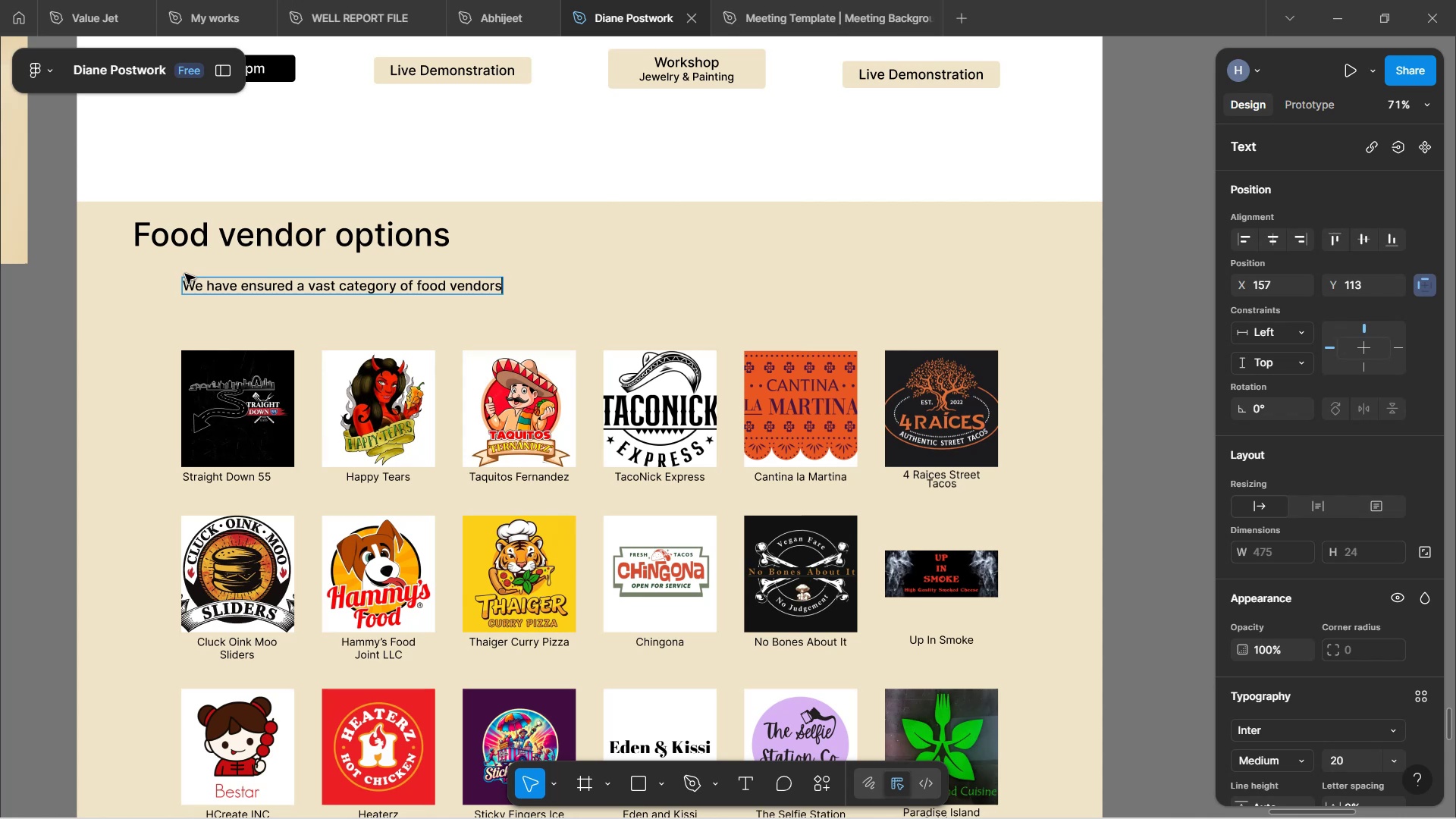 
key(ArrowRight)
 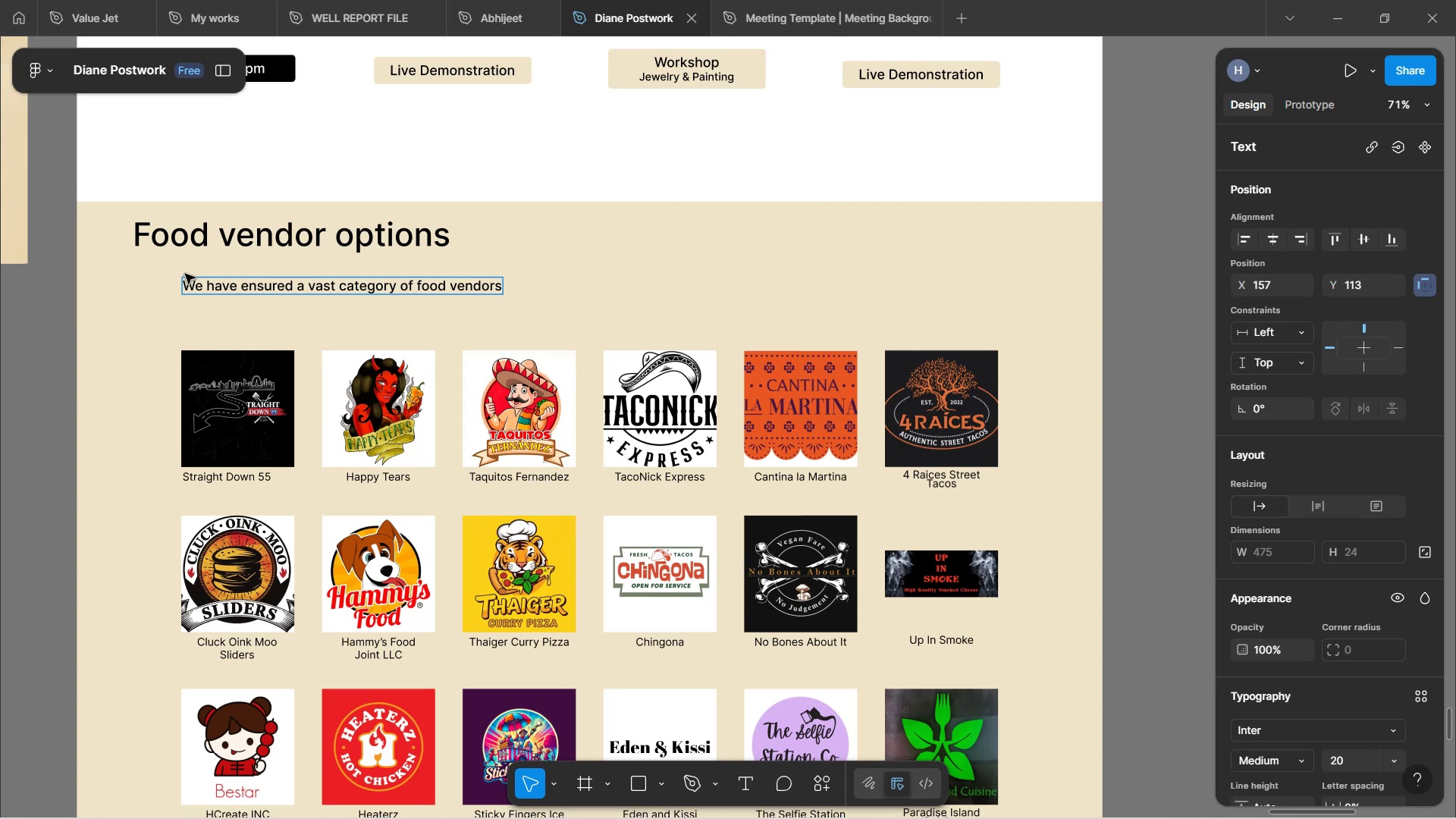 
key(ArrowLeft)
 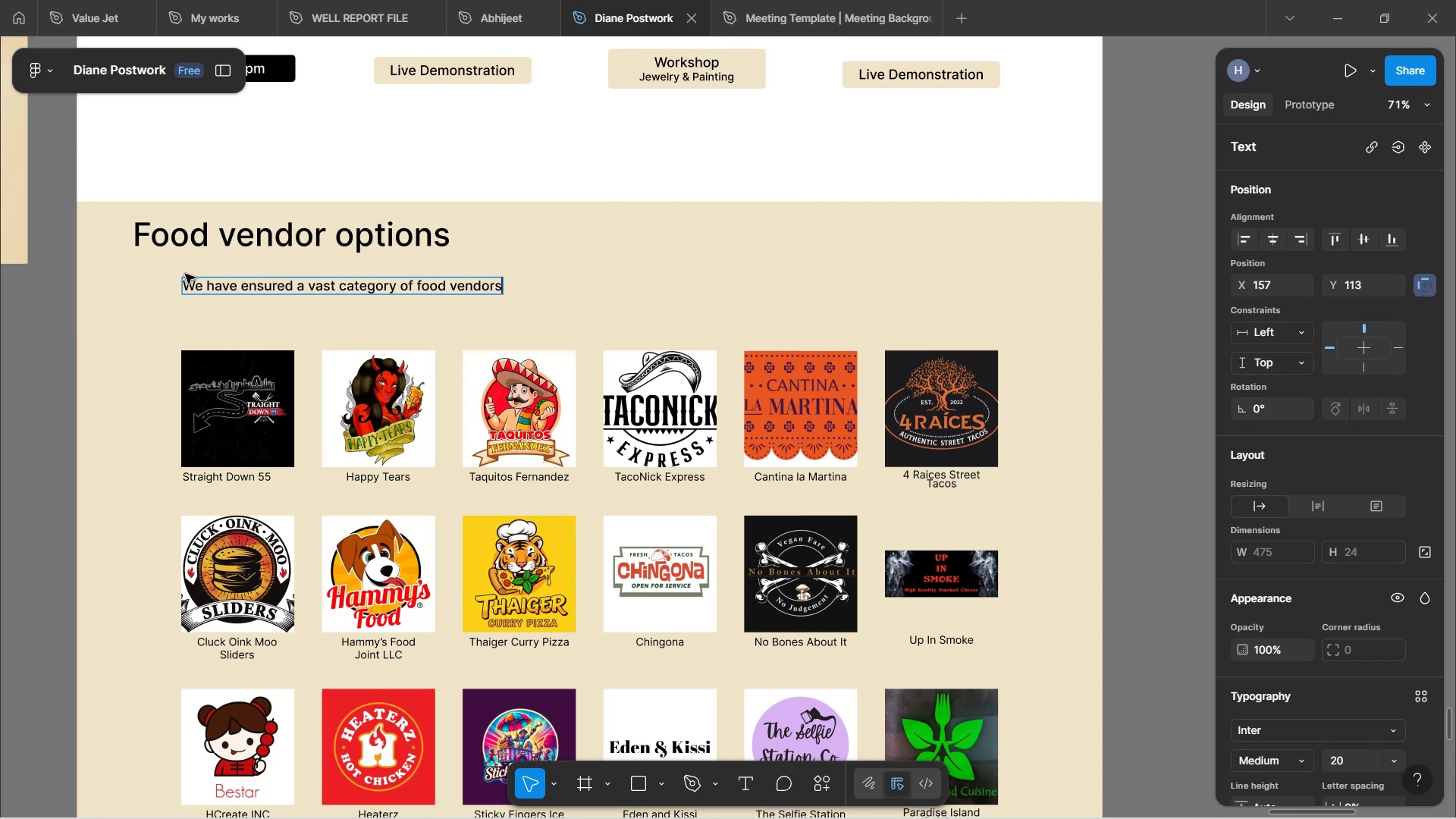 
type( are avil)
key(Backspace)
key(Backspace)
type(ailable )
 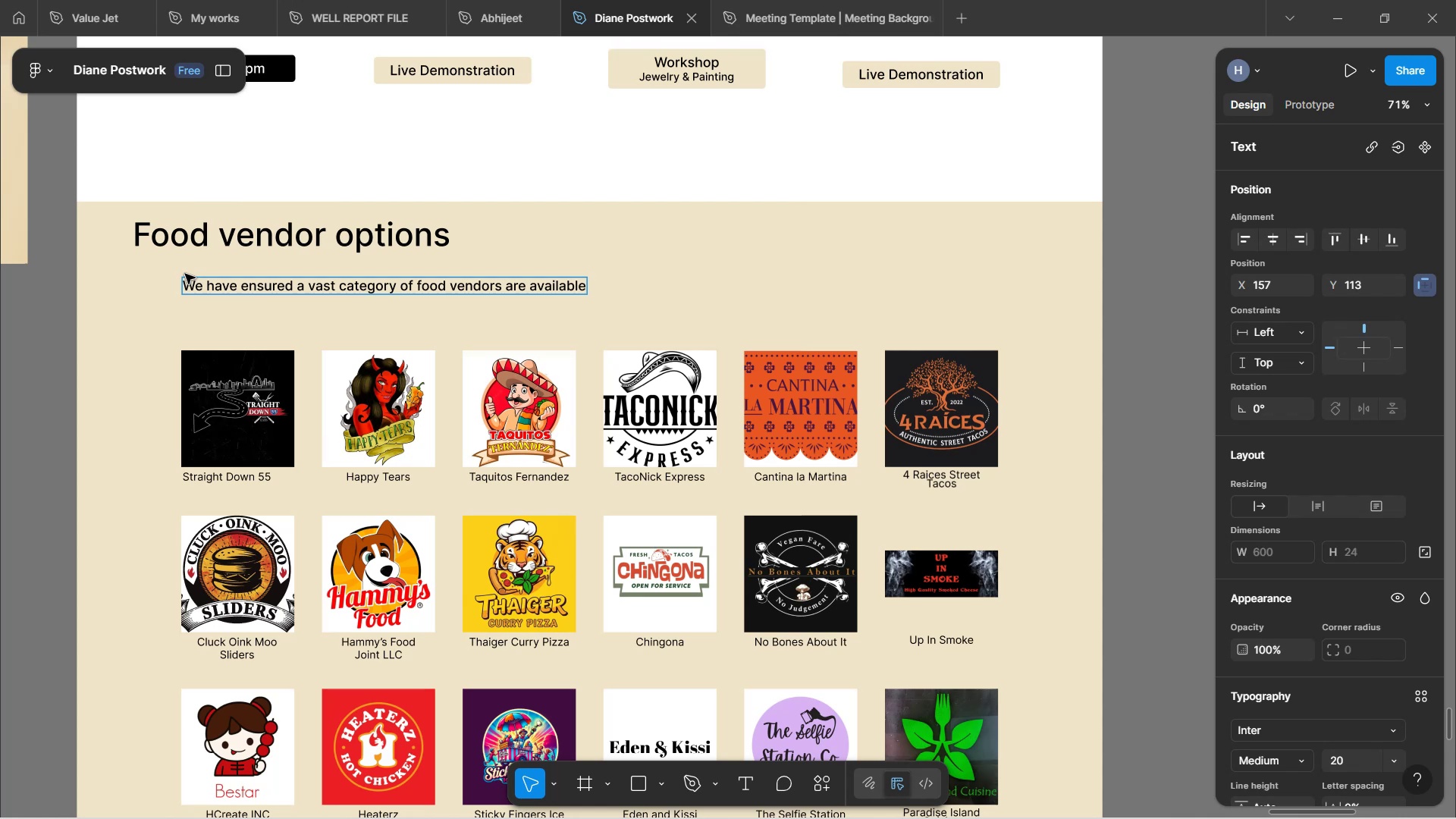 
wait(12.12)
 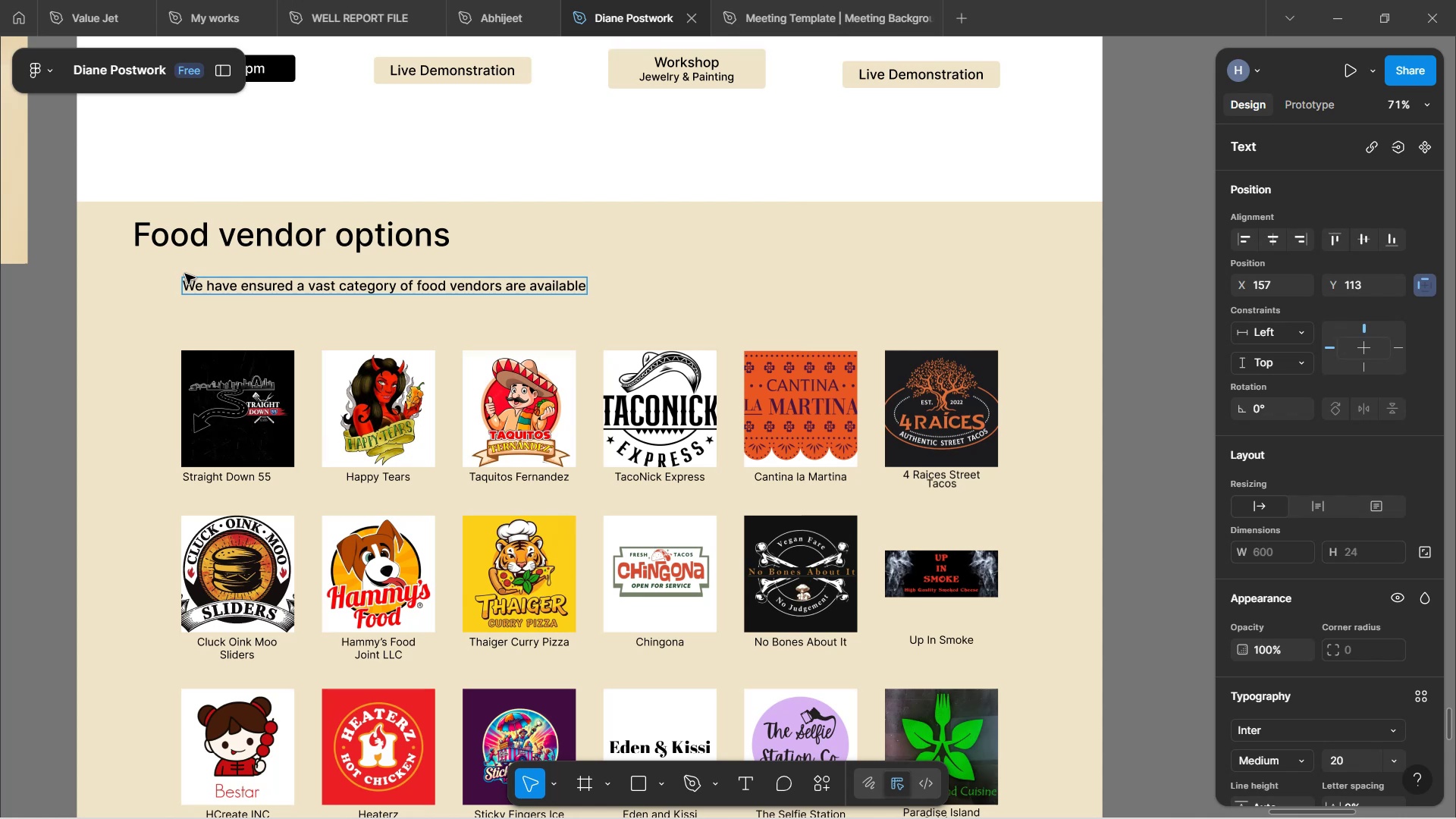 
type(to satisfy )
 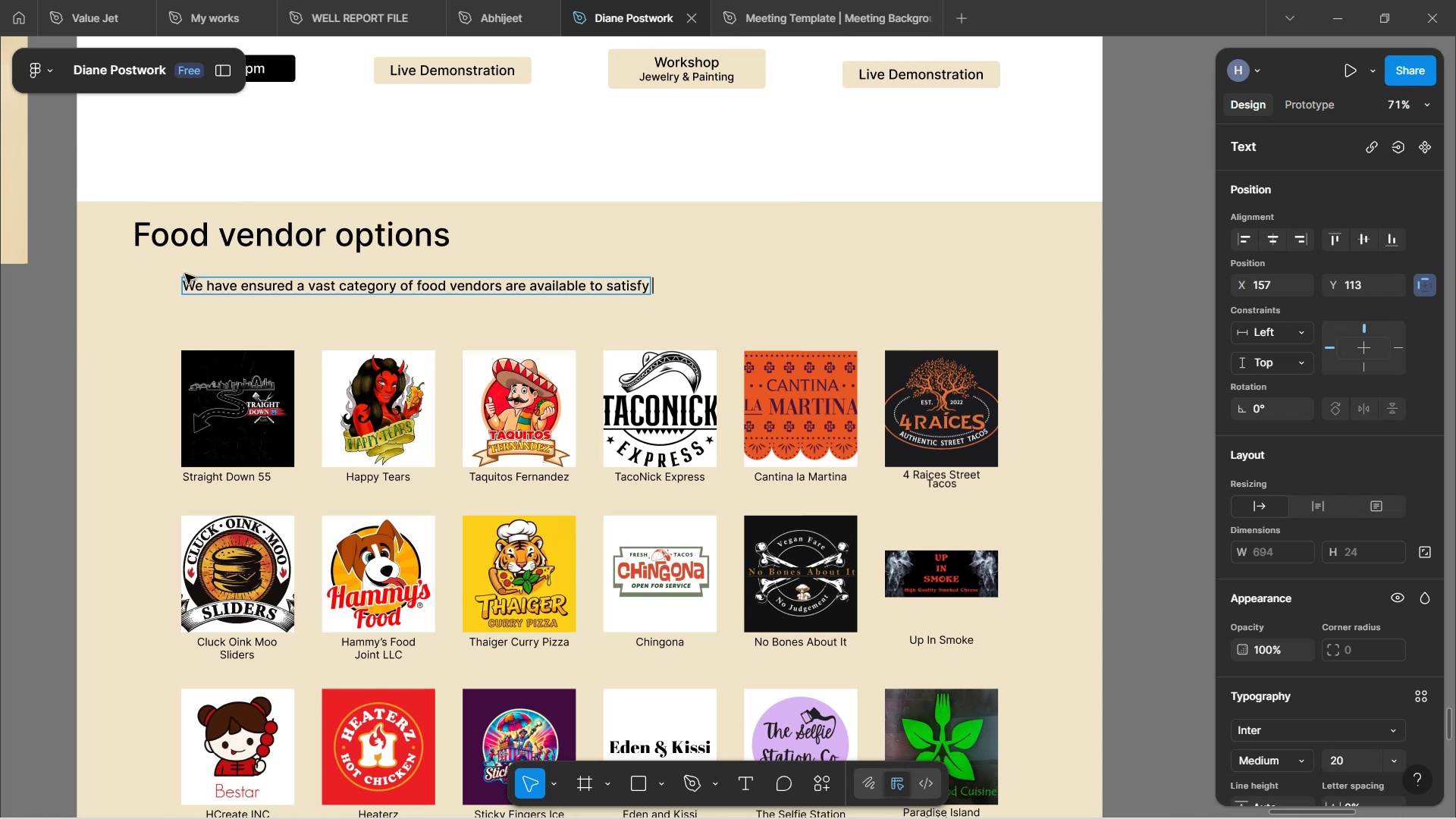 
type(all kinds of interest )
key(Backspace)
type(s )
 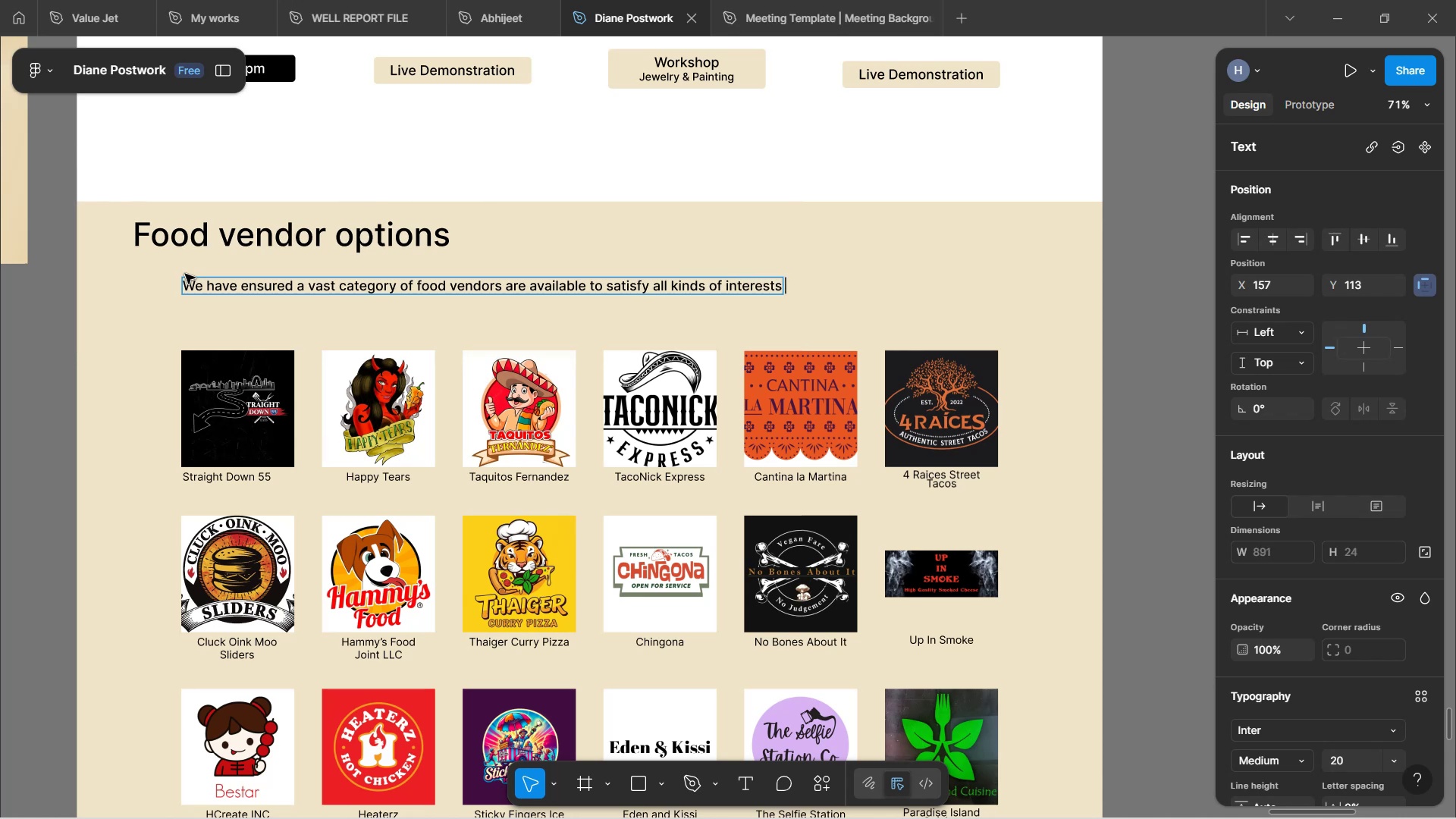 
key(Backspace)
 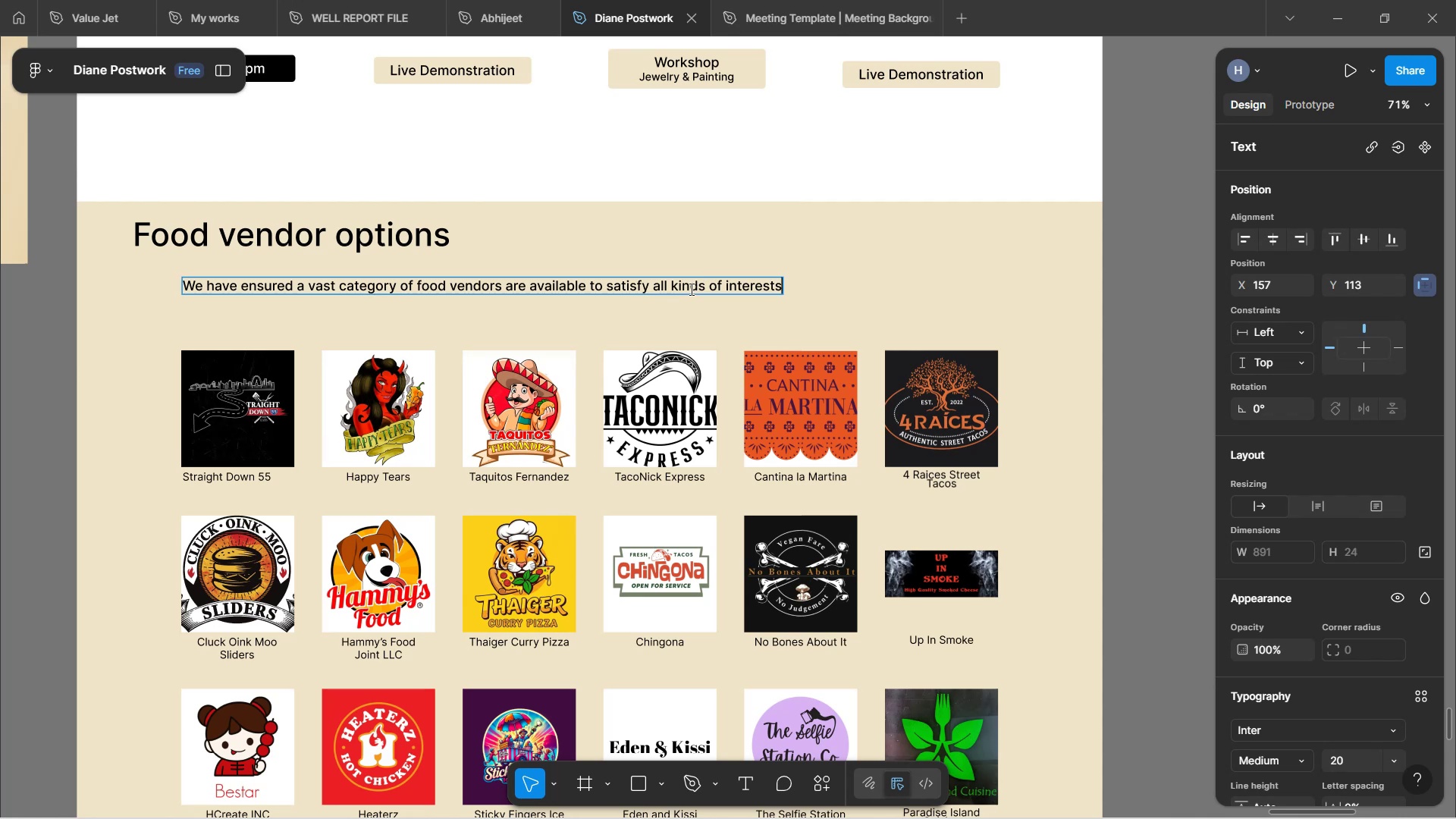 
wait(11.43)
 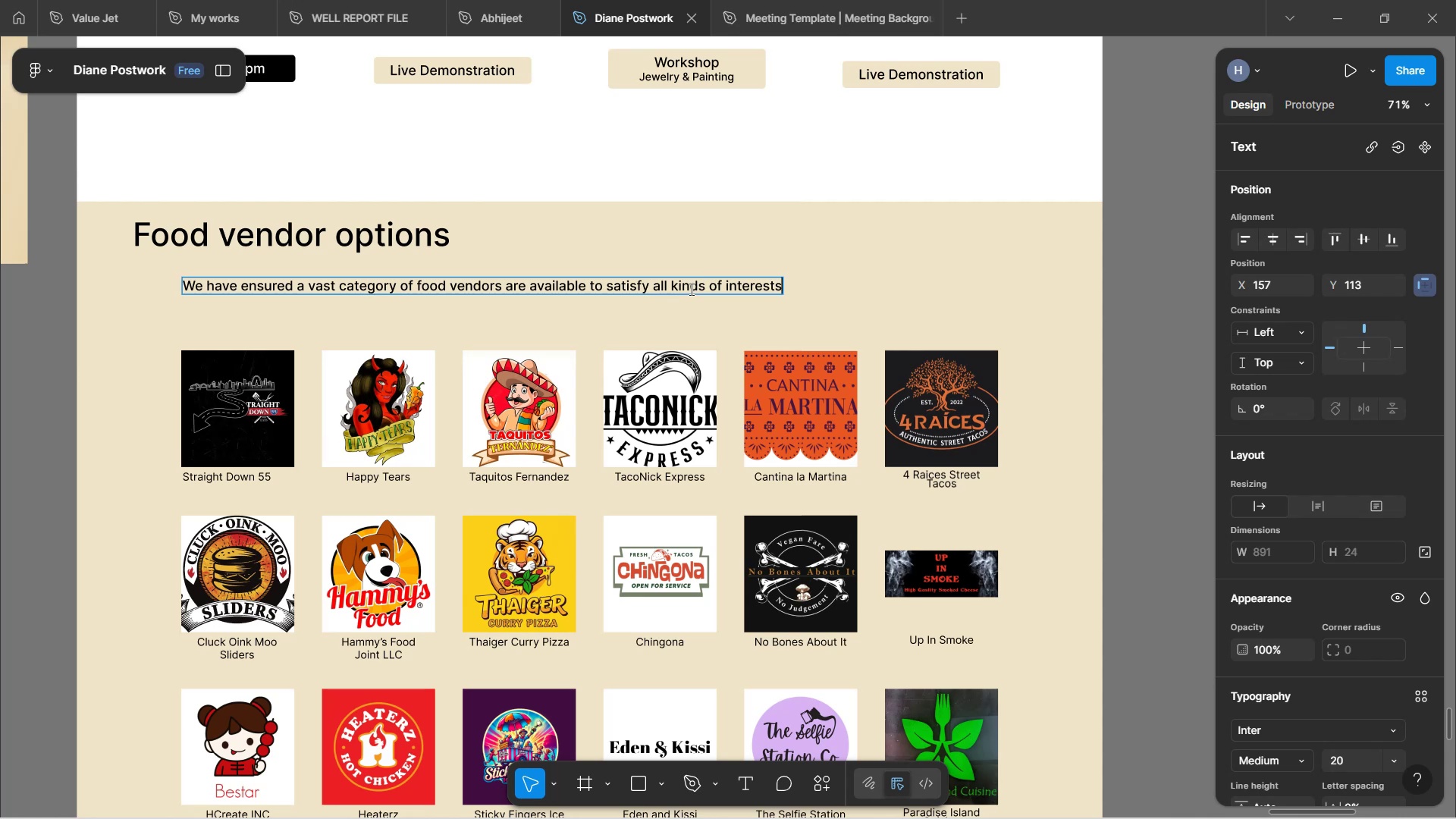 
left_click([838, 287])
 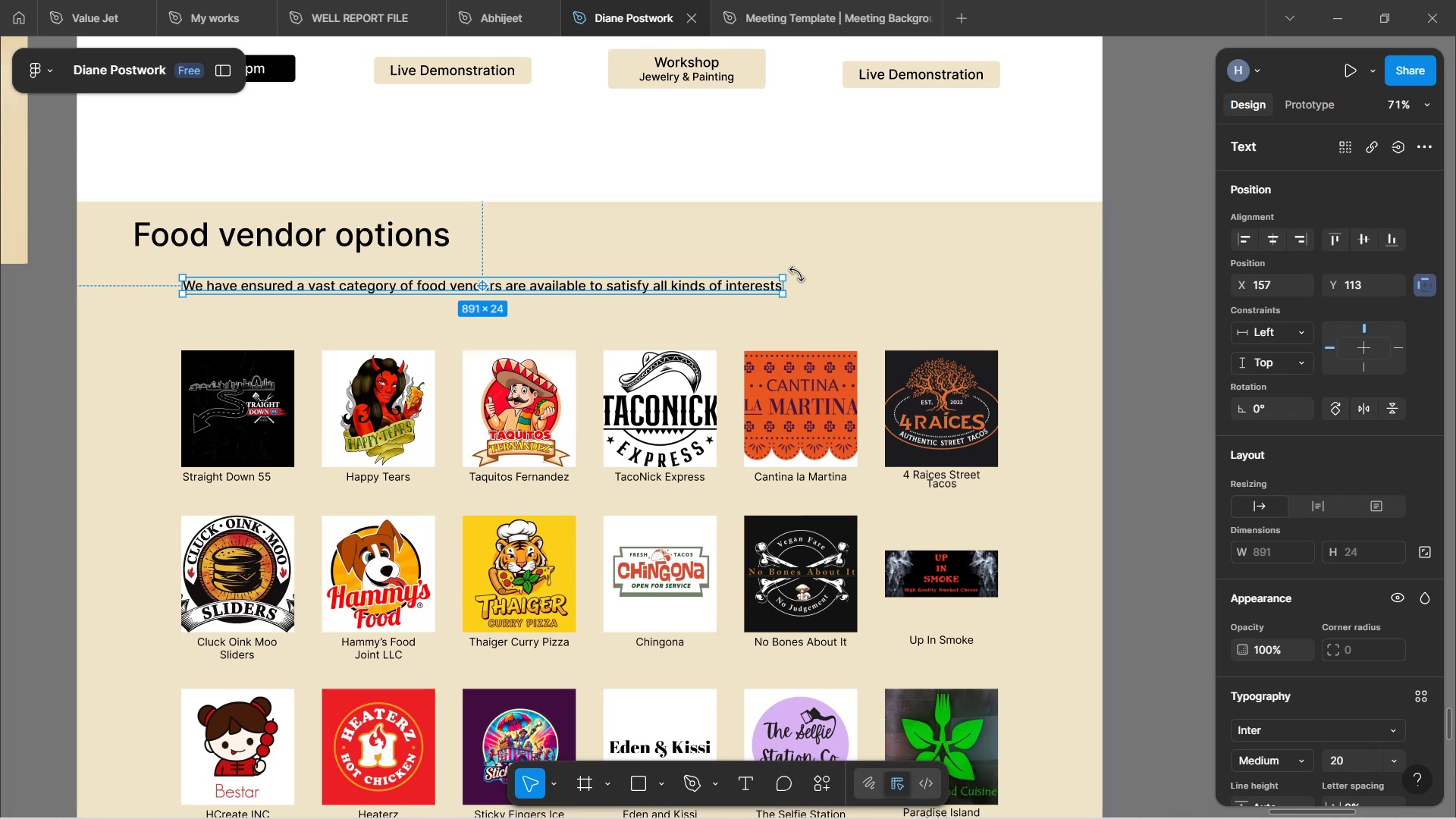 
wait(6.86)
 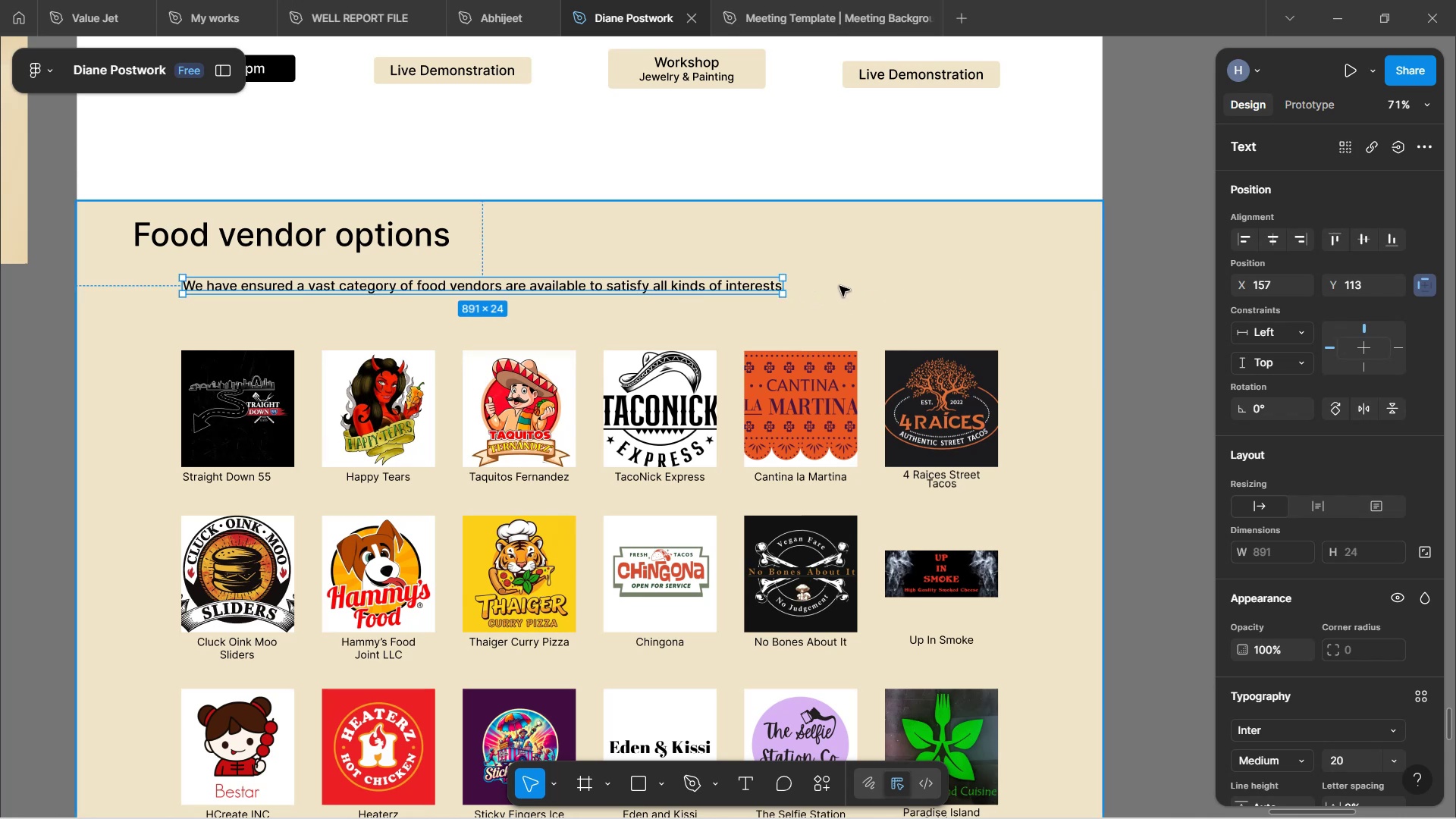 
left_click_drag(start_coordinate=[723, 285], to_coordinate=[673, 271])
 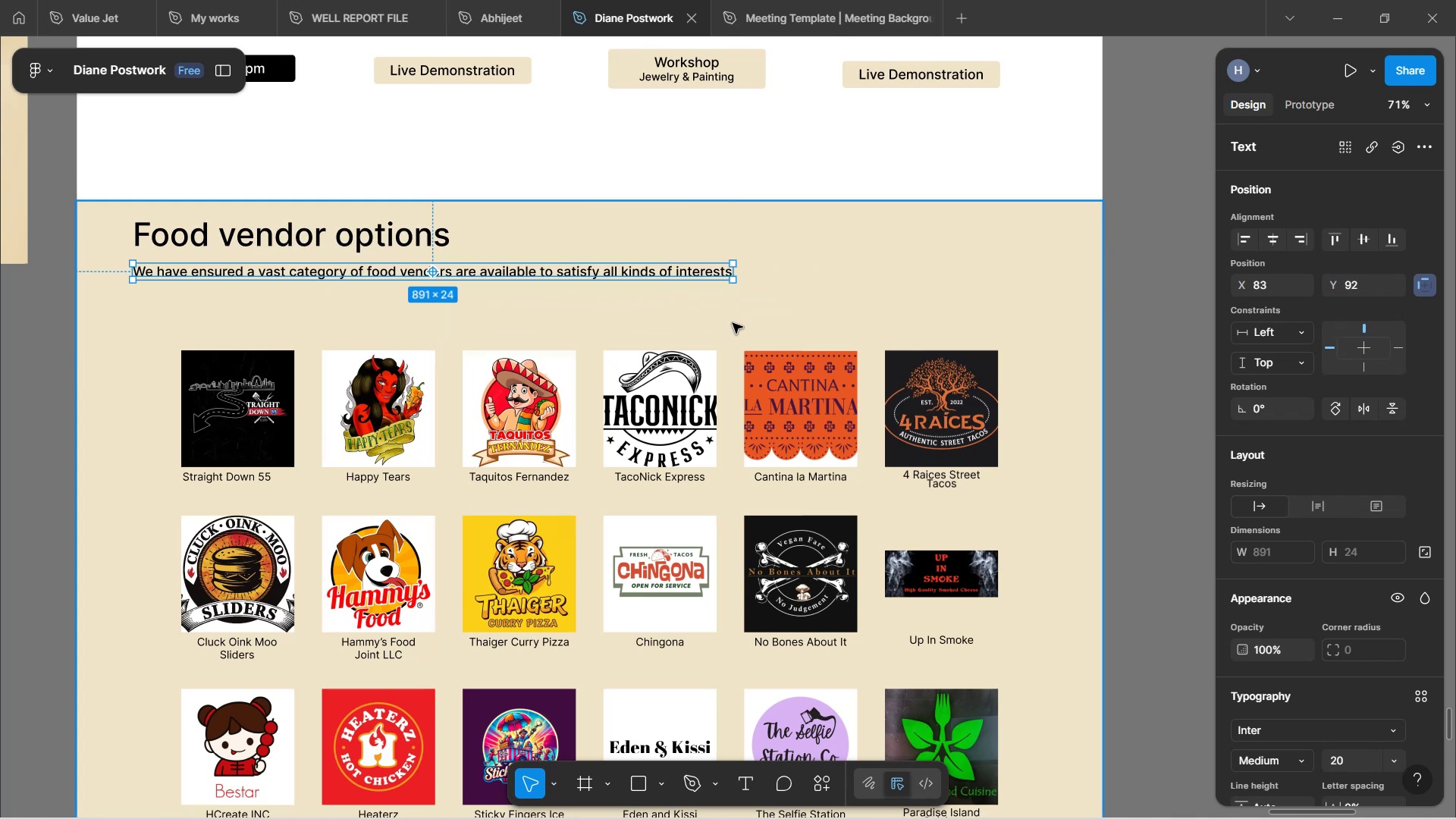 
left_click([733, 323])
 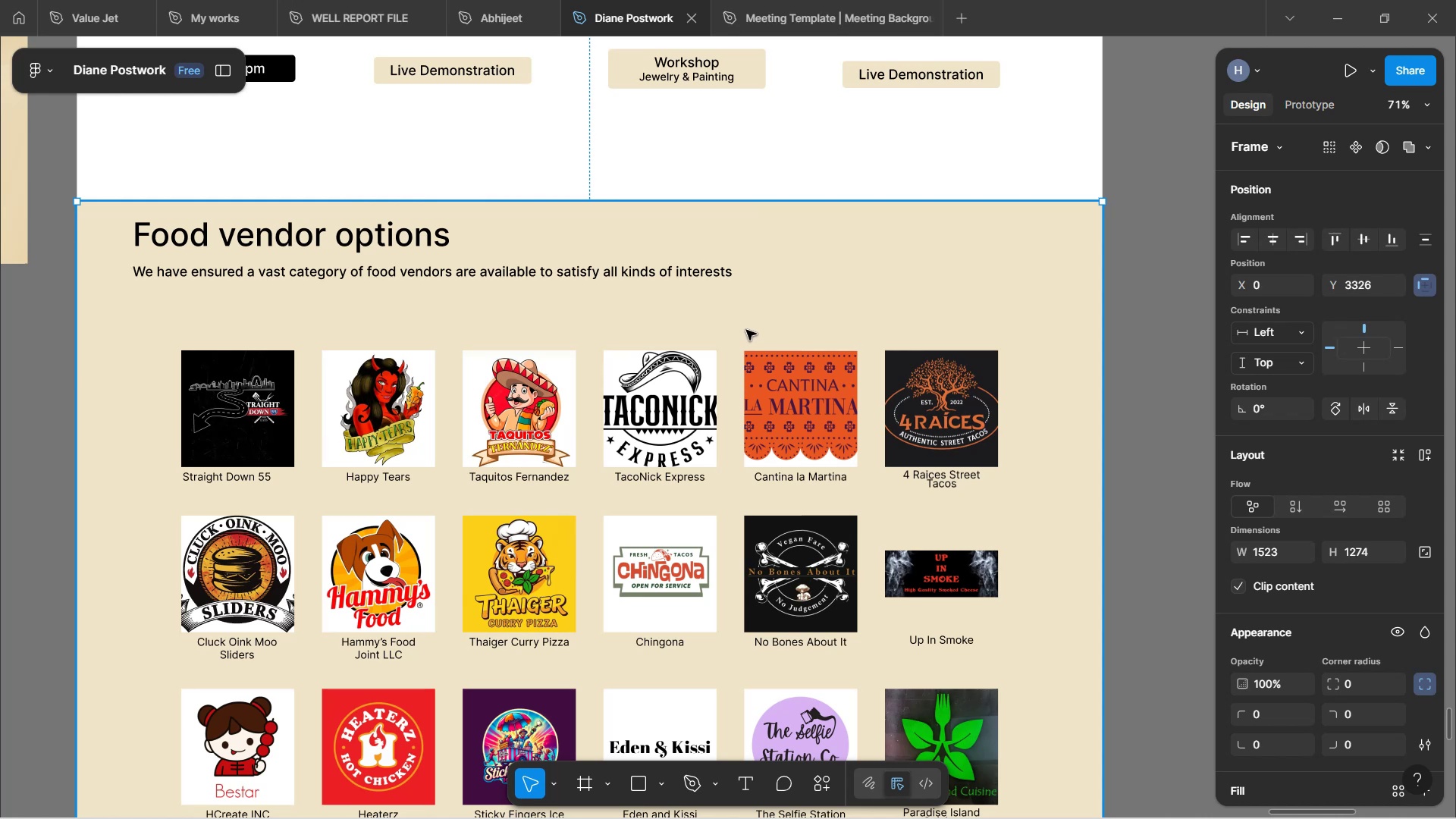 
wait(25.35)
 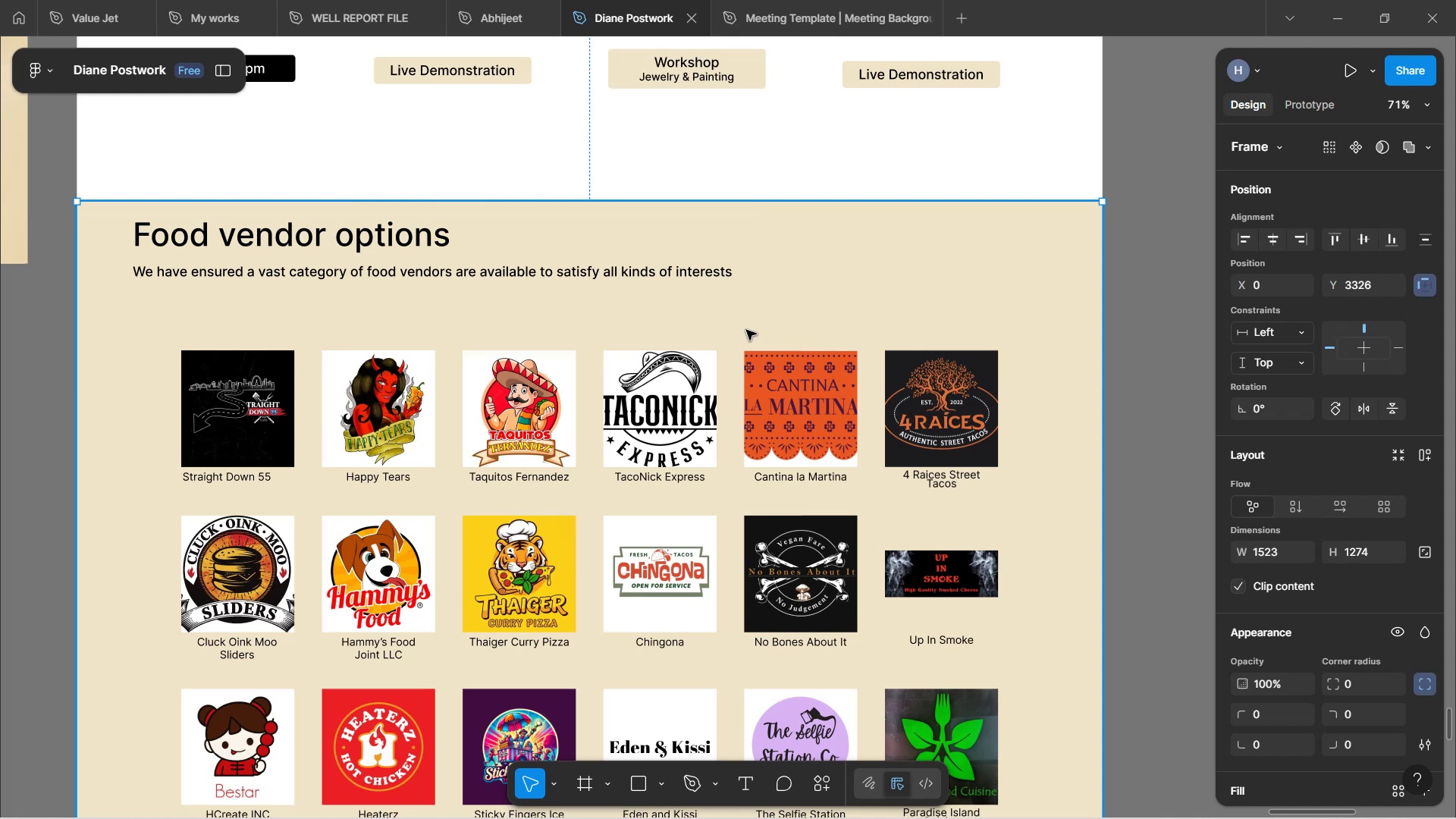 
scroll: coordinate [723, 243], scroll_direction: up, amount: 7.0
 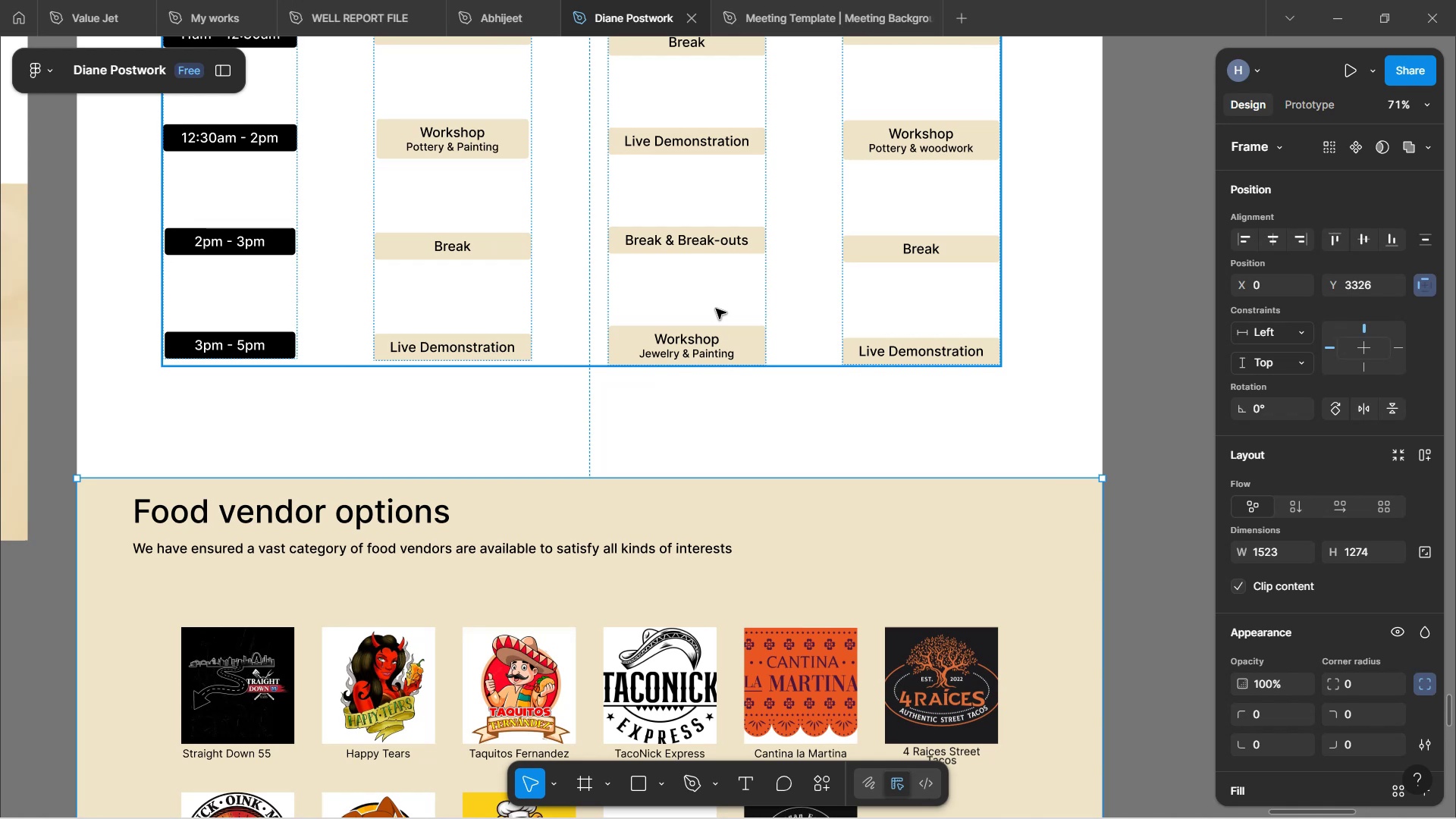 
wait(30.16)
 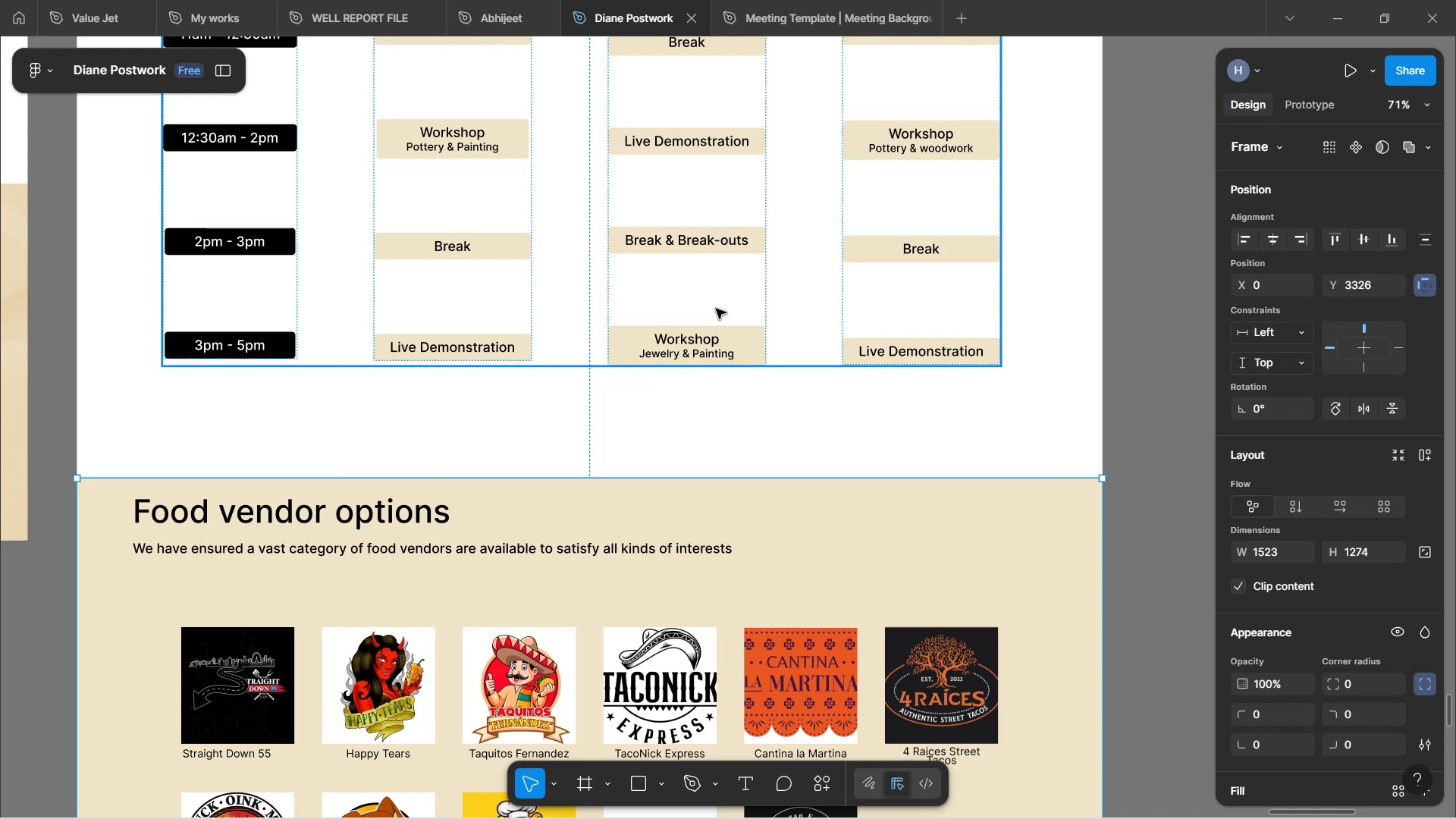 
scroll: coordinate [852, 254], scroll_direction: up, amount: 6.0
 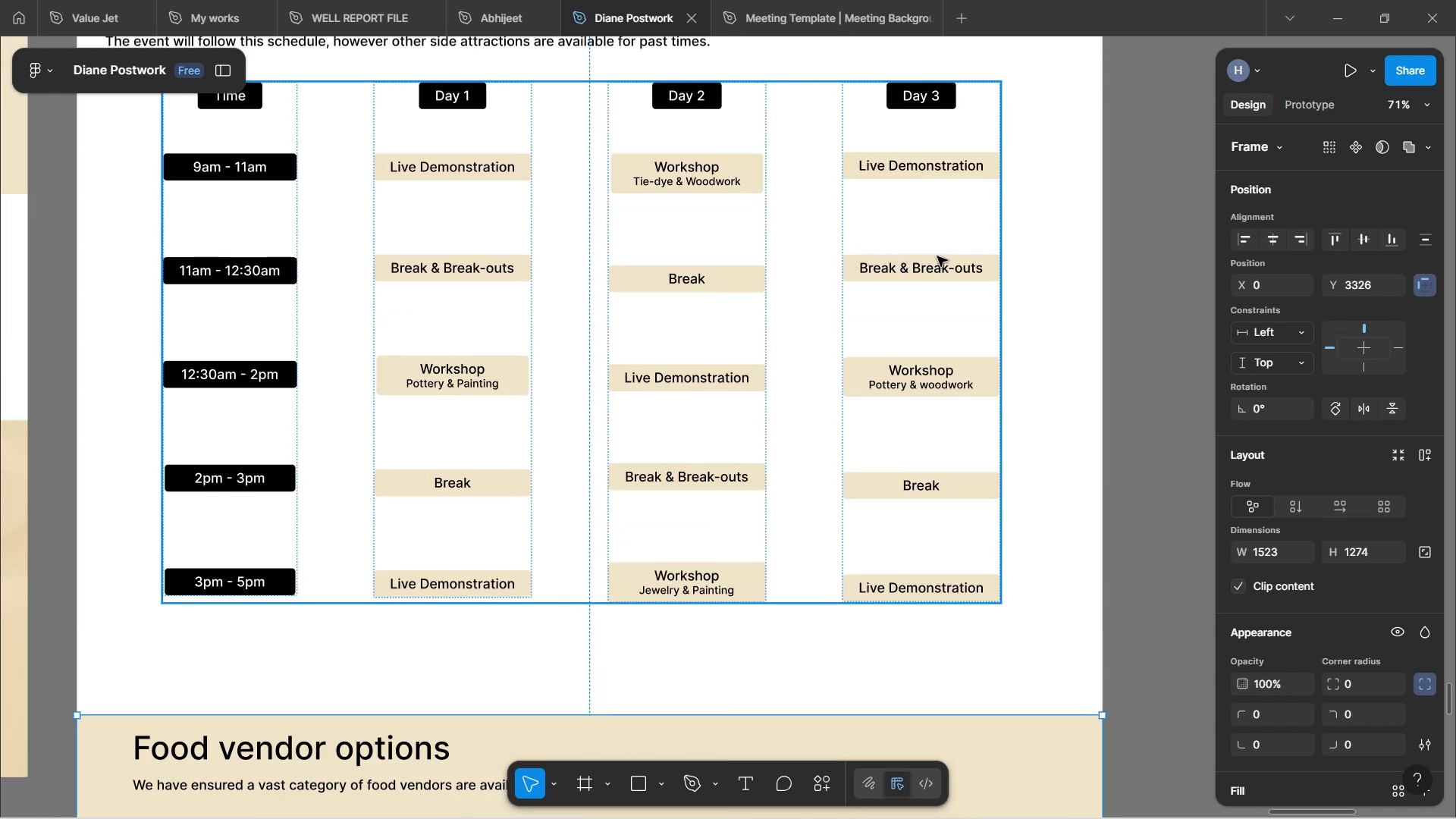 
scroll: coordinate [1056, 350], scroll_direction: down, amount: 14.0
 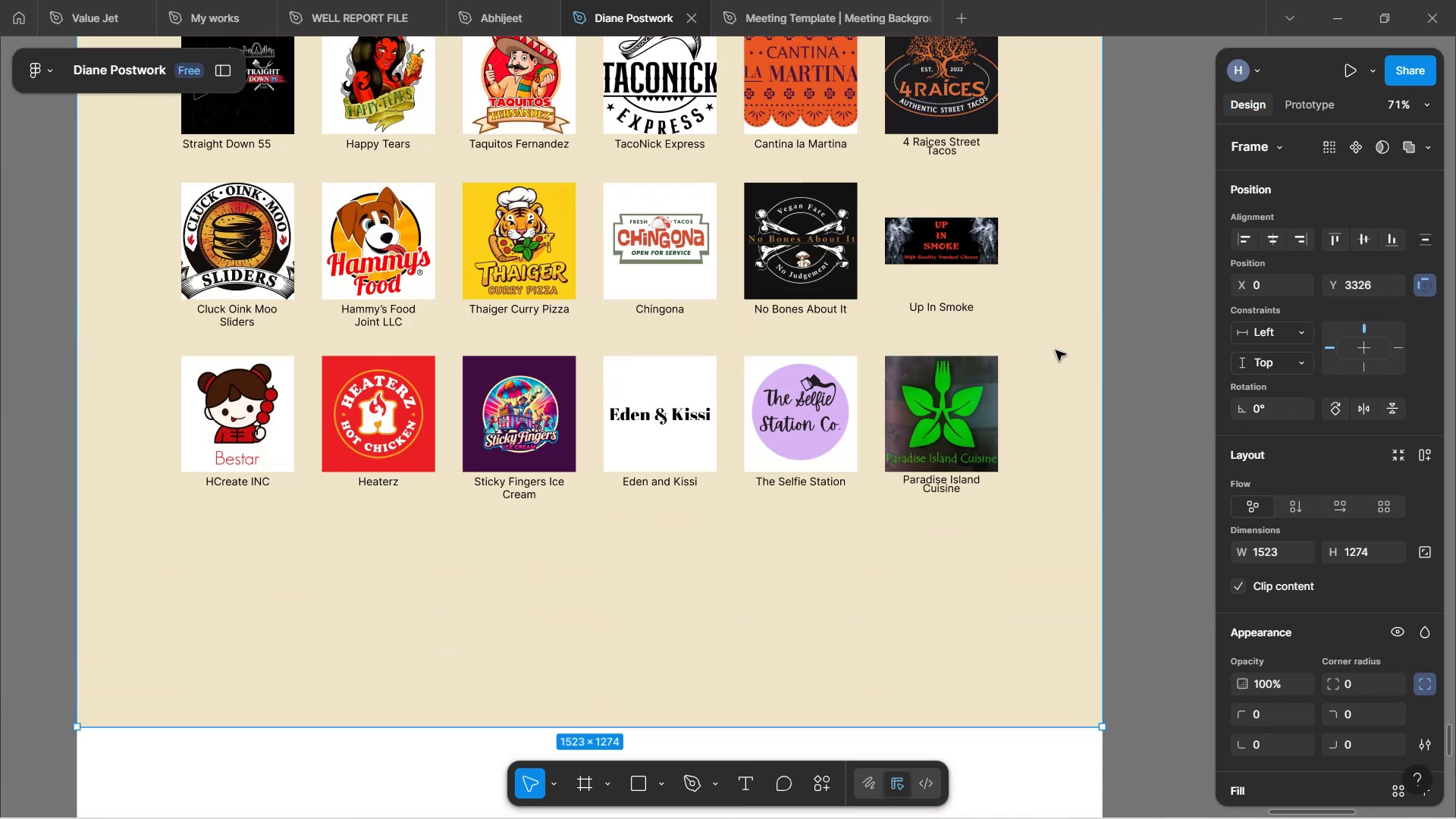 
scroll: coordinate [1056, 350], scroll_direction: up, amount: 6.0
 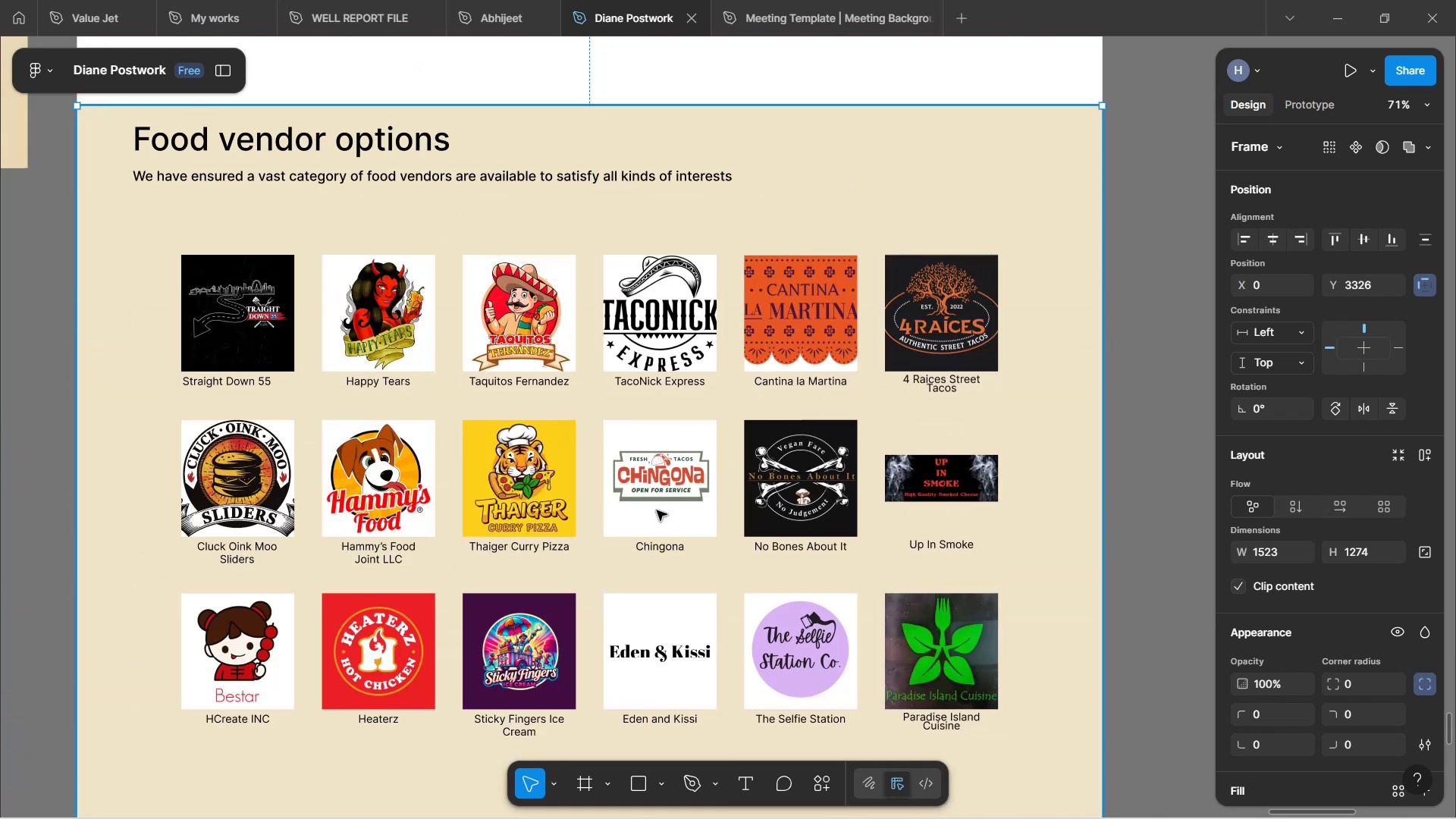 
double_click([657, 510])
 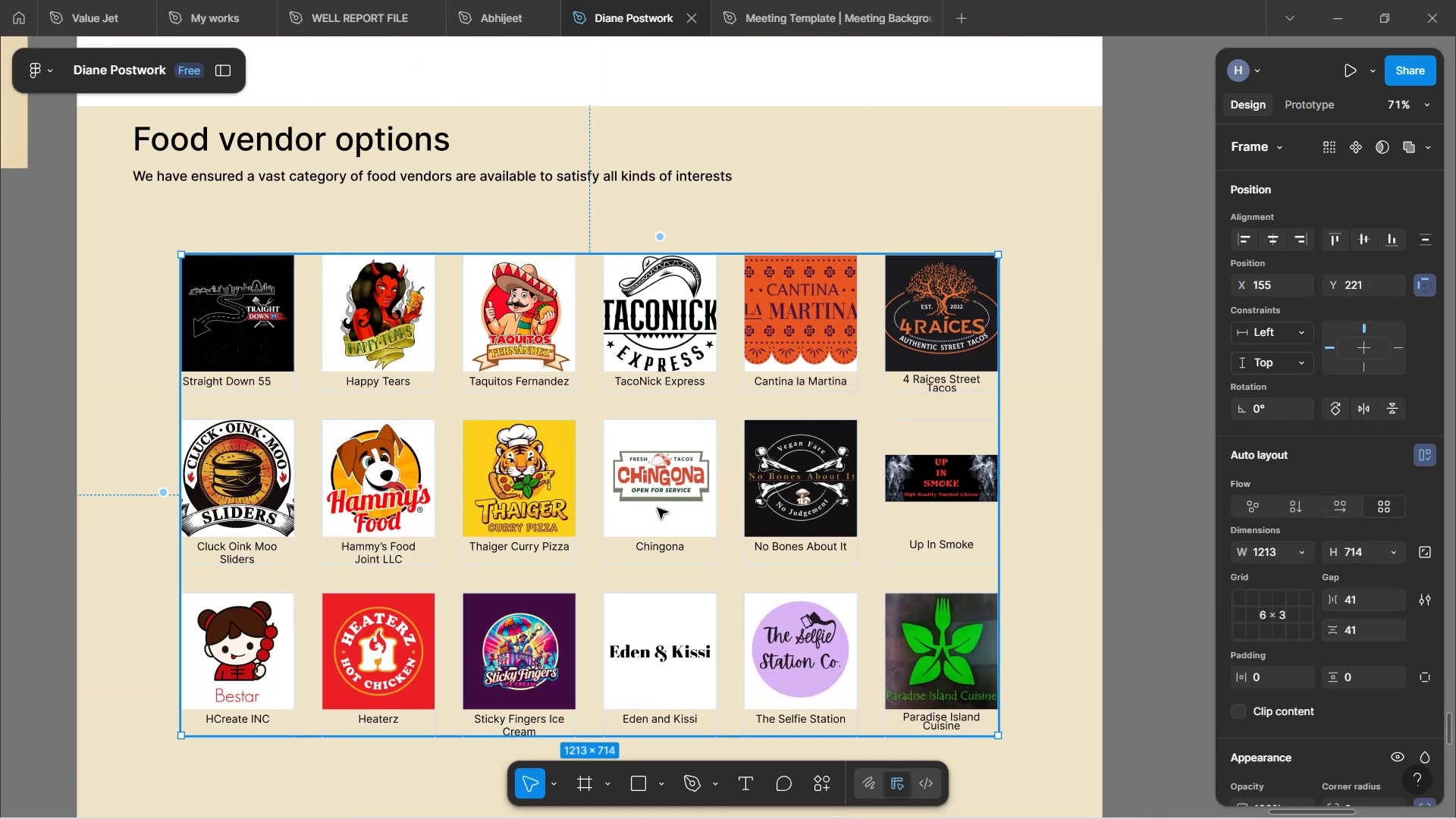 
hold_key(key=ArrowDown, duration=1.52)
 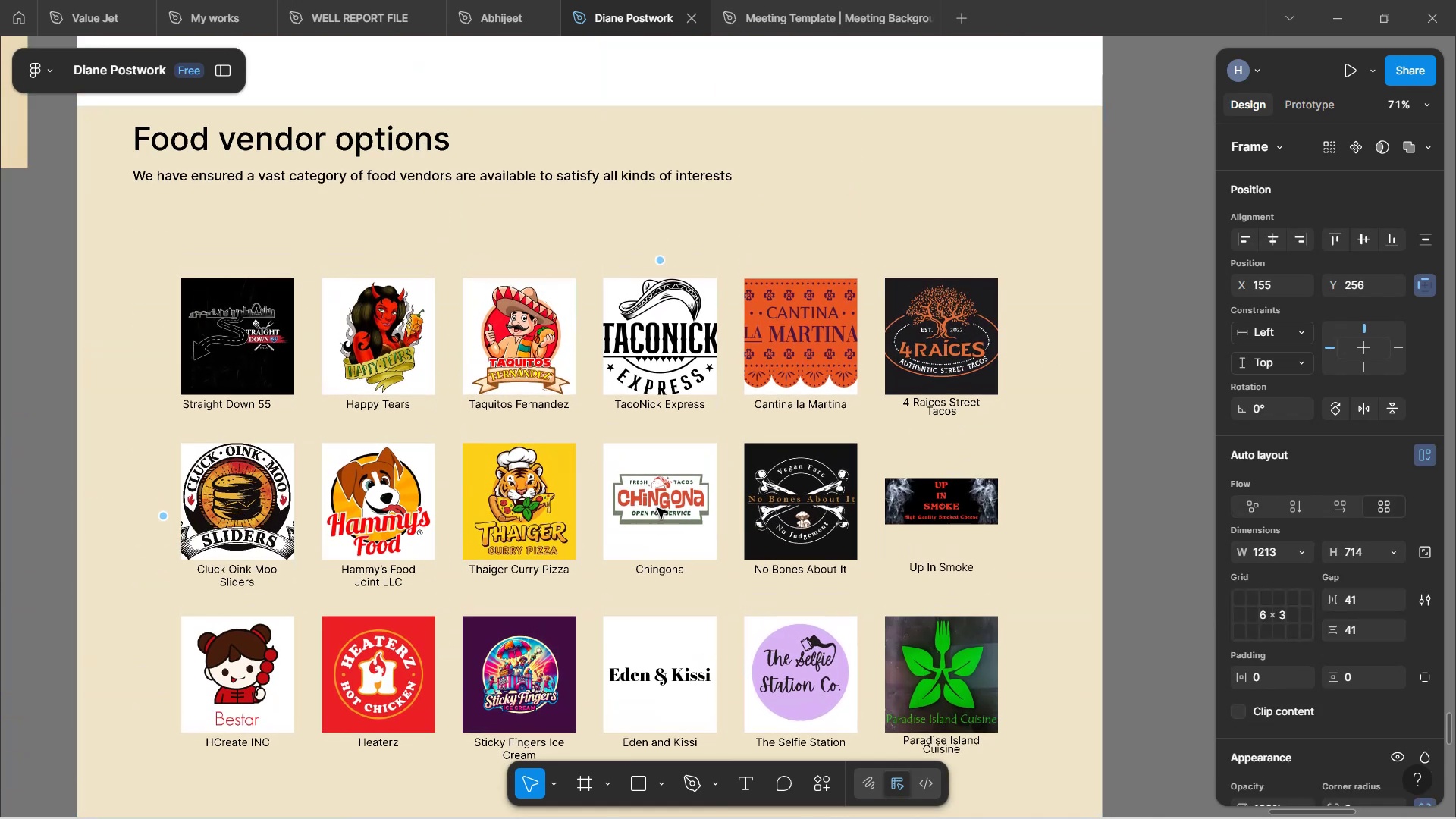 
hold_key(key=ArrowDown, duration=1.51)
 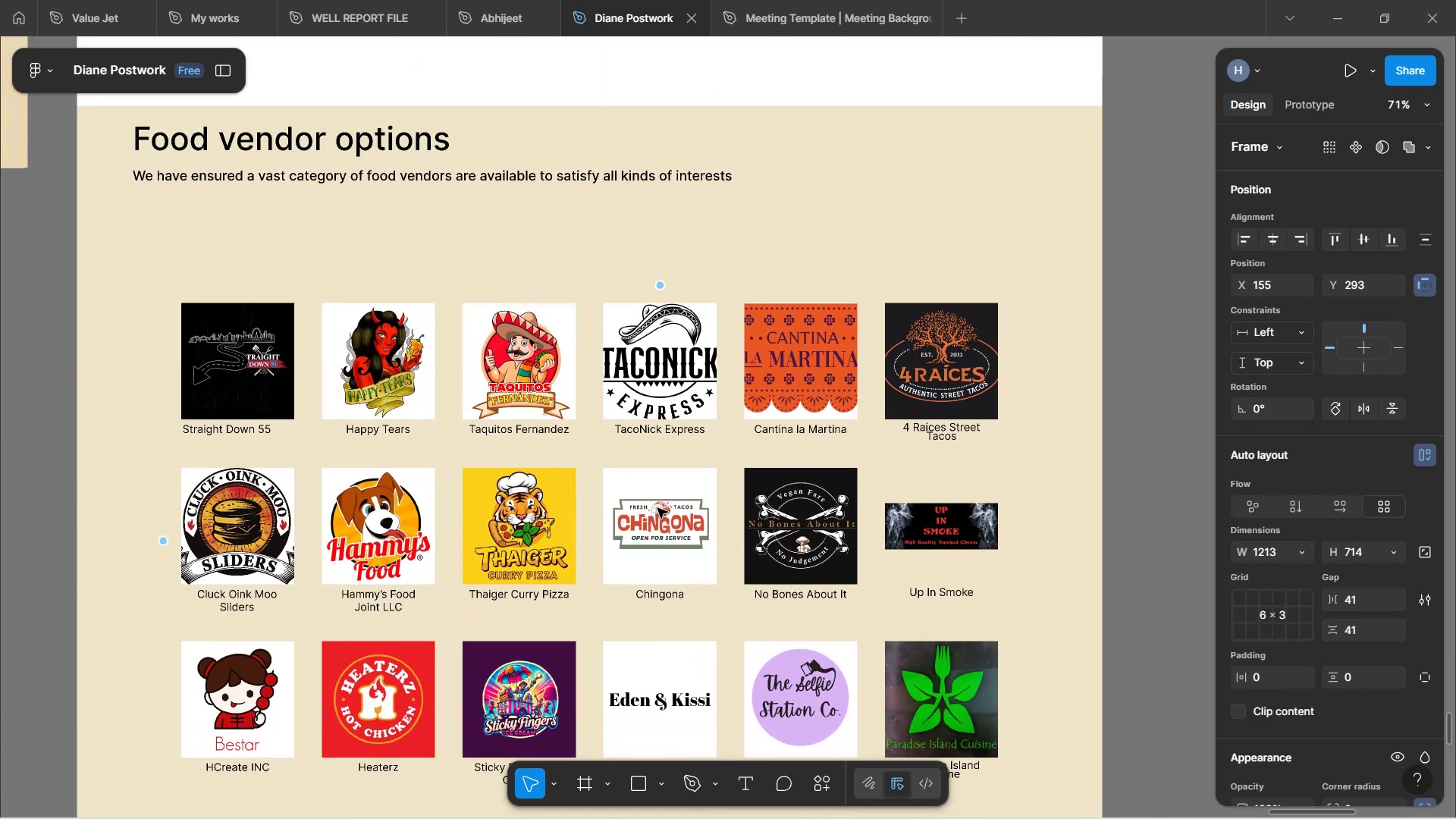 
hold_key(key=ArrowDown, duration=1.53)
 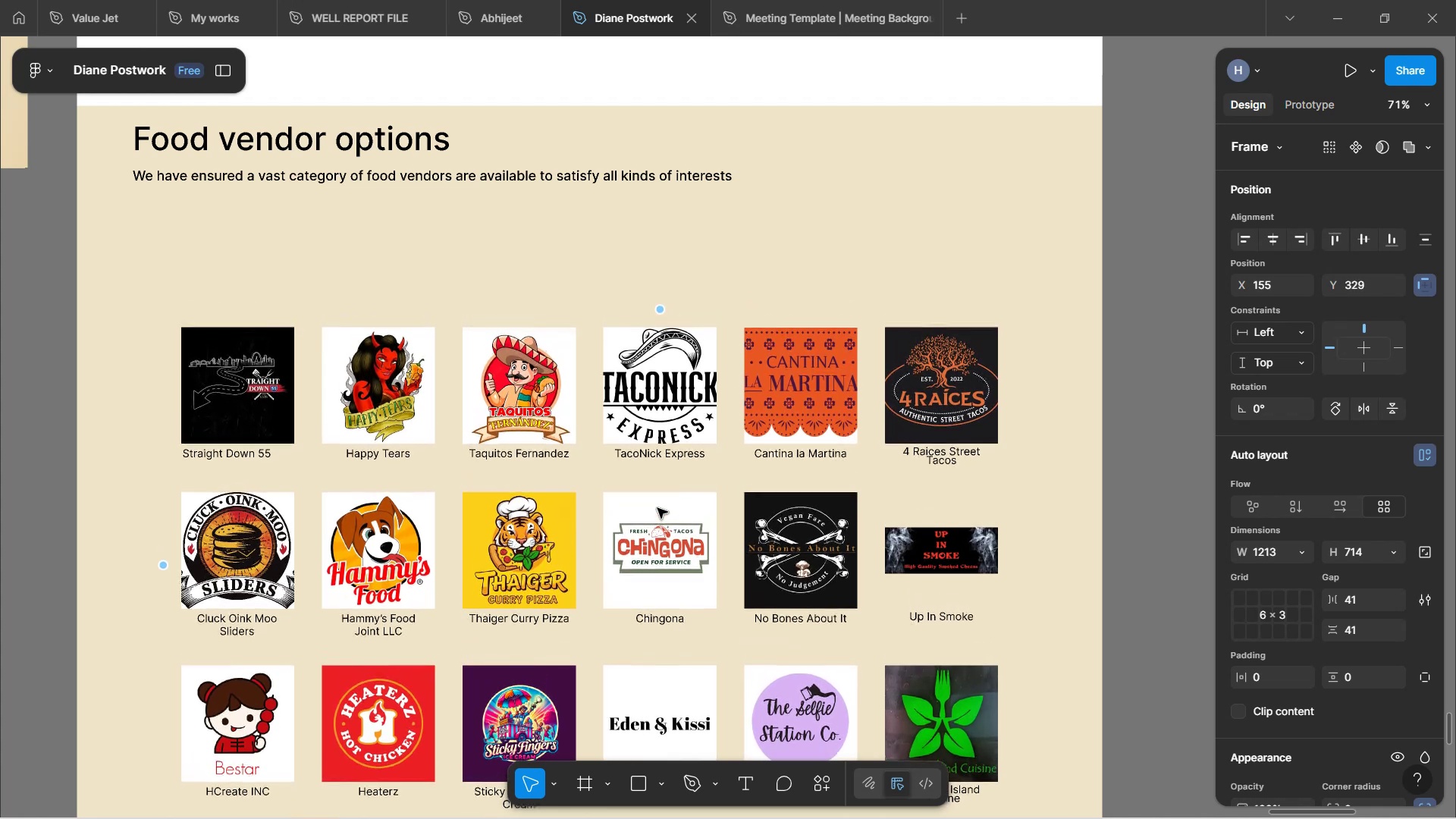 
hold_key(key=ArrowDown, duration=1.51)
 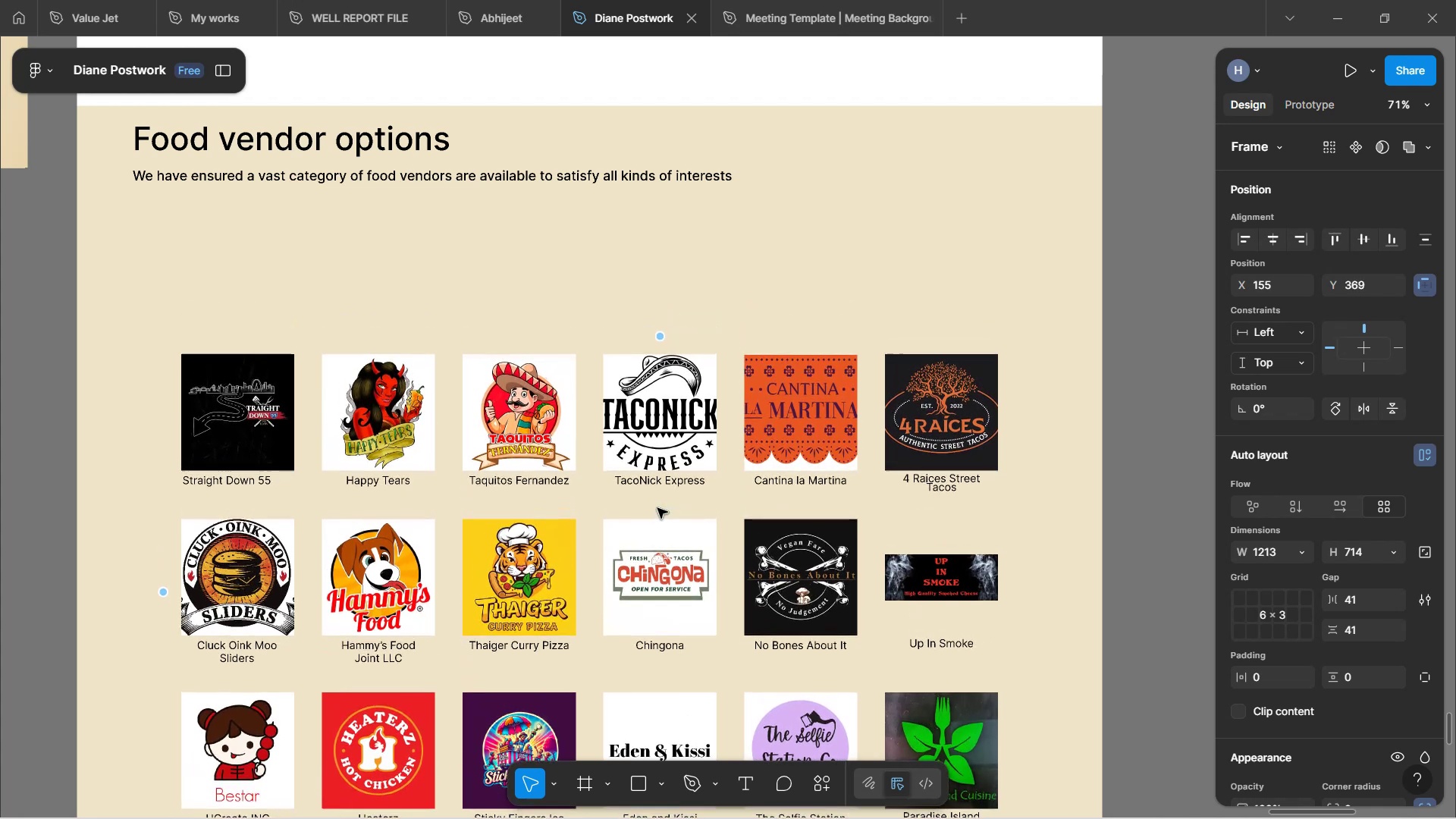 
hold_key(key=ArrowDown, duration=0.59)
 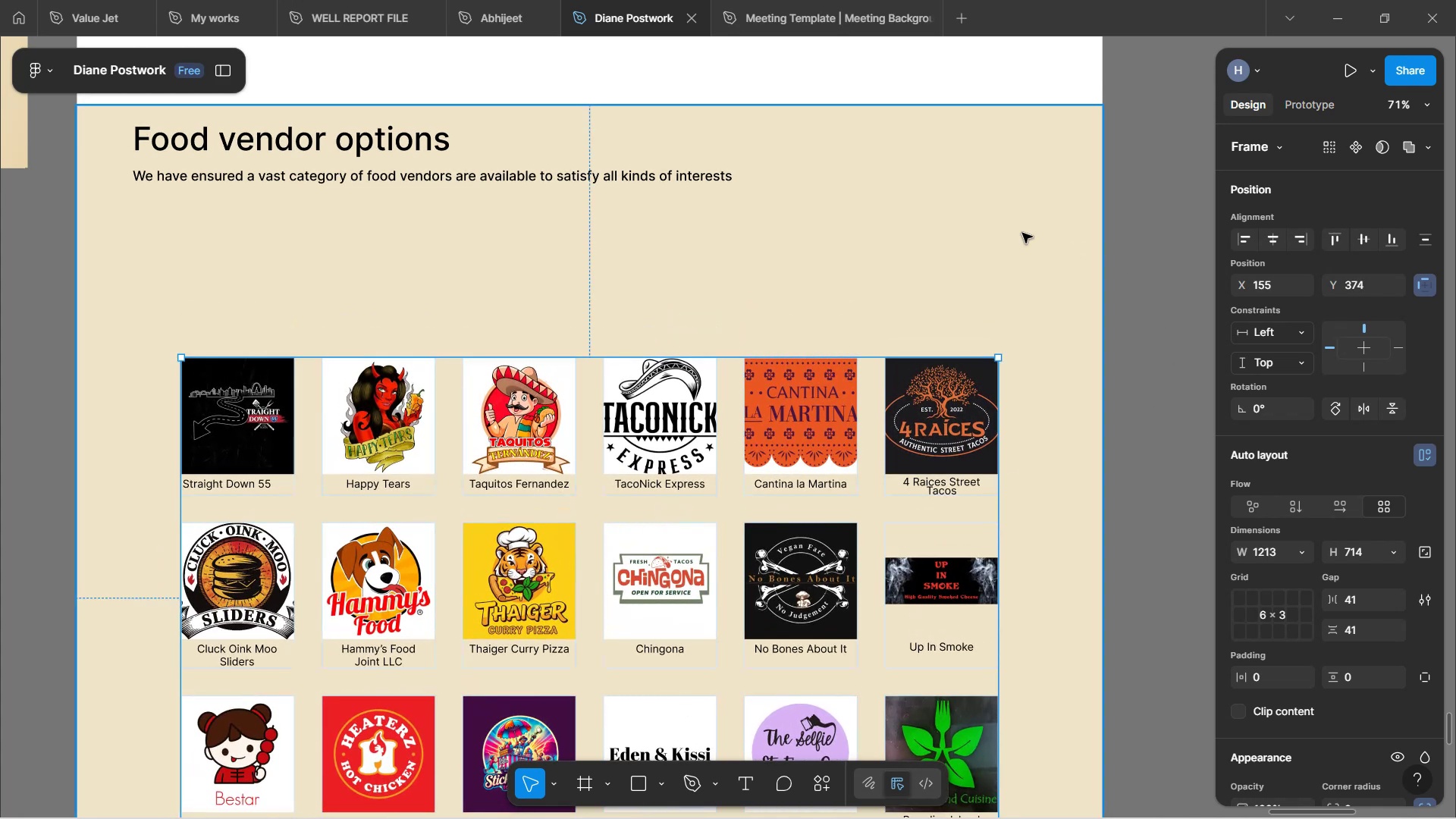 
wait(5.93)
 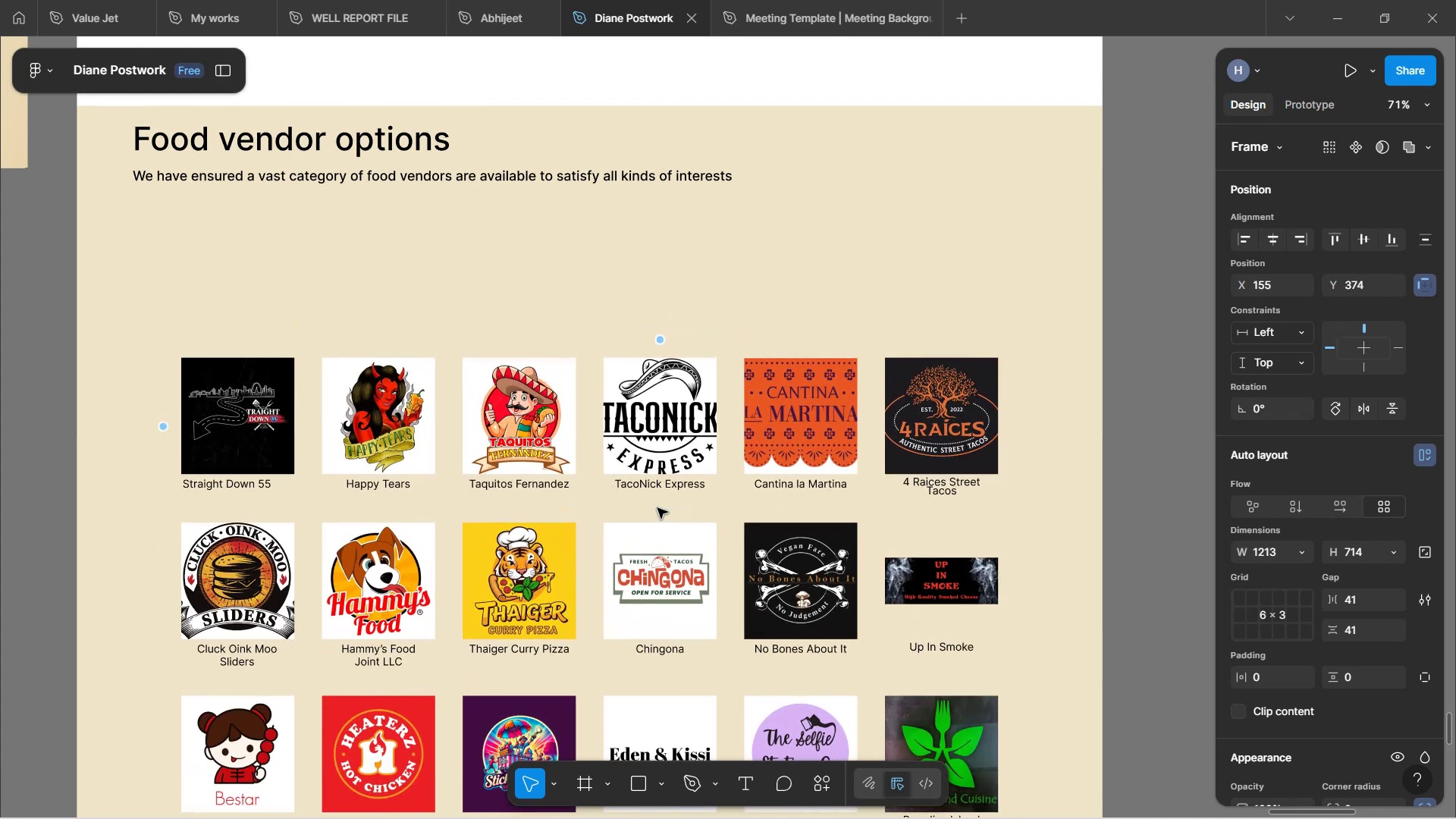 
left_click([469, 182])
 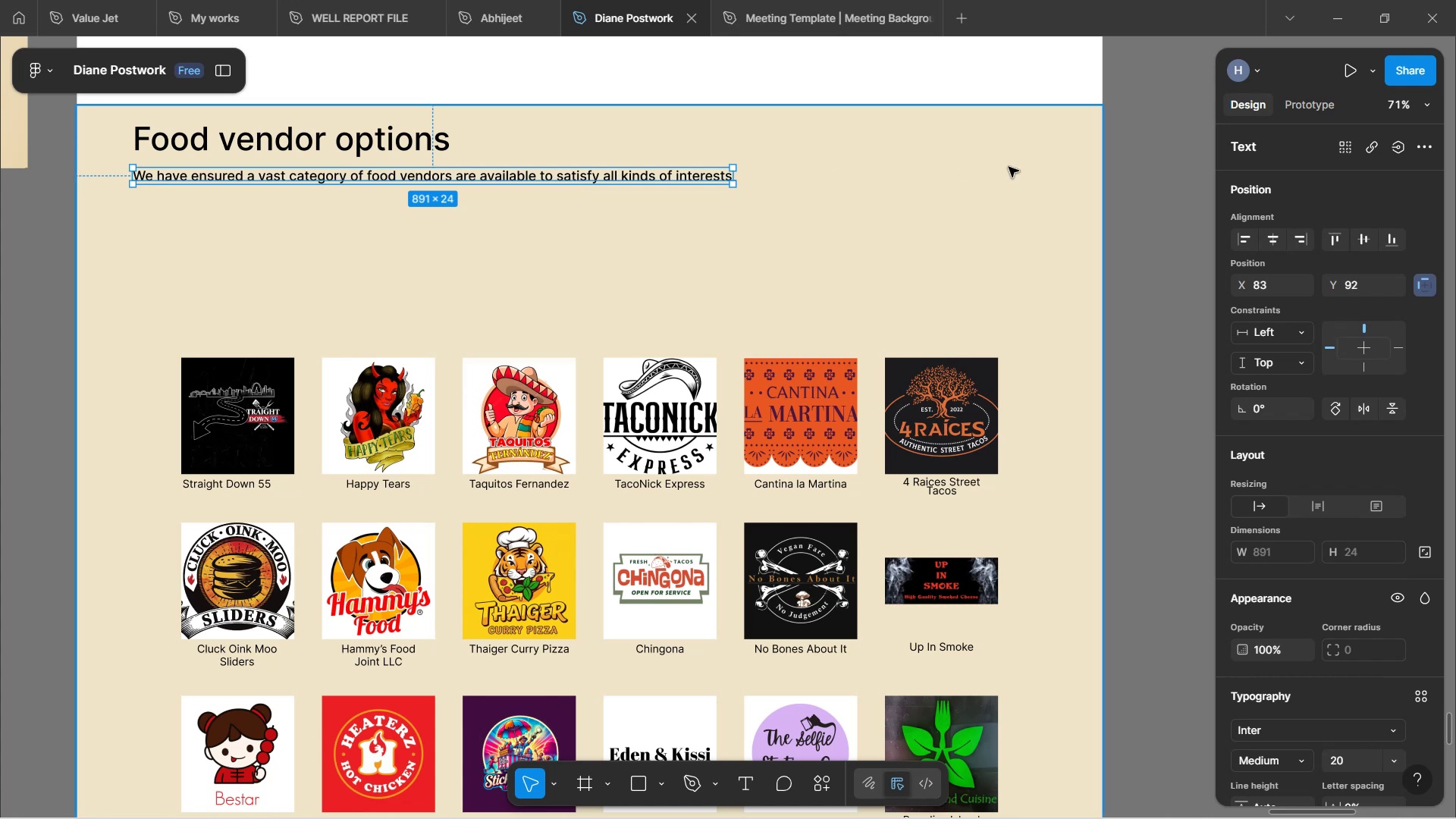 
left_click([1163, 292])
 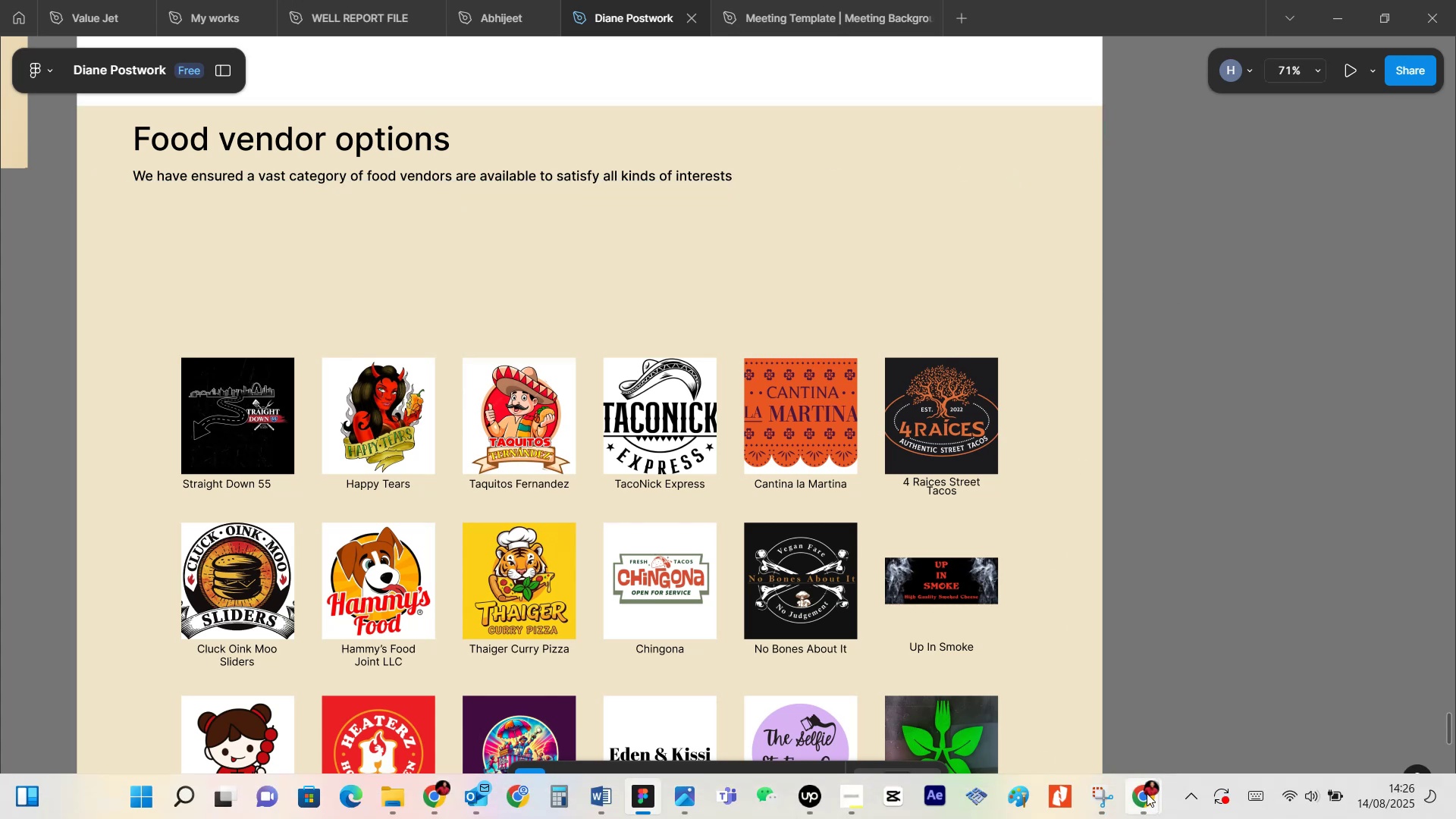 
left_click([1147, 793])
 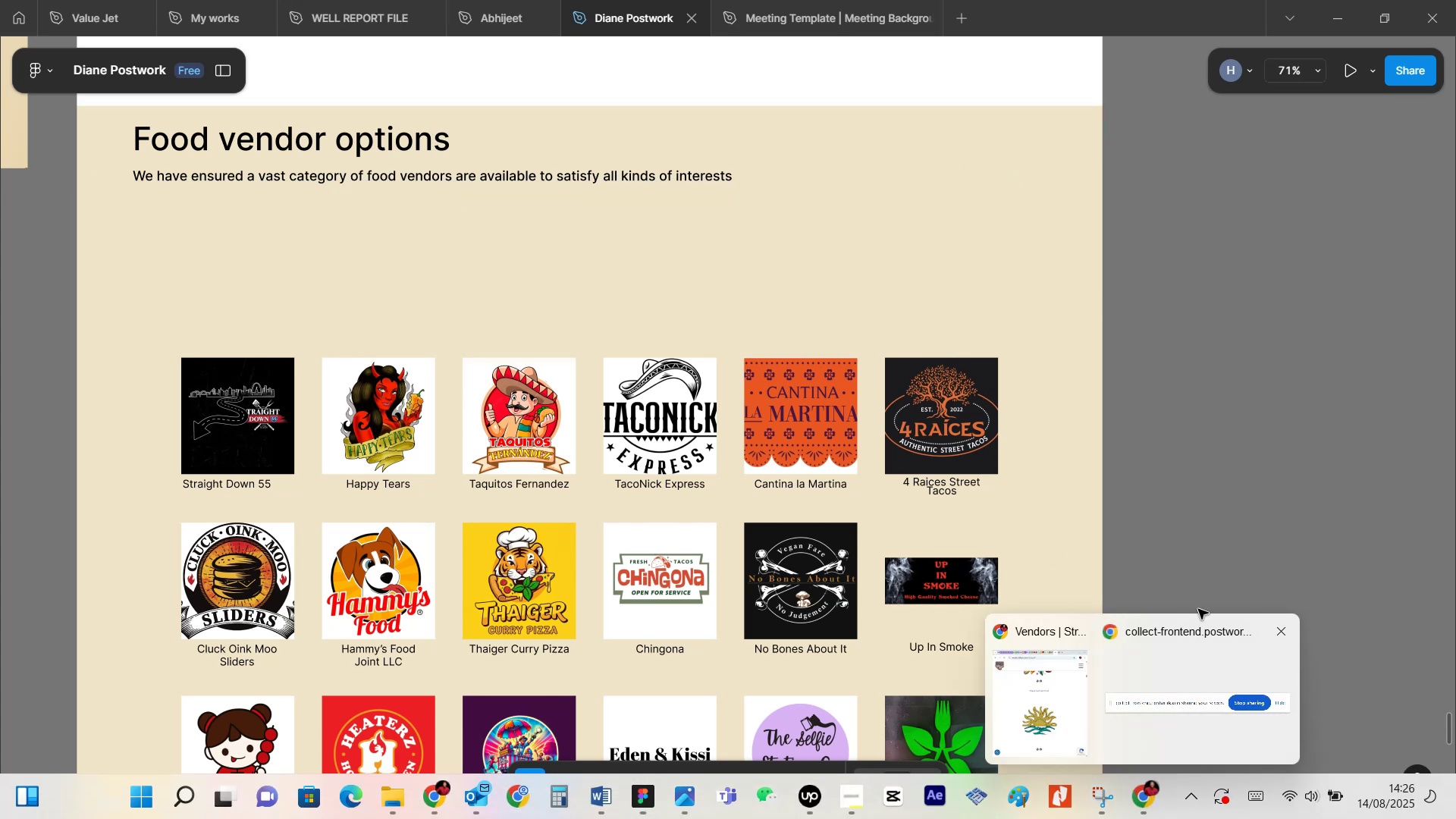 
left_click([1056, 689])
 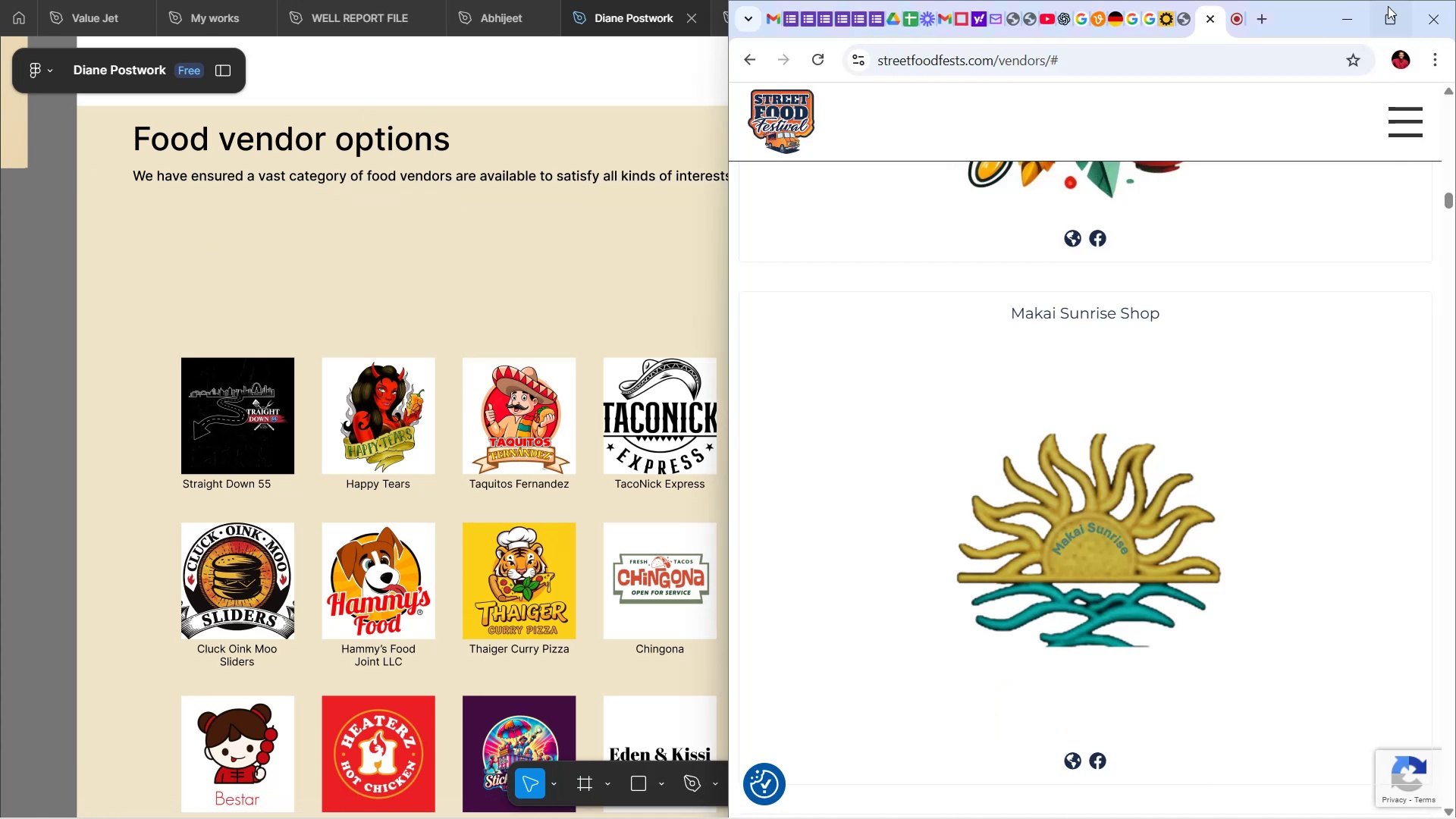 
left_click([1393, 10])
 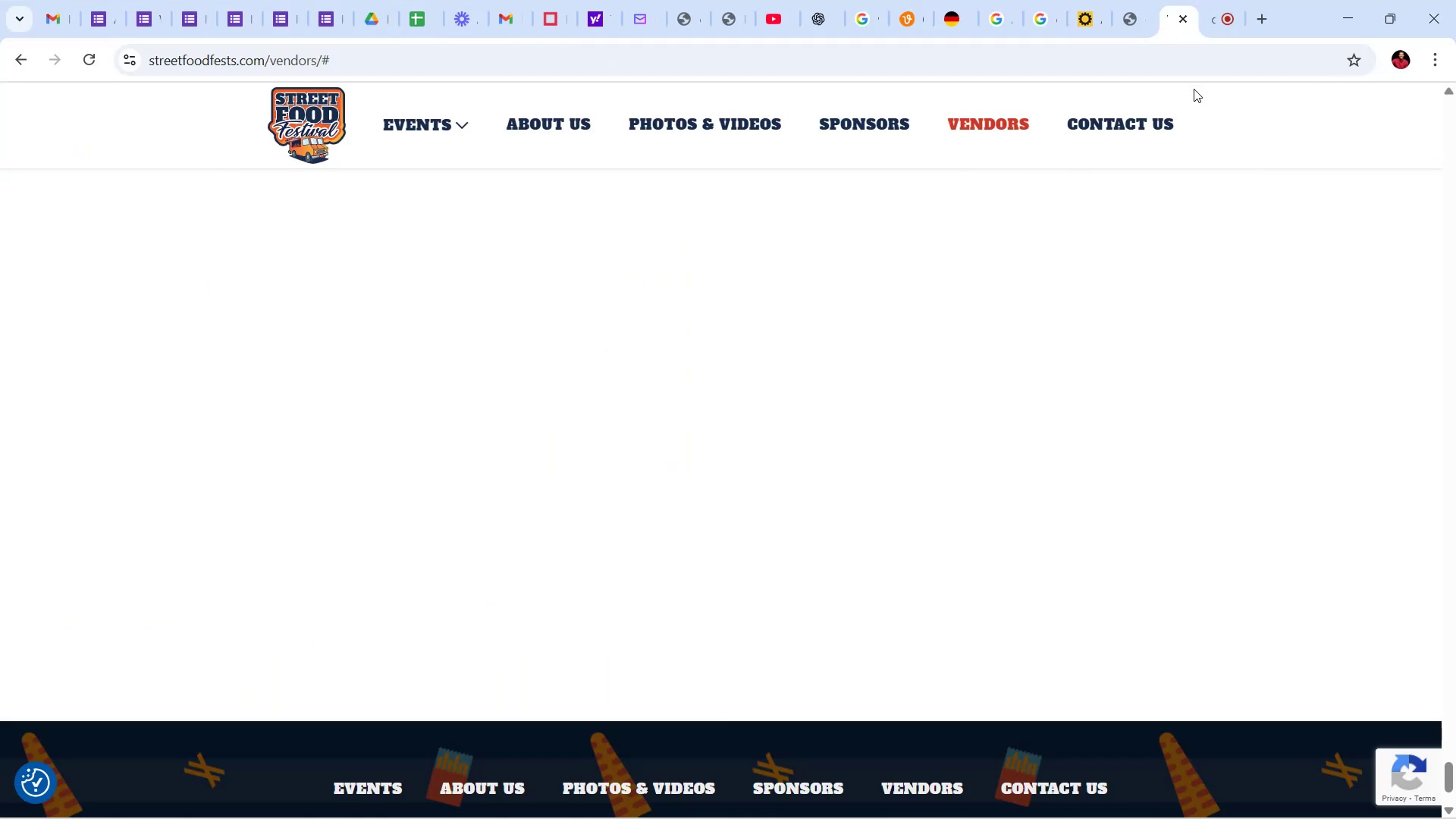 
scroll: coordinate [980, 221], scroll_direction: up, amount: 49.0
 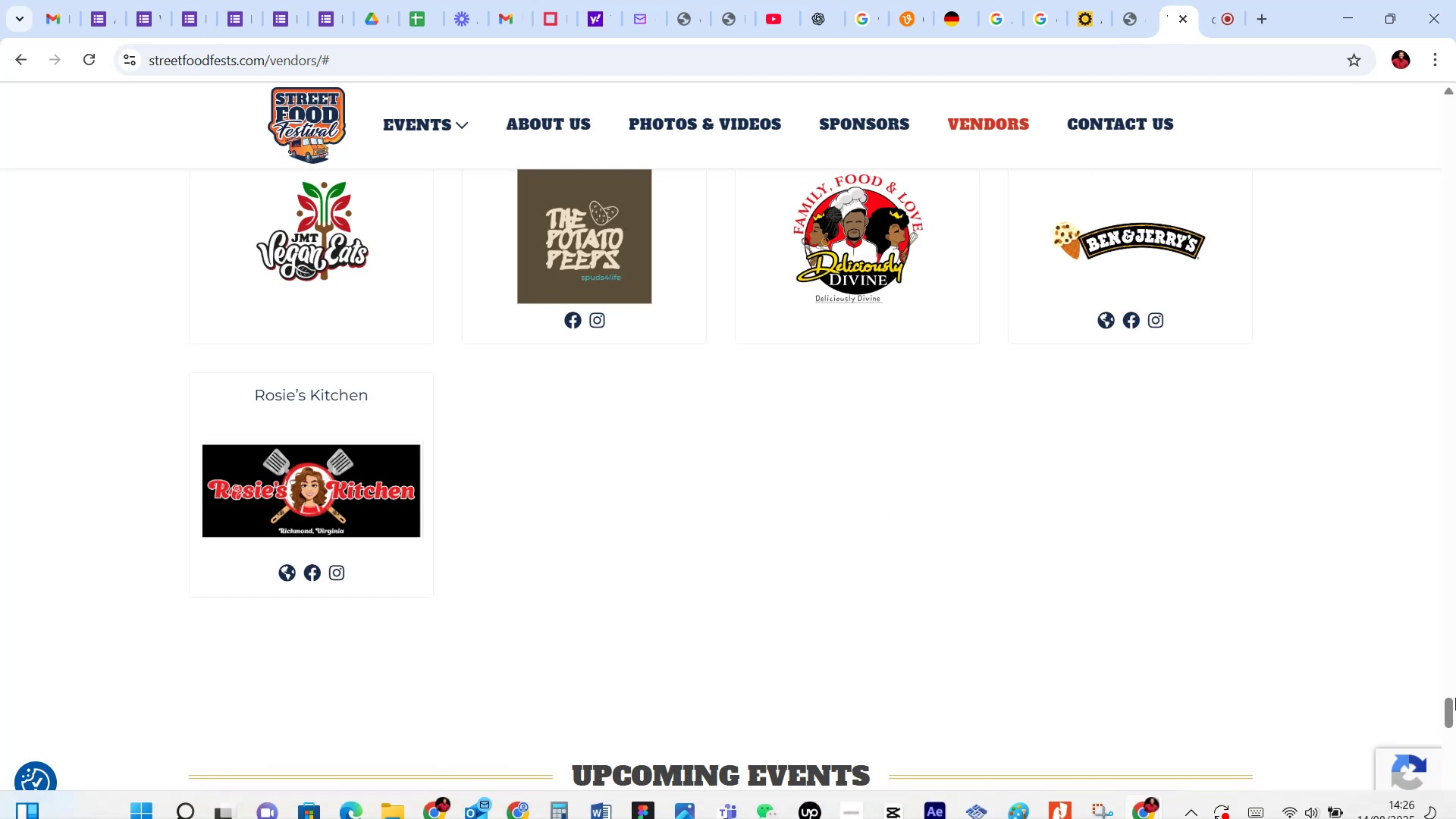 
left_click_drag(start_coordinate=[1449, 713], to_coordinate=[1455, 213])
 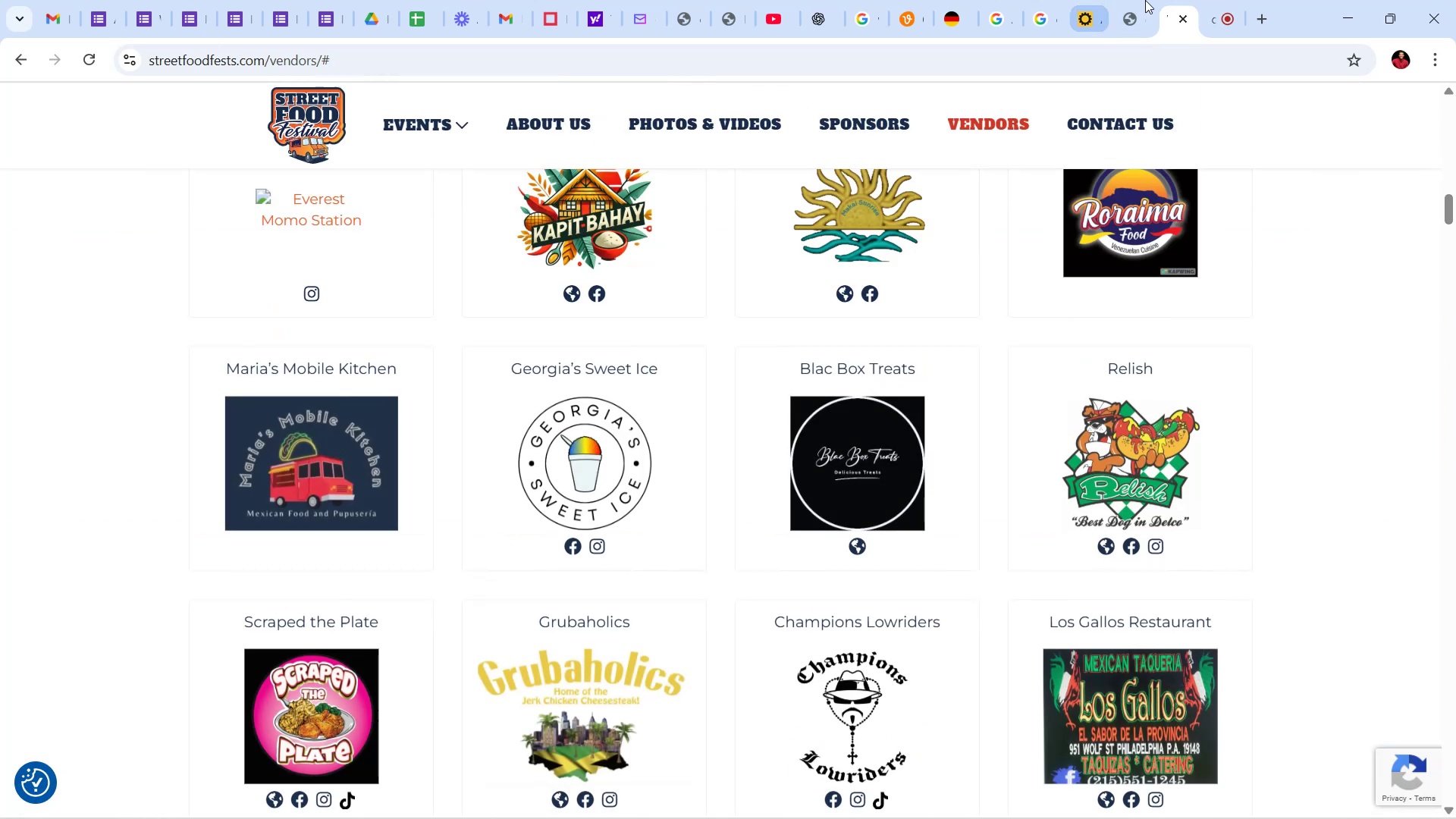 
mouse_move([1149, 0])
 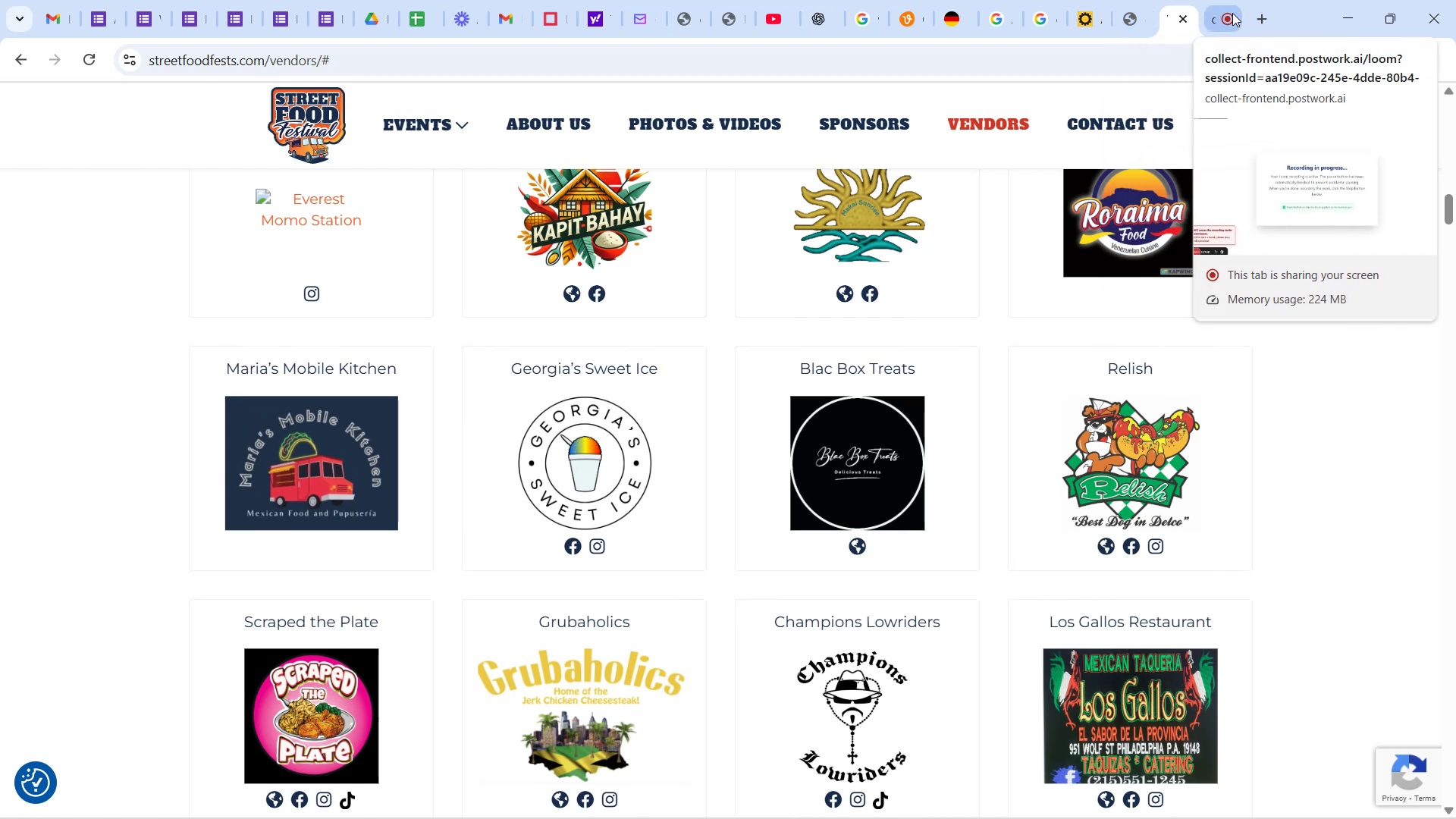 
left_click([1232, 13])
 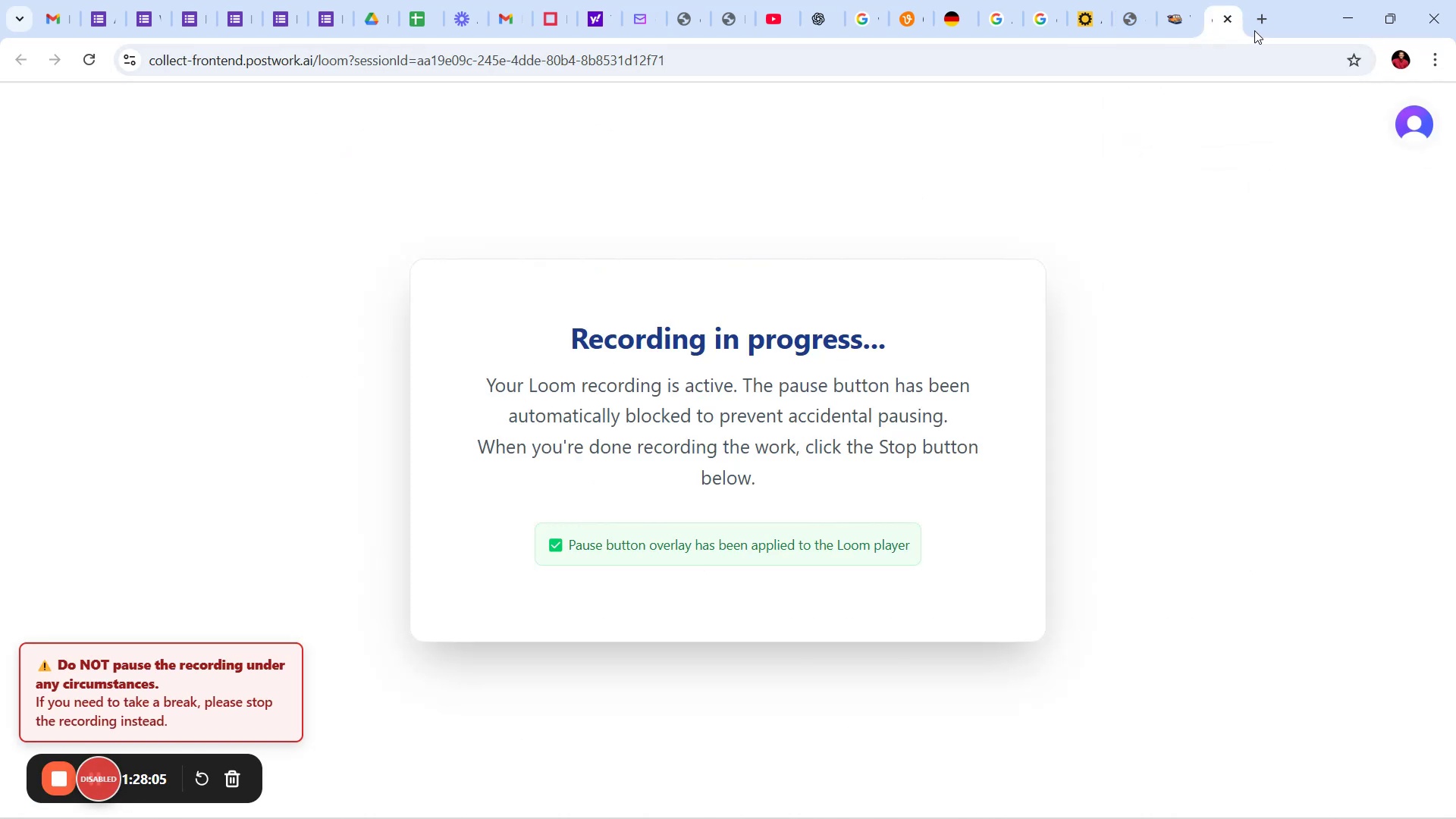 
left_click([1257, 18])
 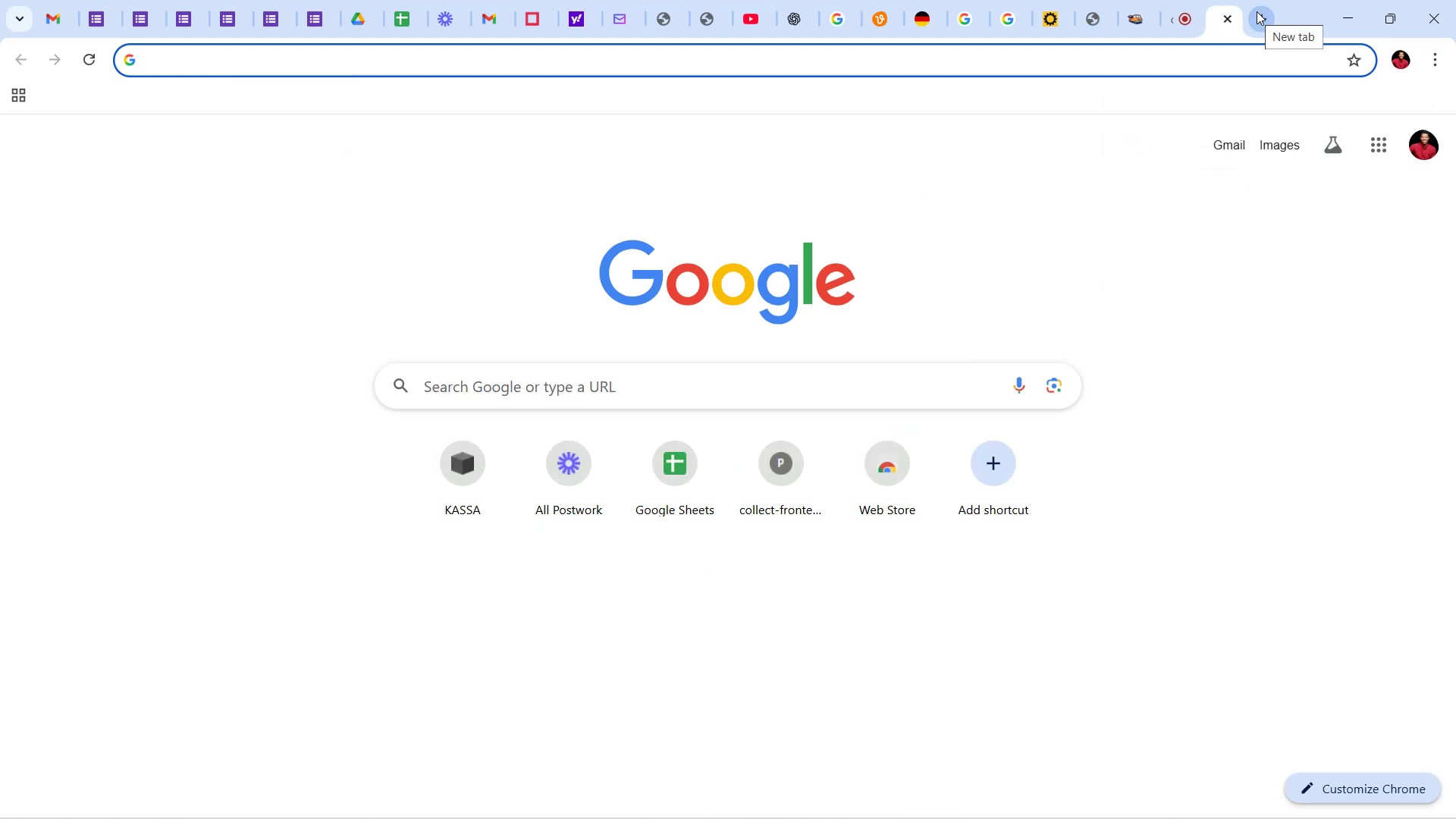 
type(list of food categorioe)
key(Backspace)
key(Backspace)
key(Backspace)
type(es)
 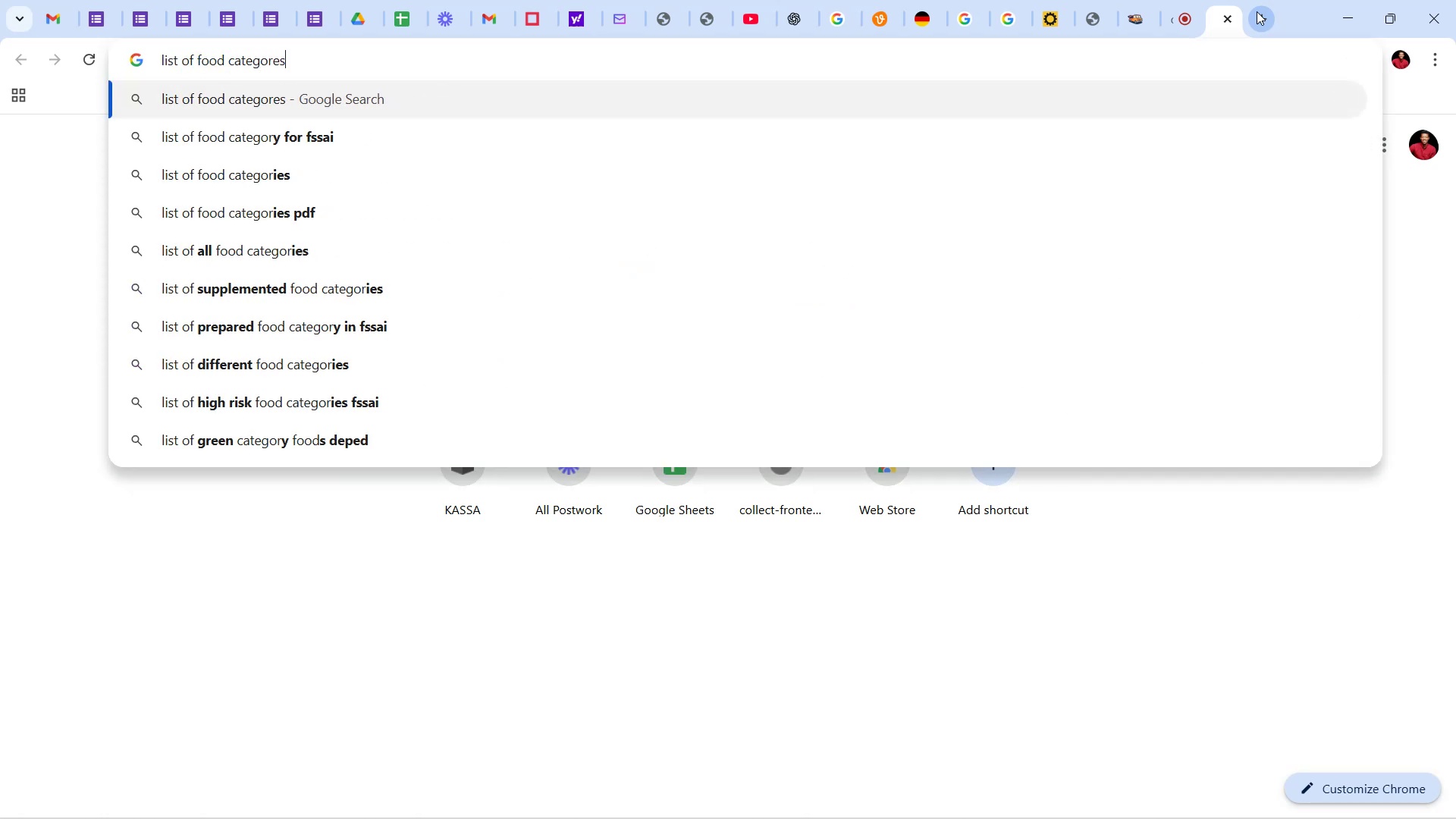 
key(Enter)
 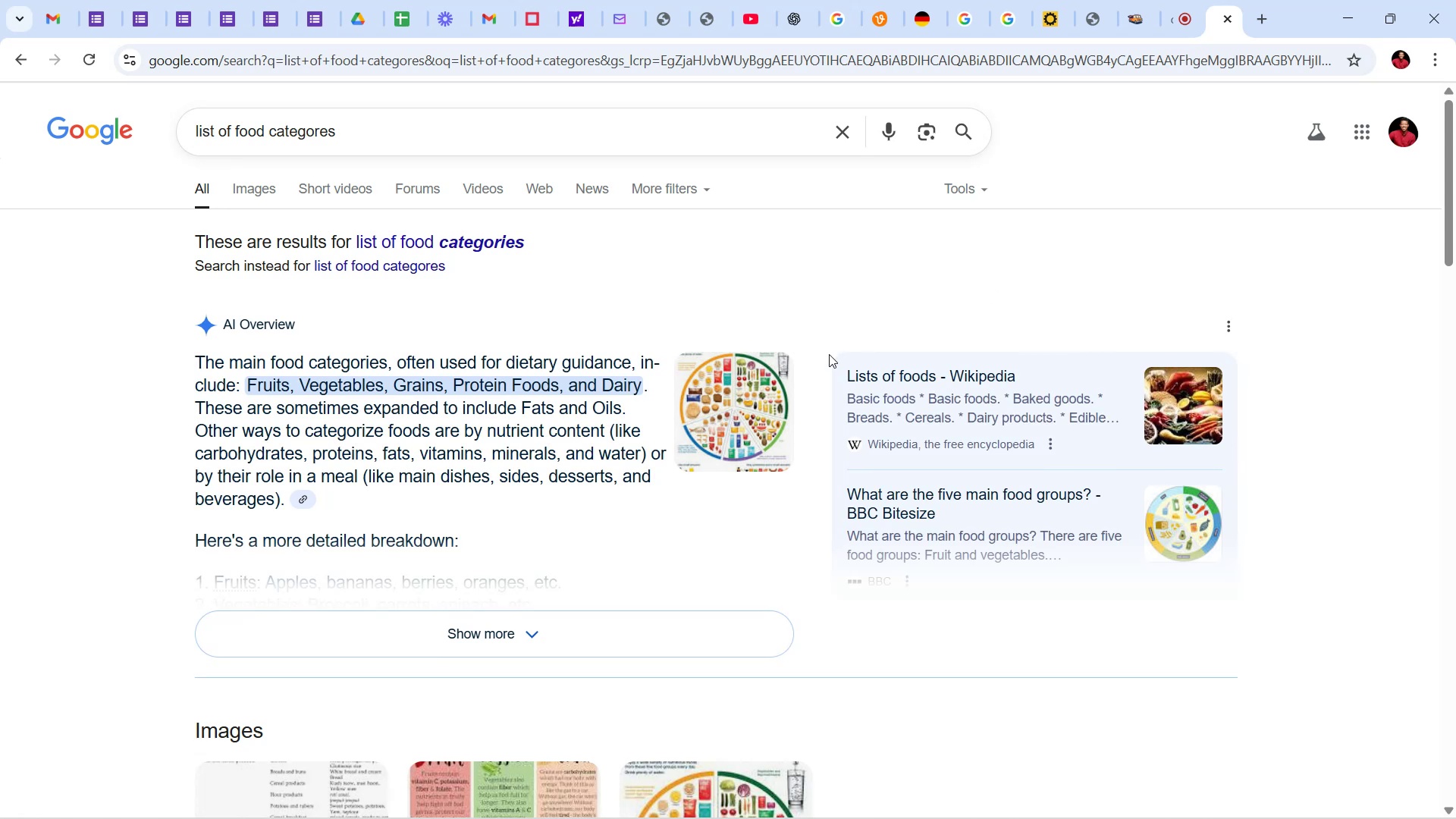 
wait(5.87)
 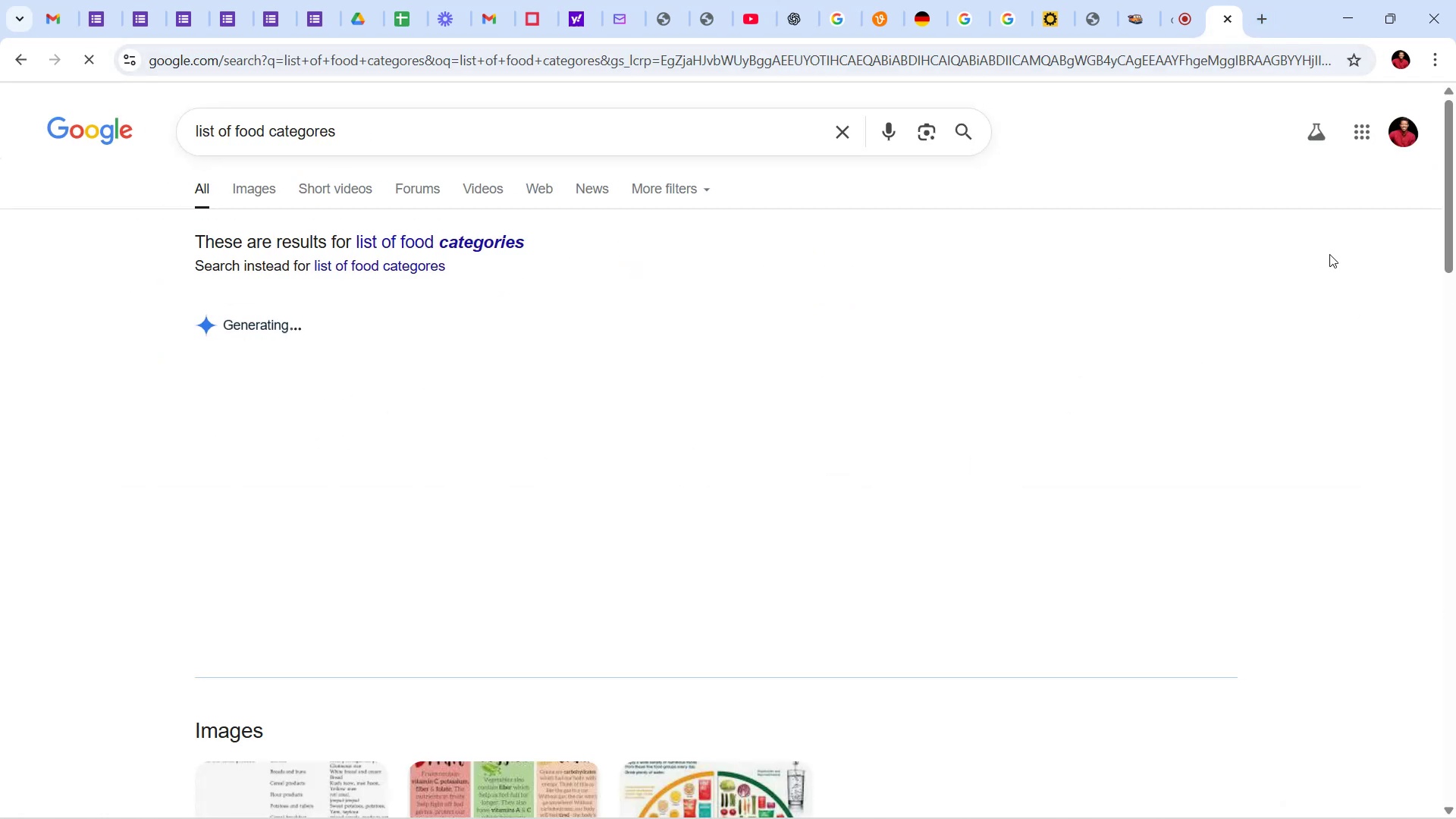 
left_click([513, 641])
 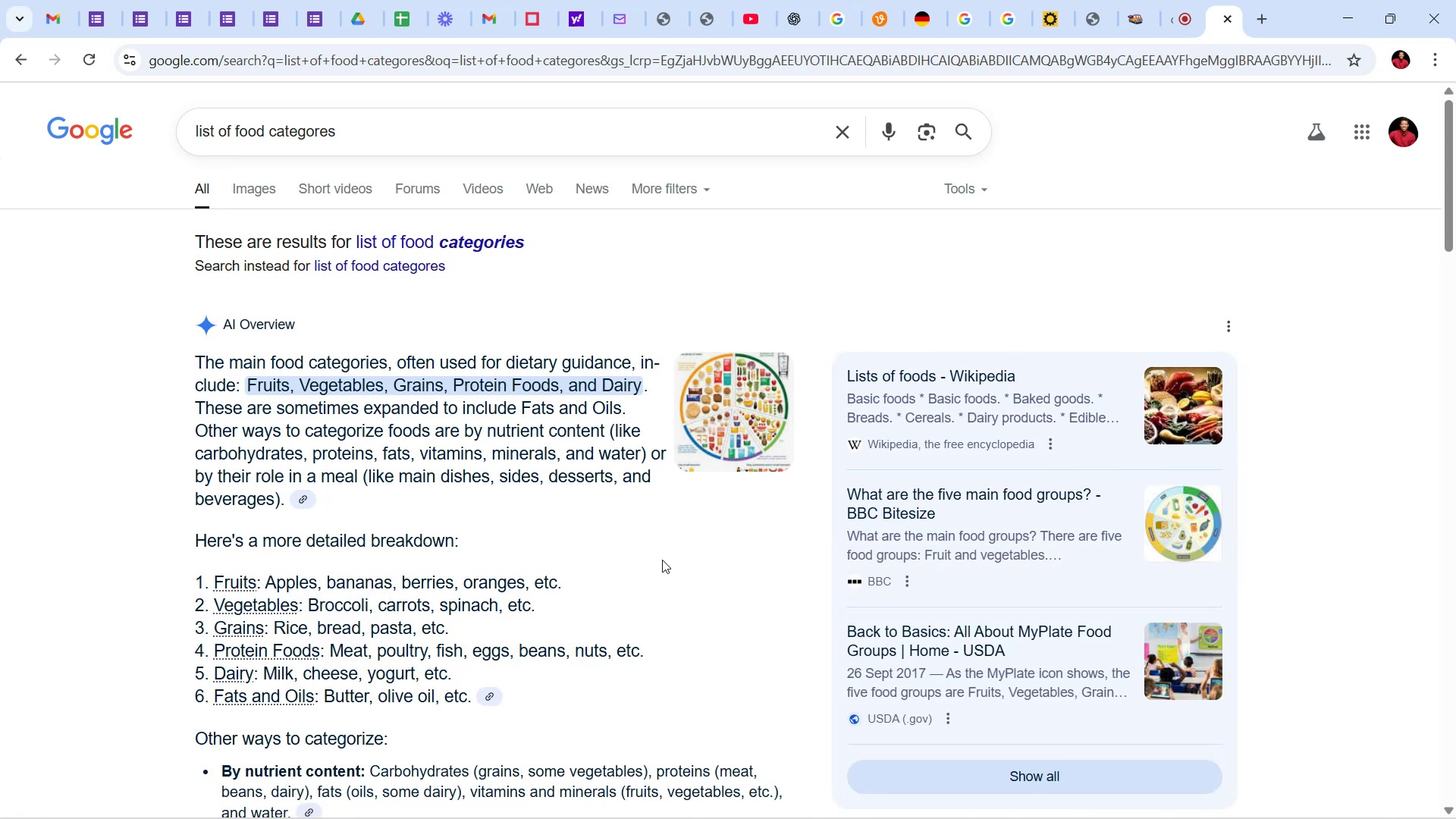 
wait(5.57)
 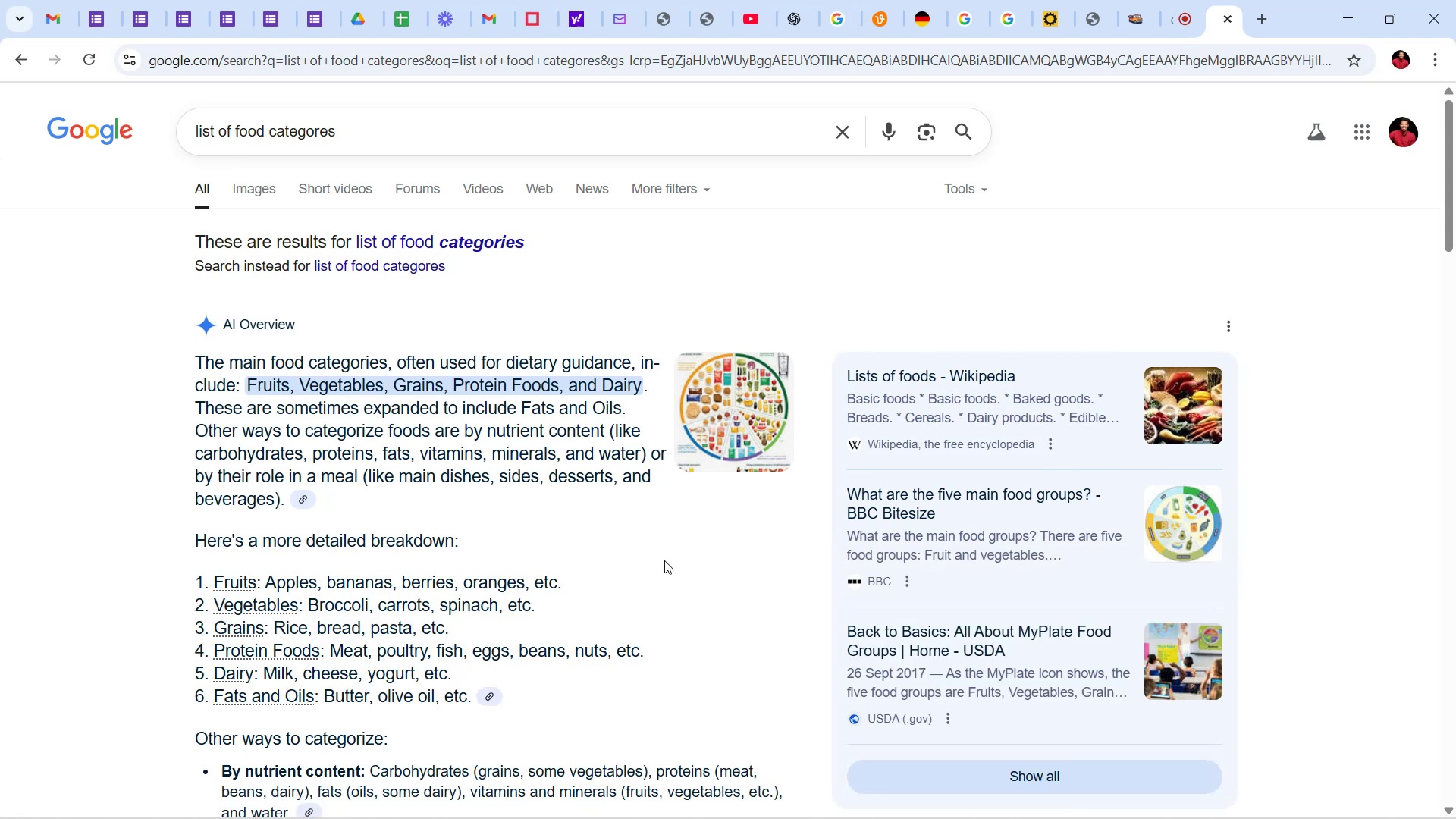 
scroll: coordinate [813, 601], scroll_direction: down, amount: 42.0
 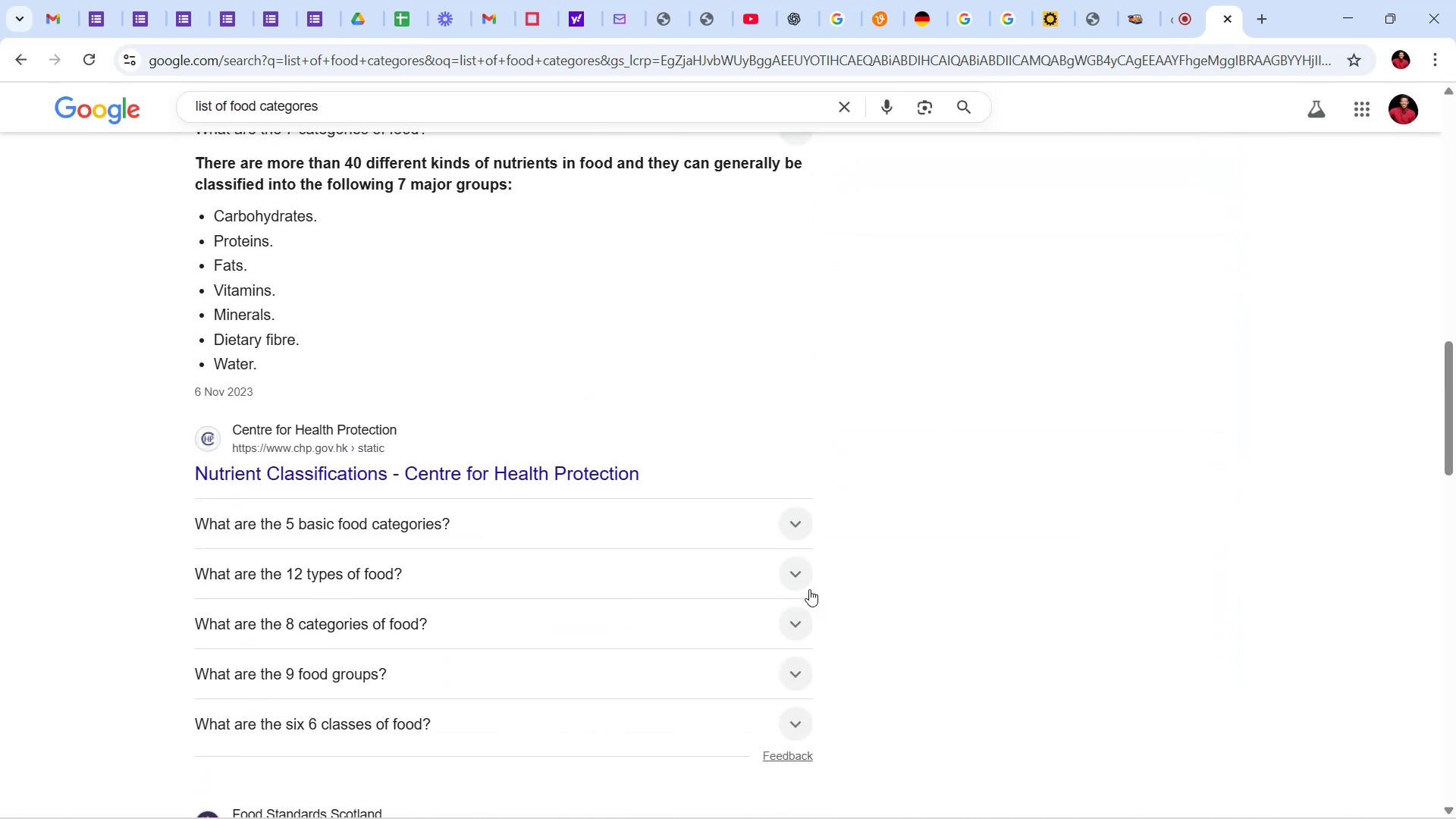 
left_click([799, 576])
 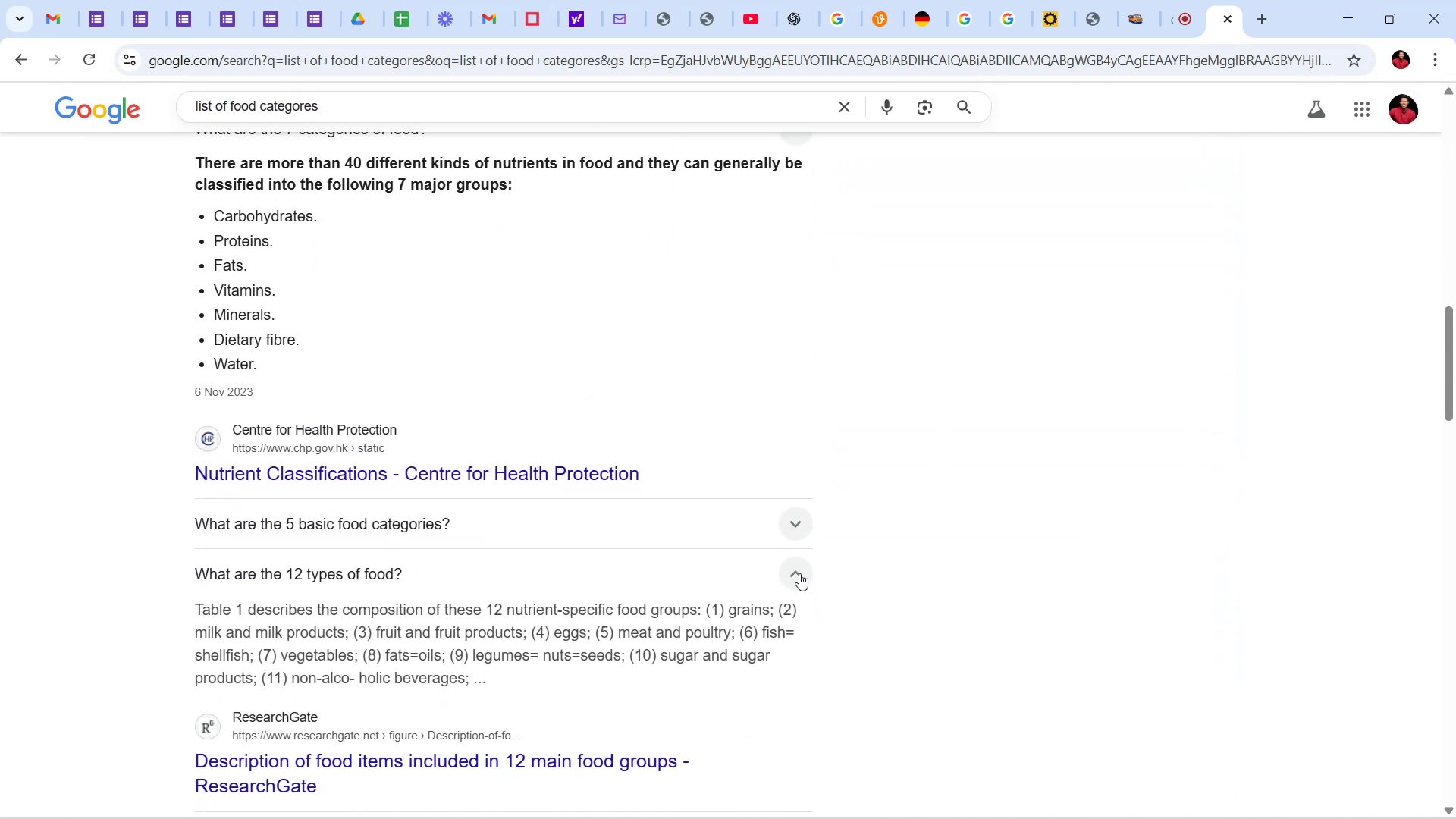 
scroll: coordinate [799, 573], scroll_direction: down, amount: 10.0
 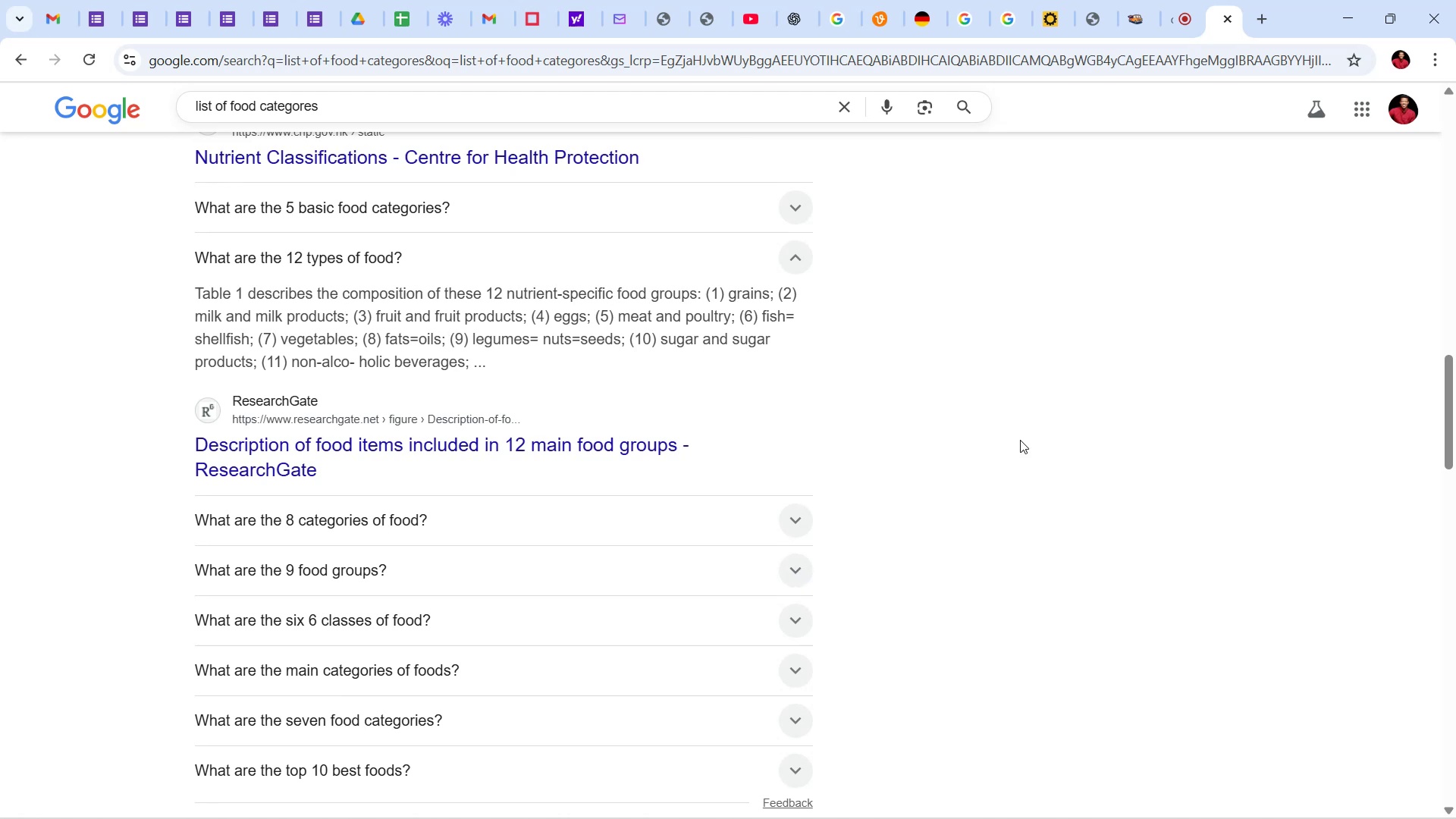 
wait(12.2)
 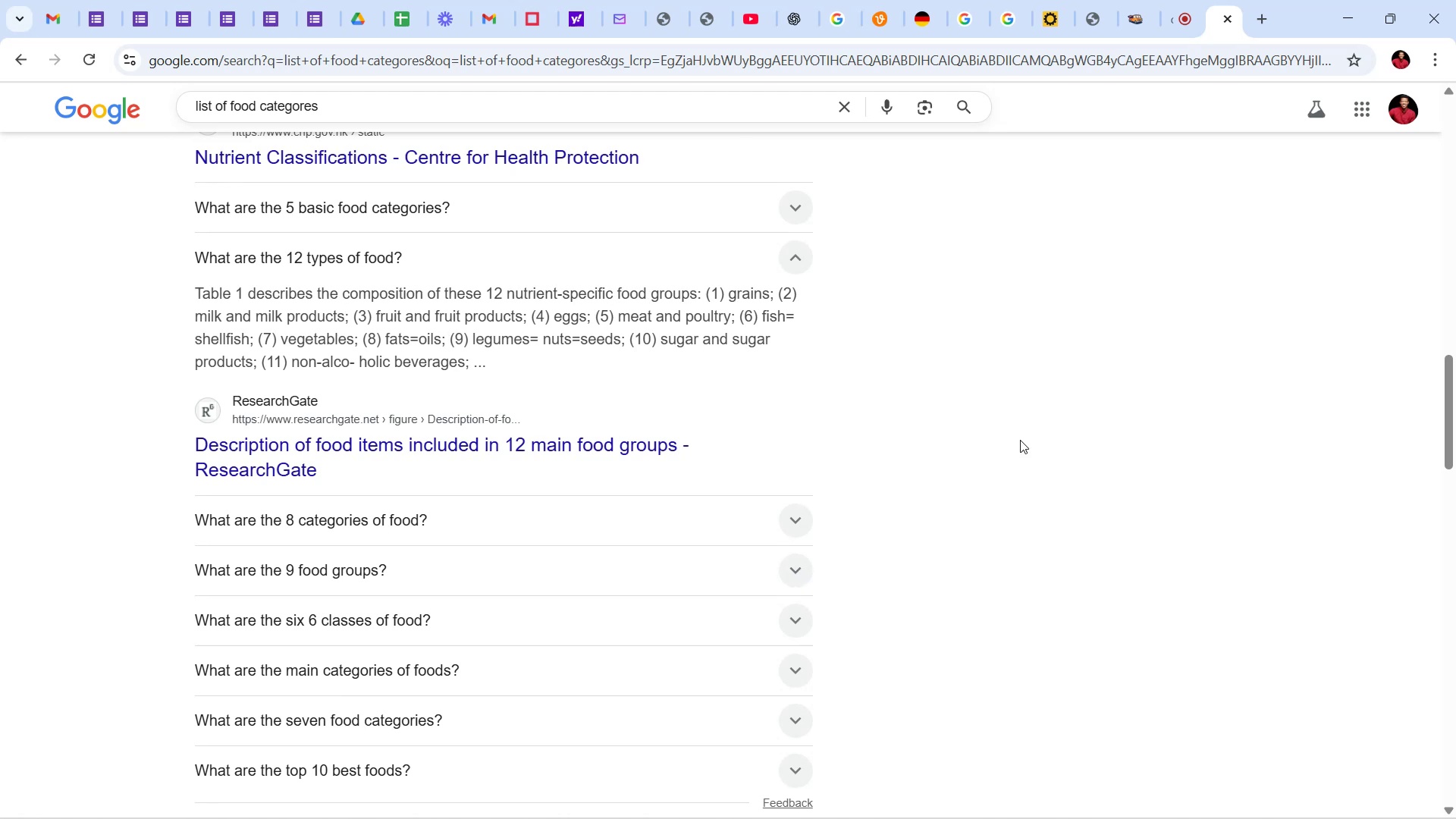 
left_click([805, 519])
 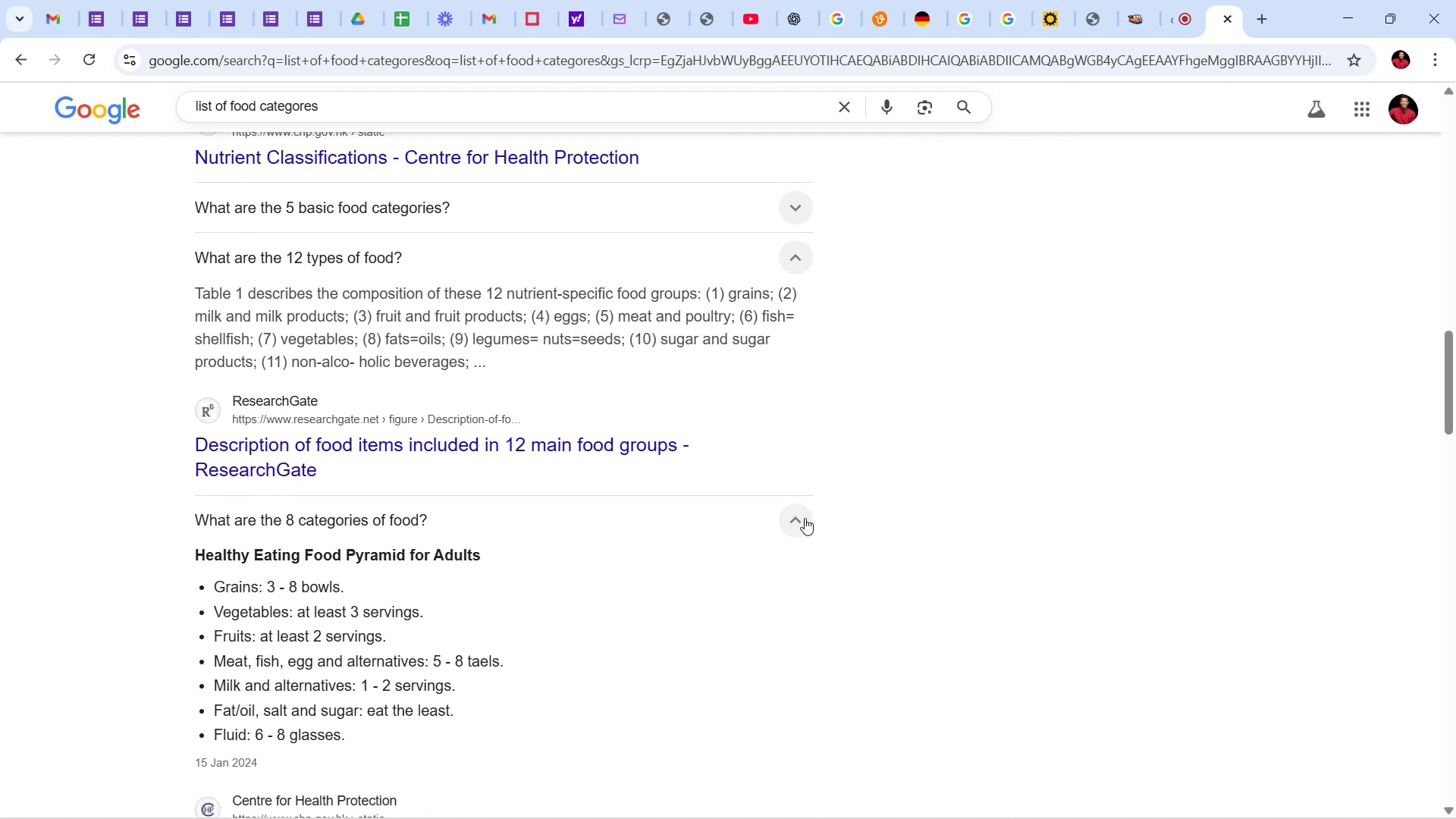 
wait(11.08)
 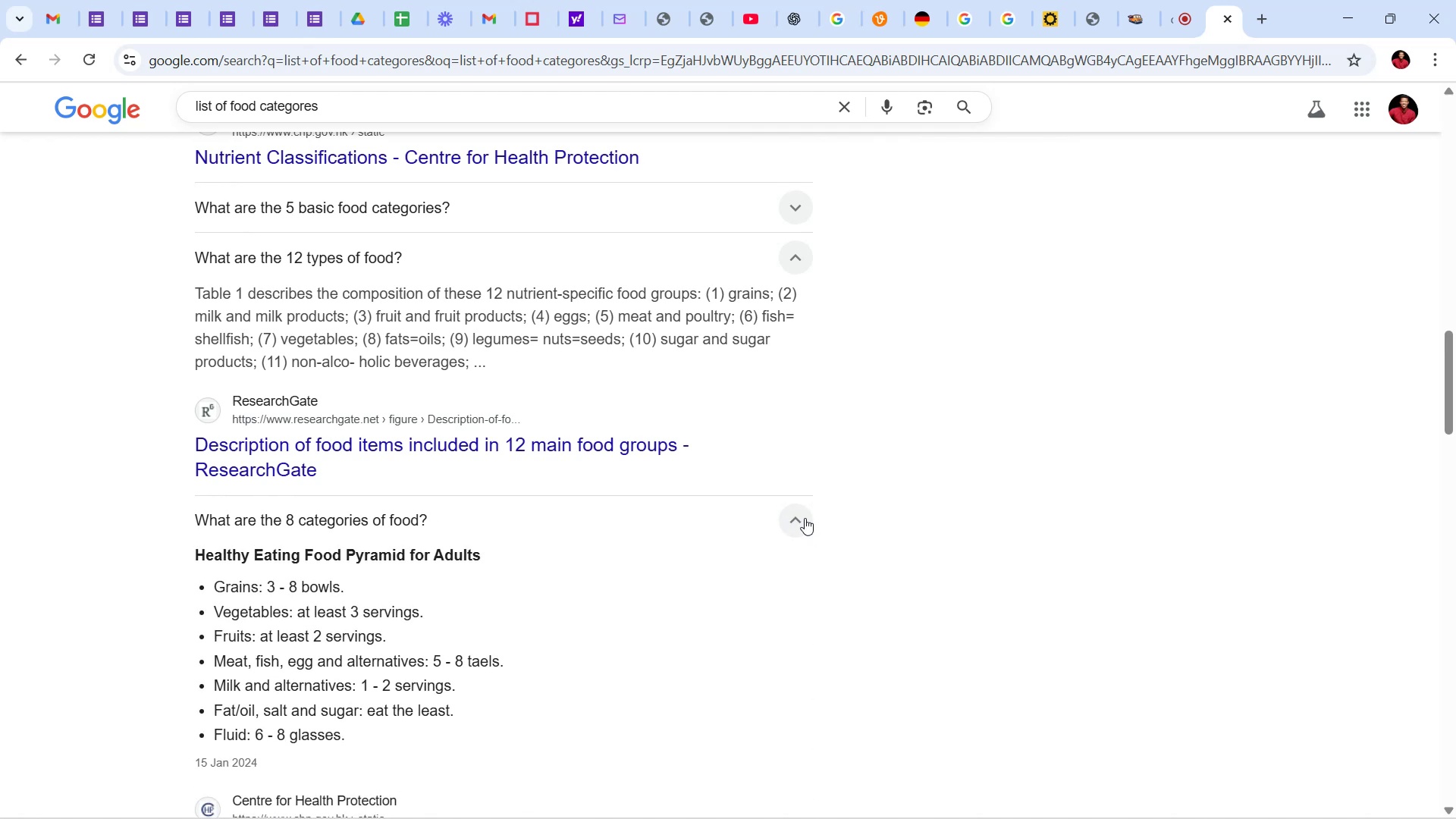 
scroll: coordinate [848, 510], scroll_direction: down, amount: 24.0
 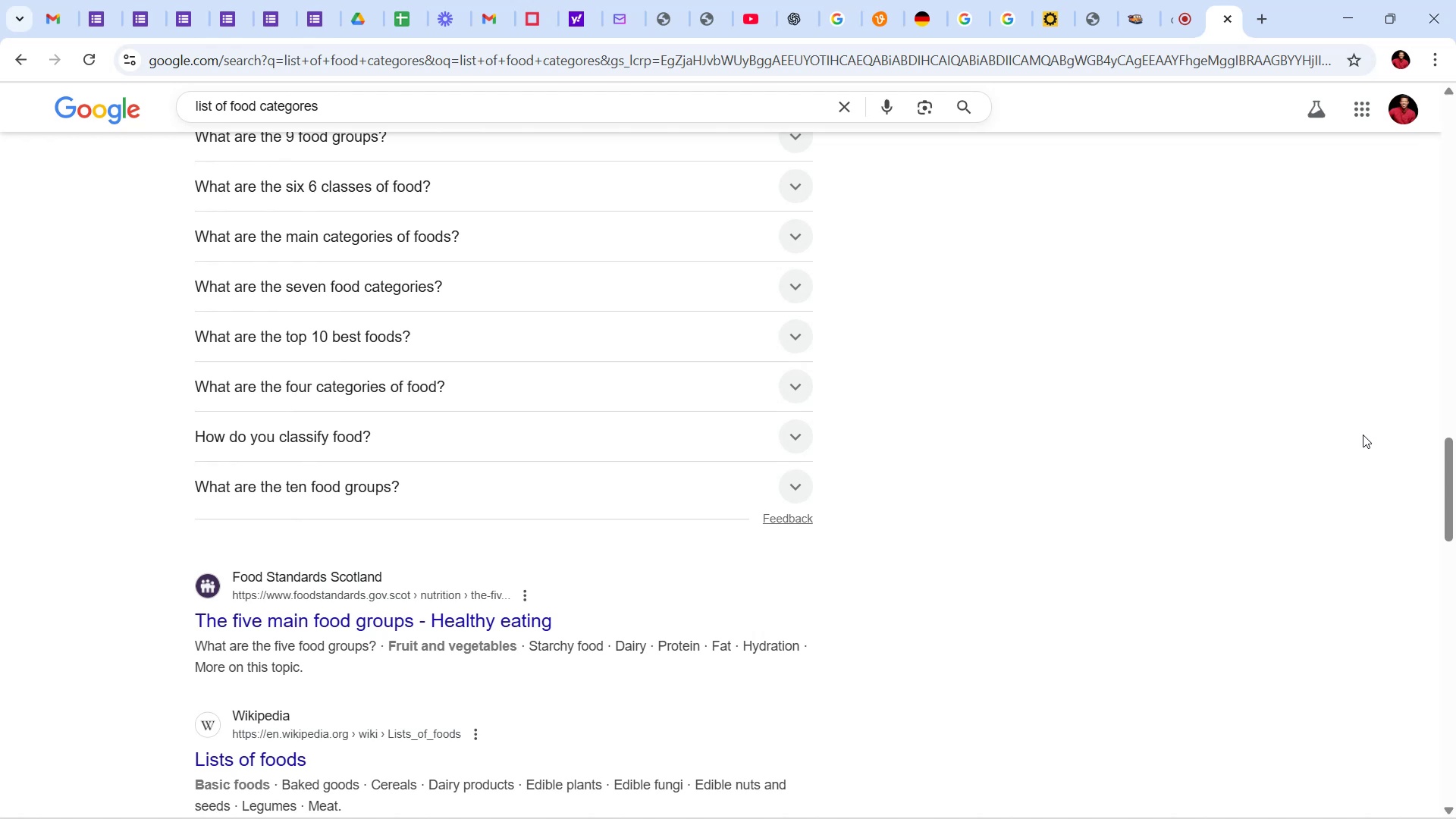 
wait(32.13)
 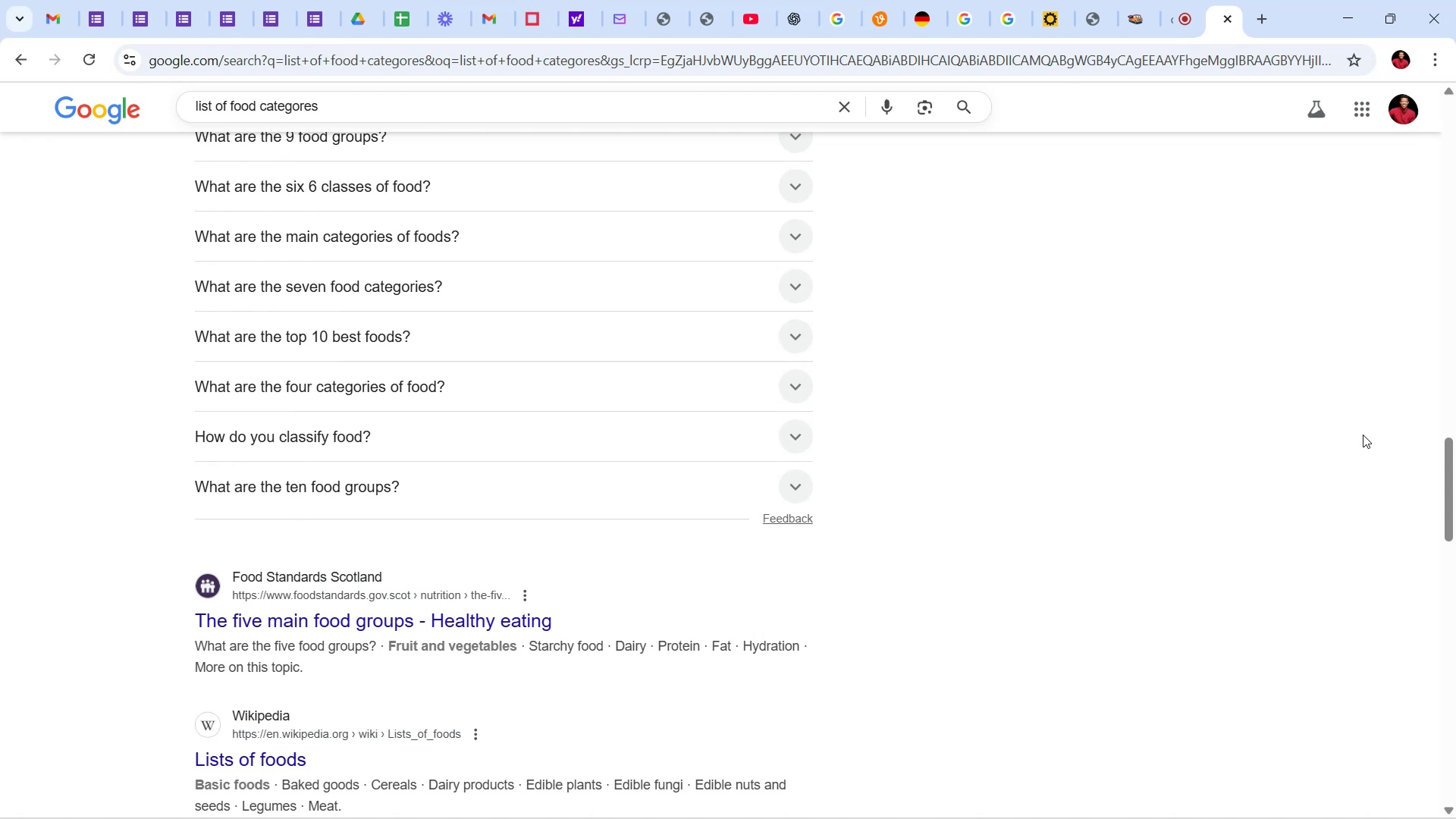 
scroll: coordinate [1379, 441], scroll_direction: down, amount: 11.0
 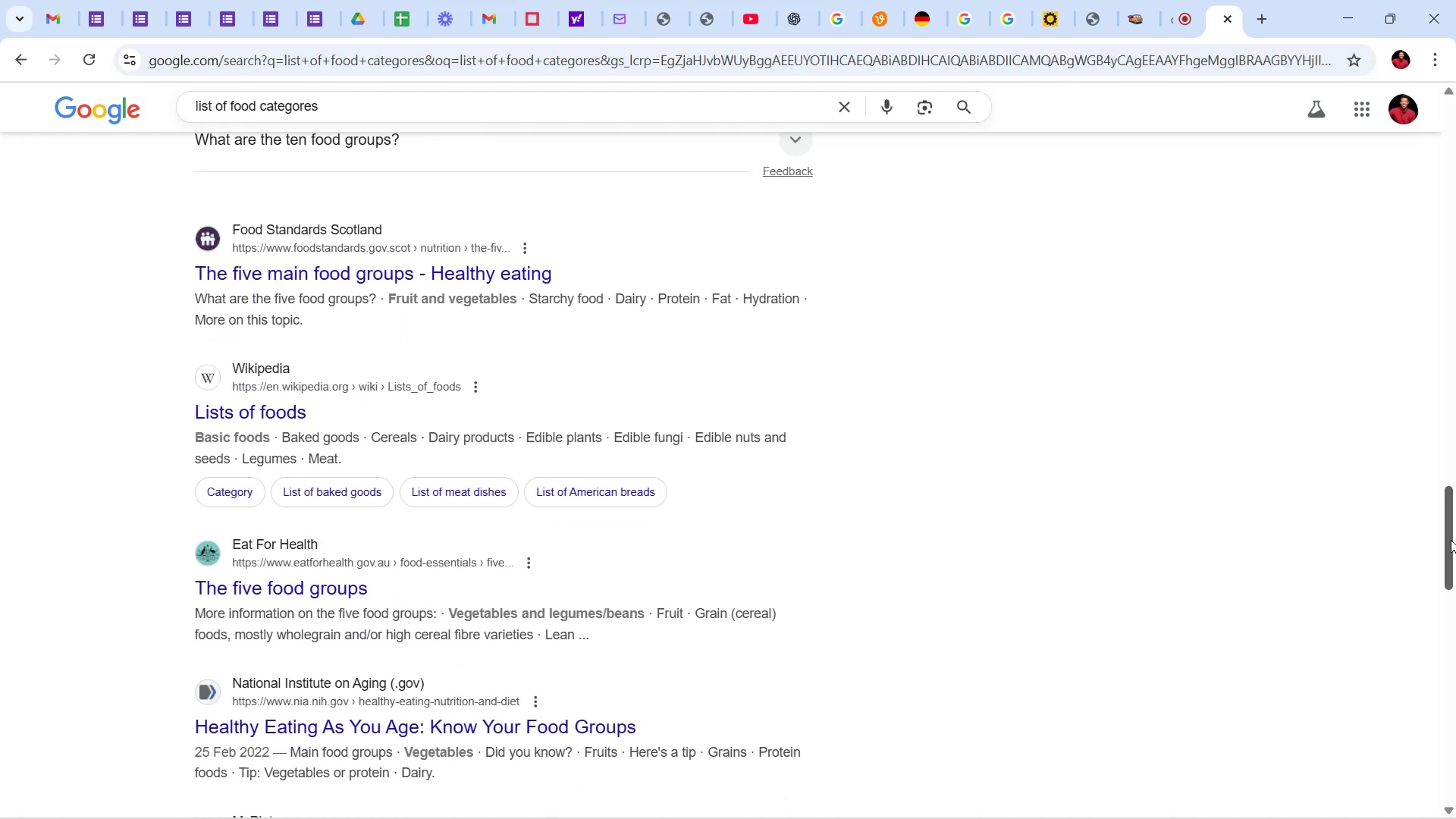 
left_click_drag(start_coordinate=[1451, 542], to_coordinate=[1447, 140])
 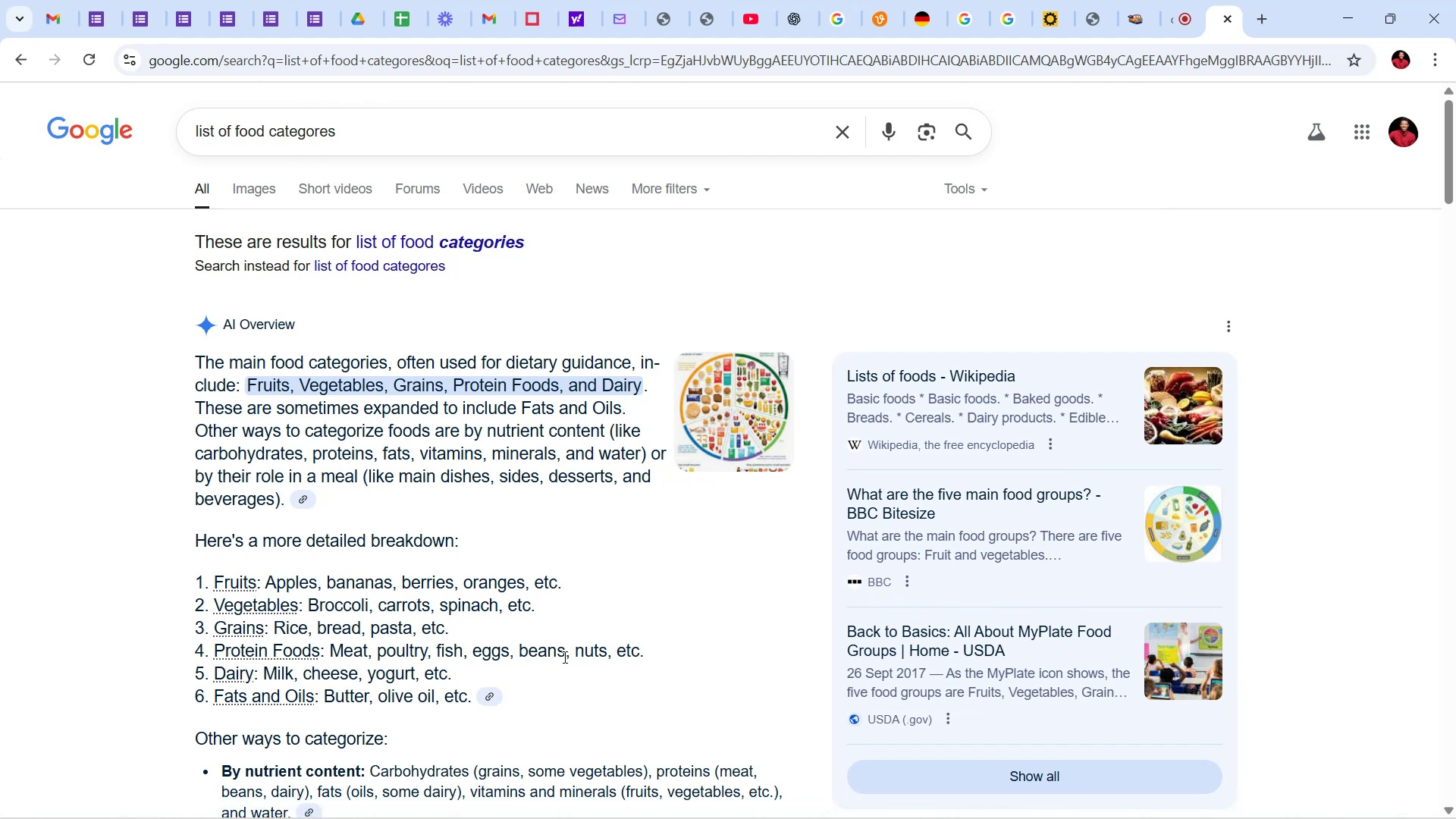 
wait(13.57)
 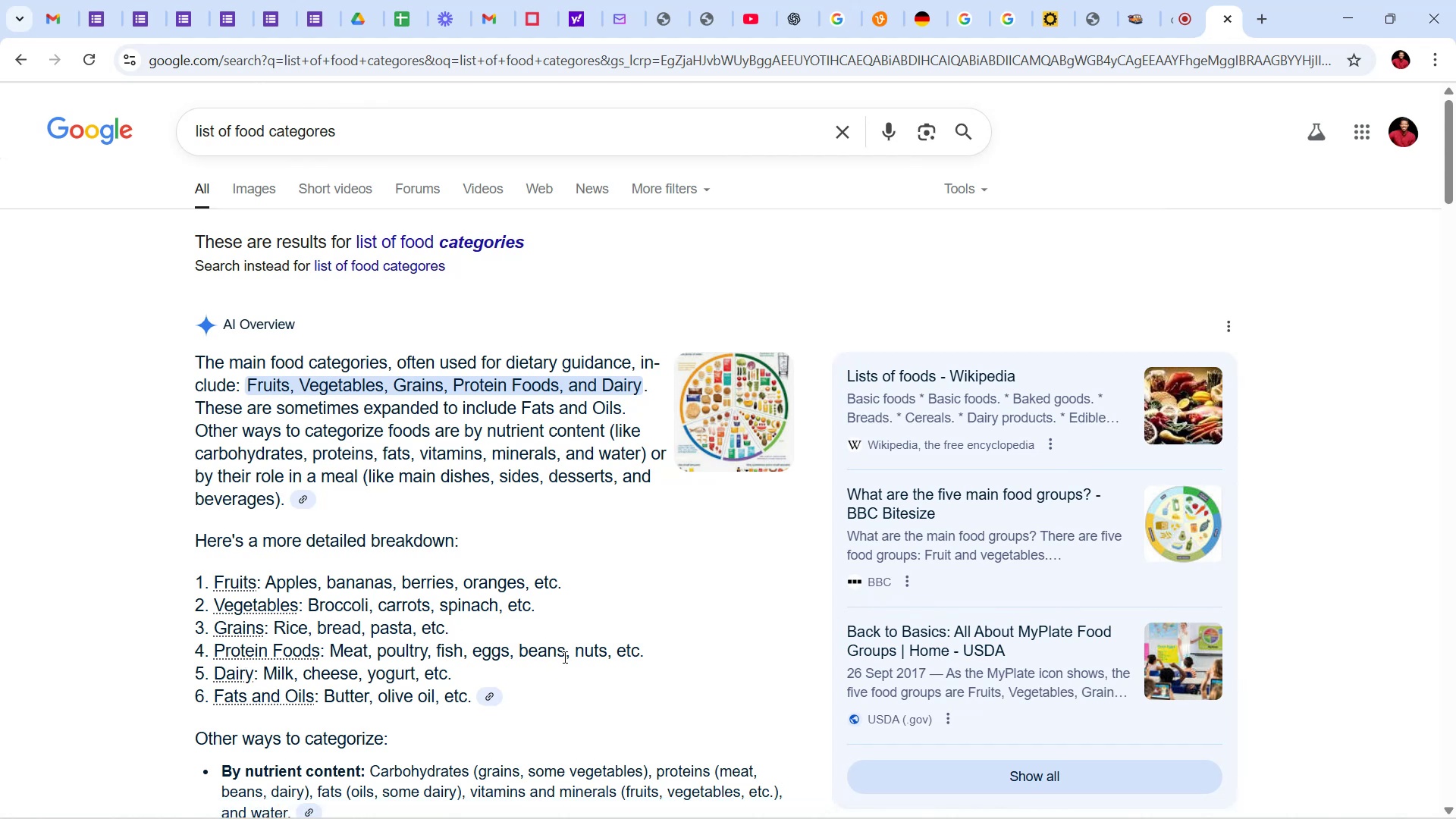 
scroll: coordinate [521, 575], scroll_direction: down, amount: 16.0
 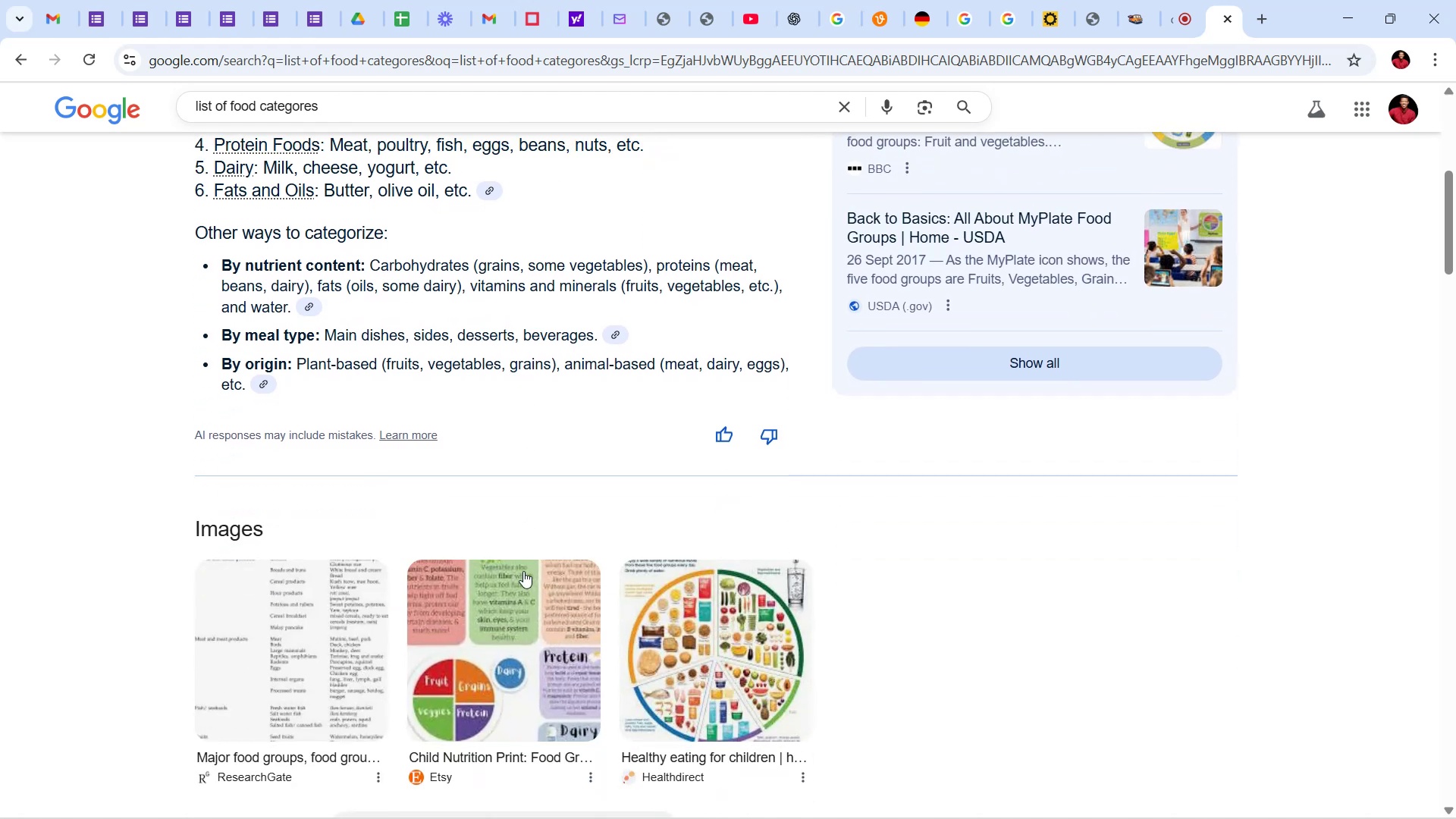 
scroll: coordinate [534, 517], scroll_direction: up, amount: 6.0
 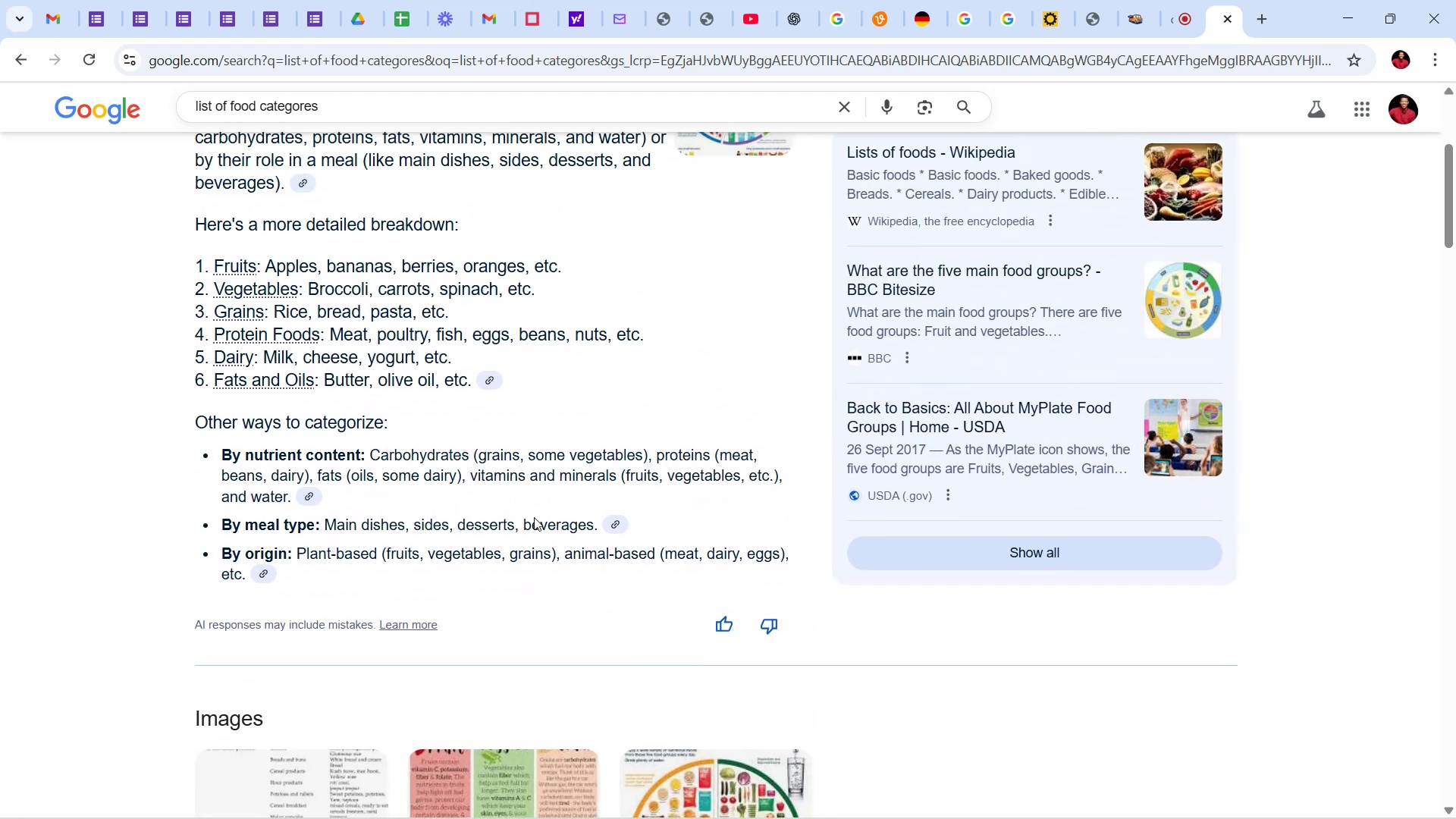 
scroll: coordinate [548, 542], scroll_direction: down, amount: 38.0
 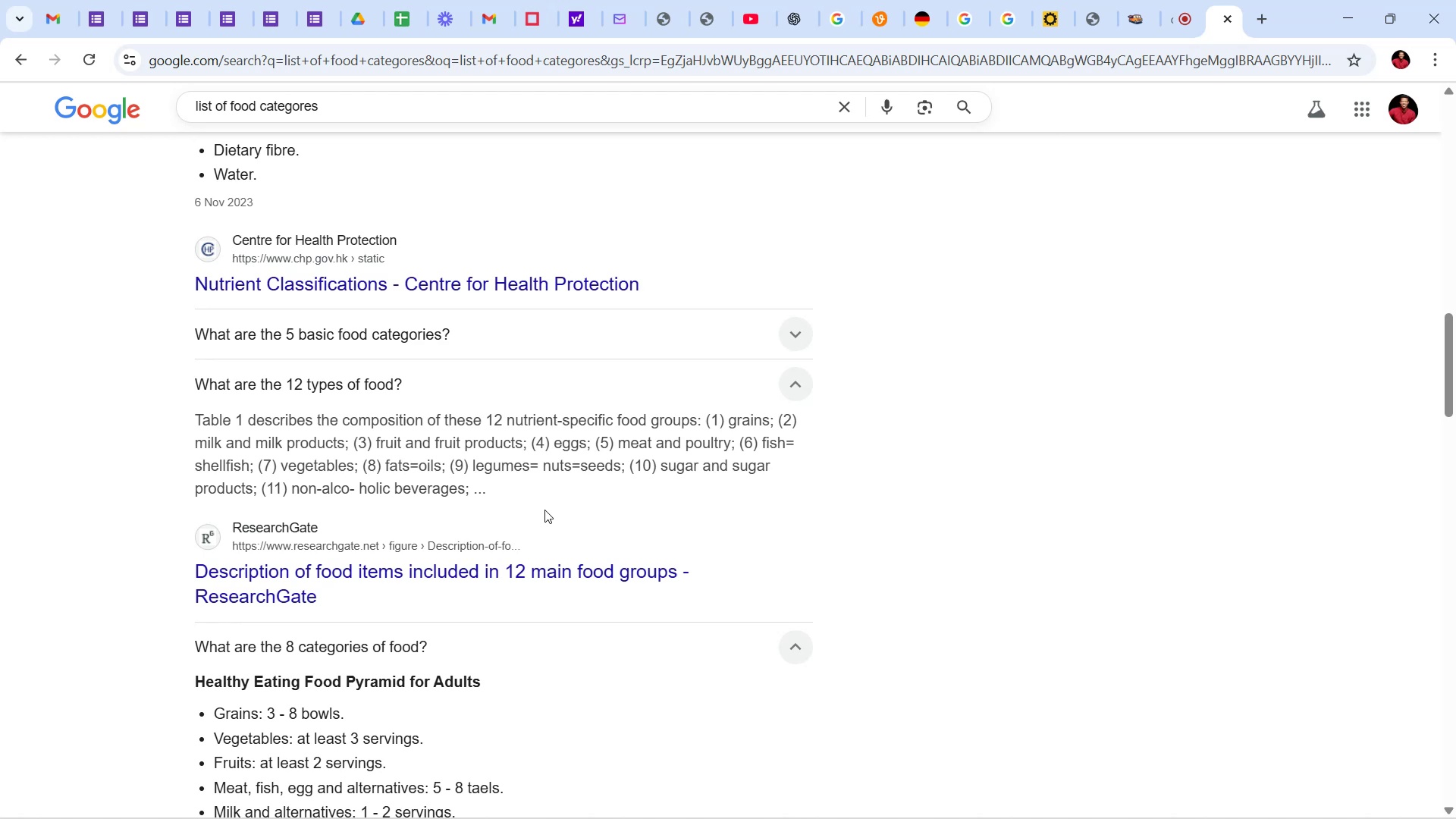 
wait(14.91)
 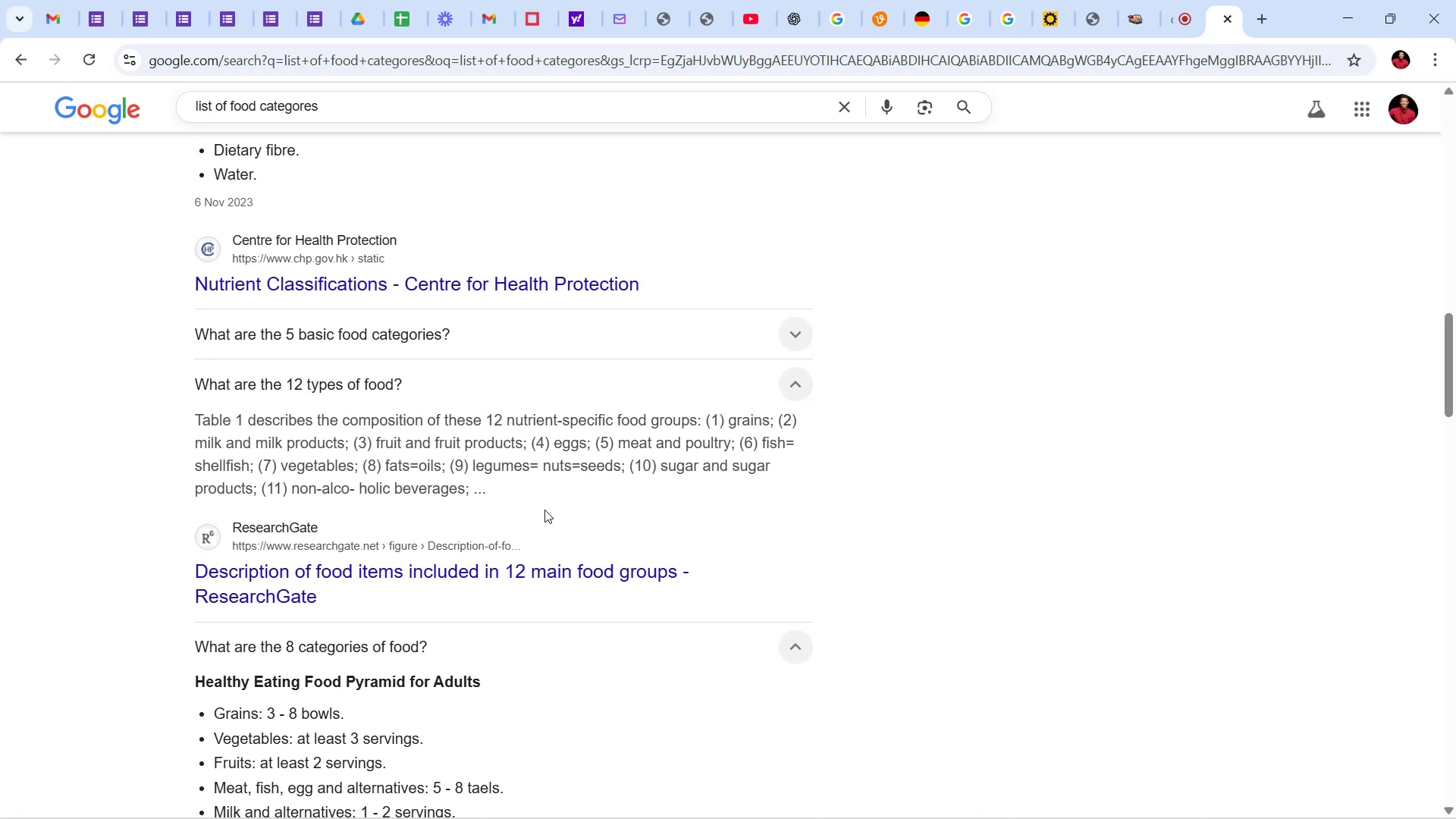 
left_click_drag(start_coordinate=[467, 493], to_coordinate=[707, 422])
 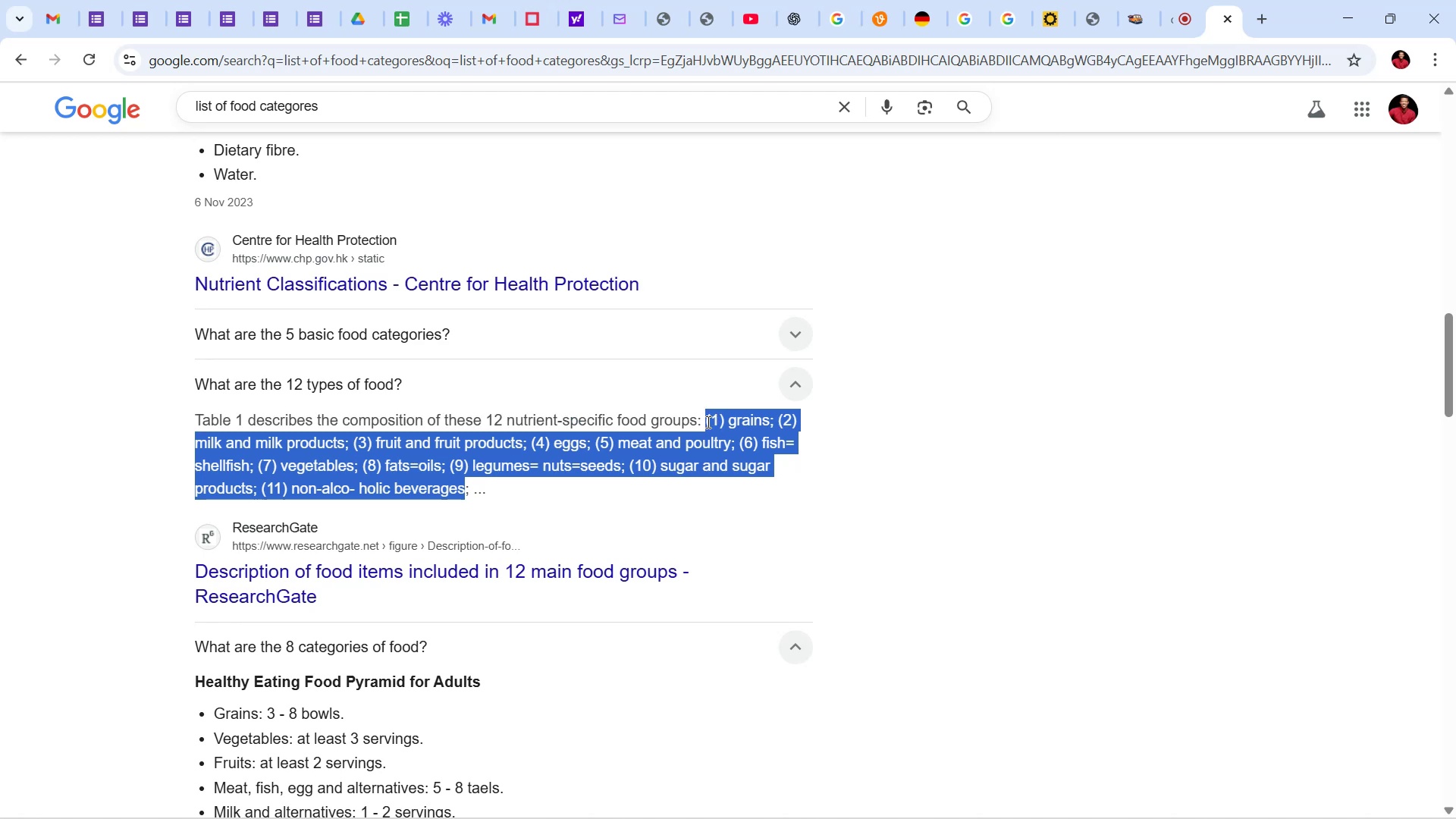 
key(Control+C)
 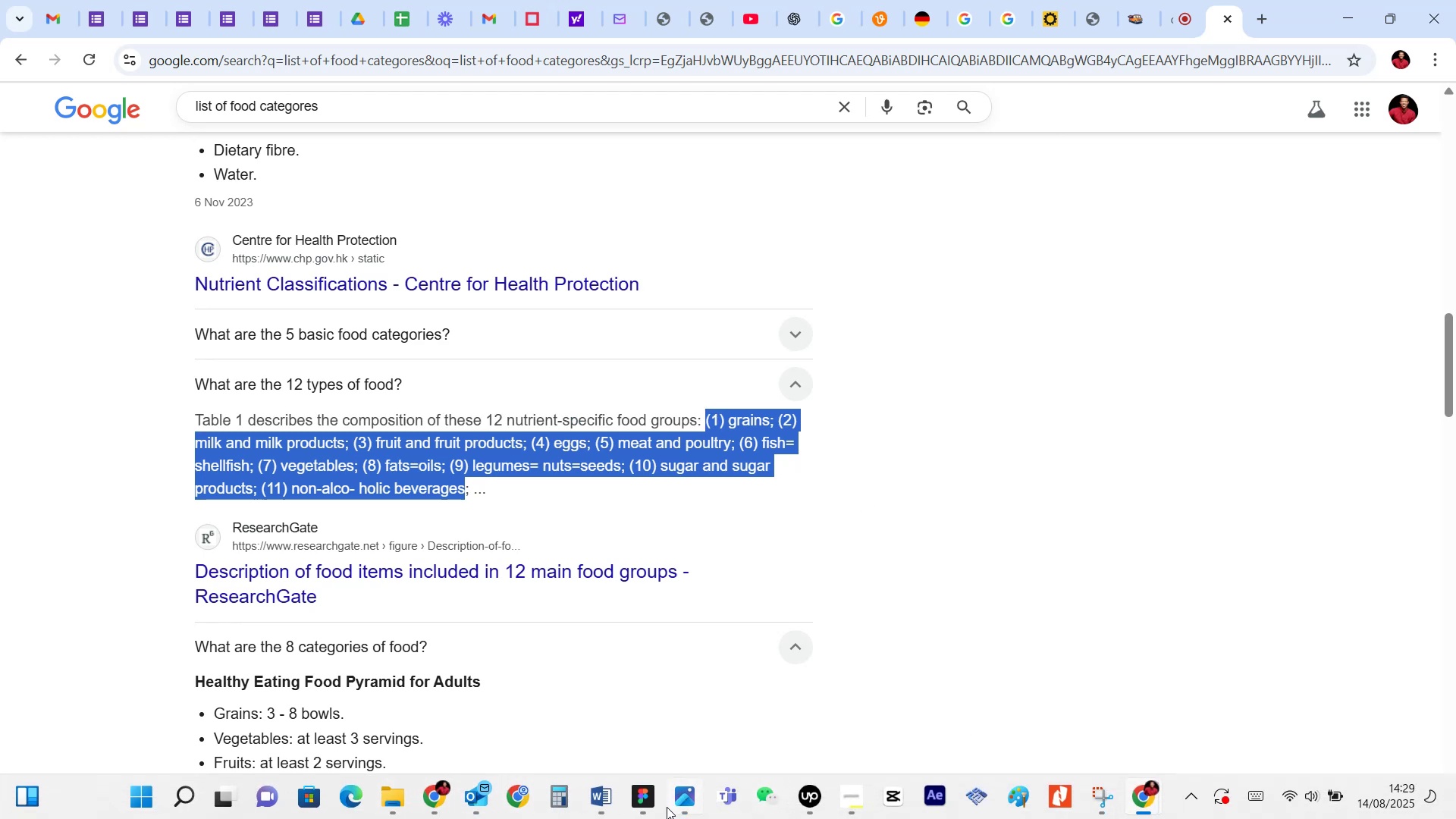 
left_click([635, 806])
 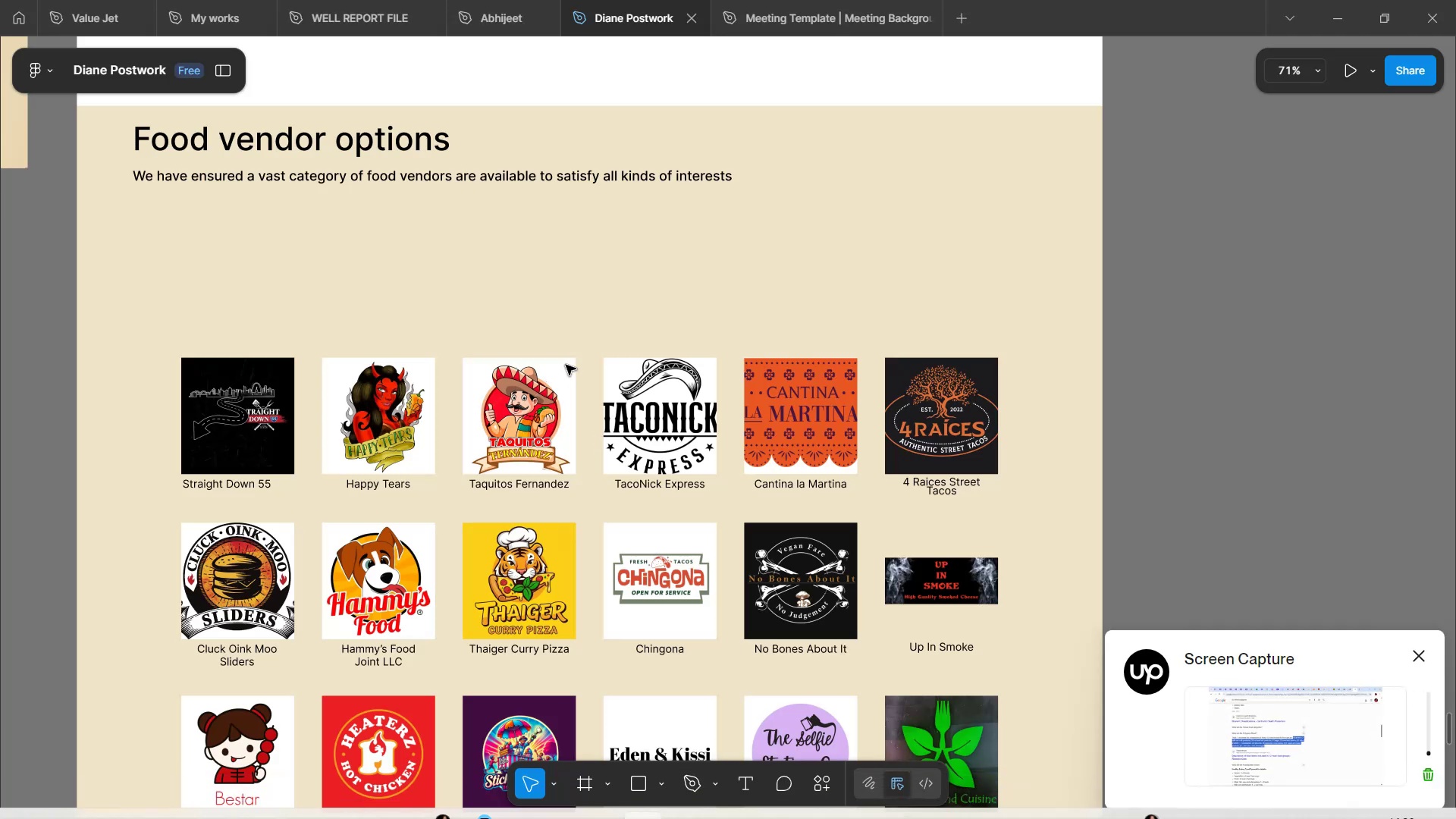 
scroll: coordinate [566, 365], scroll_direction: up, amount: 3.0
 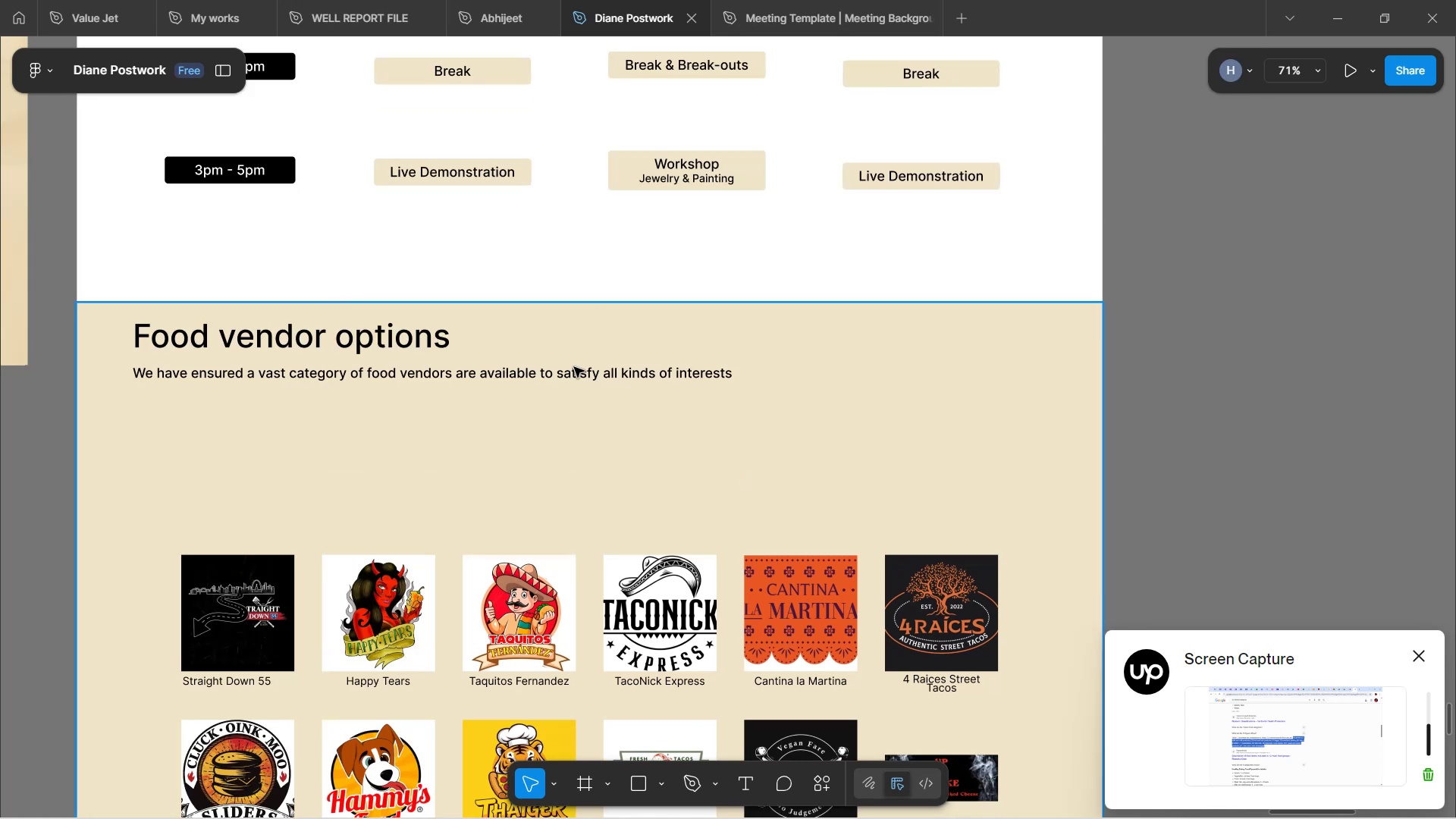 
double_click([582, 375])
 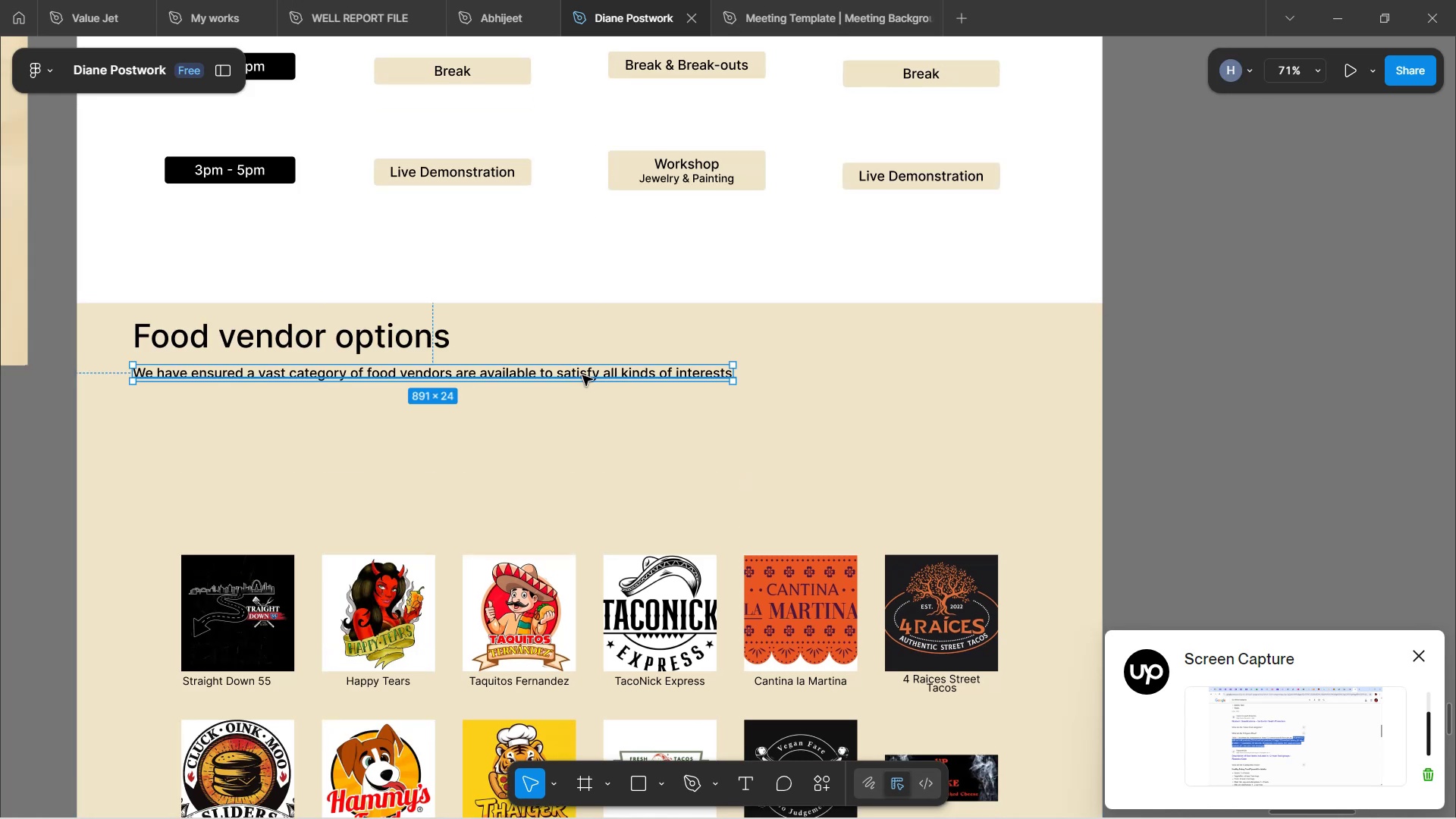 
hold_key(key=AltLeft, duration=1.52)
left_click_drag(start_coordinate=[582, 375], to_coordinate=[601, 440])
 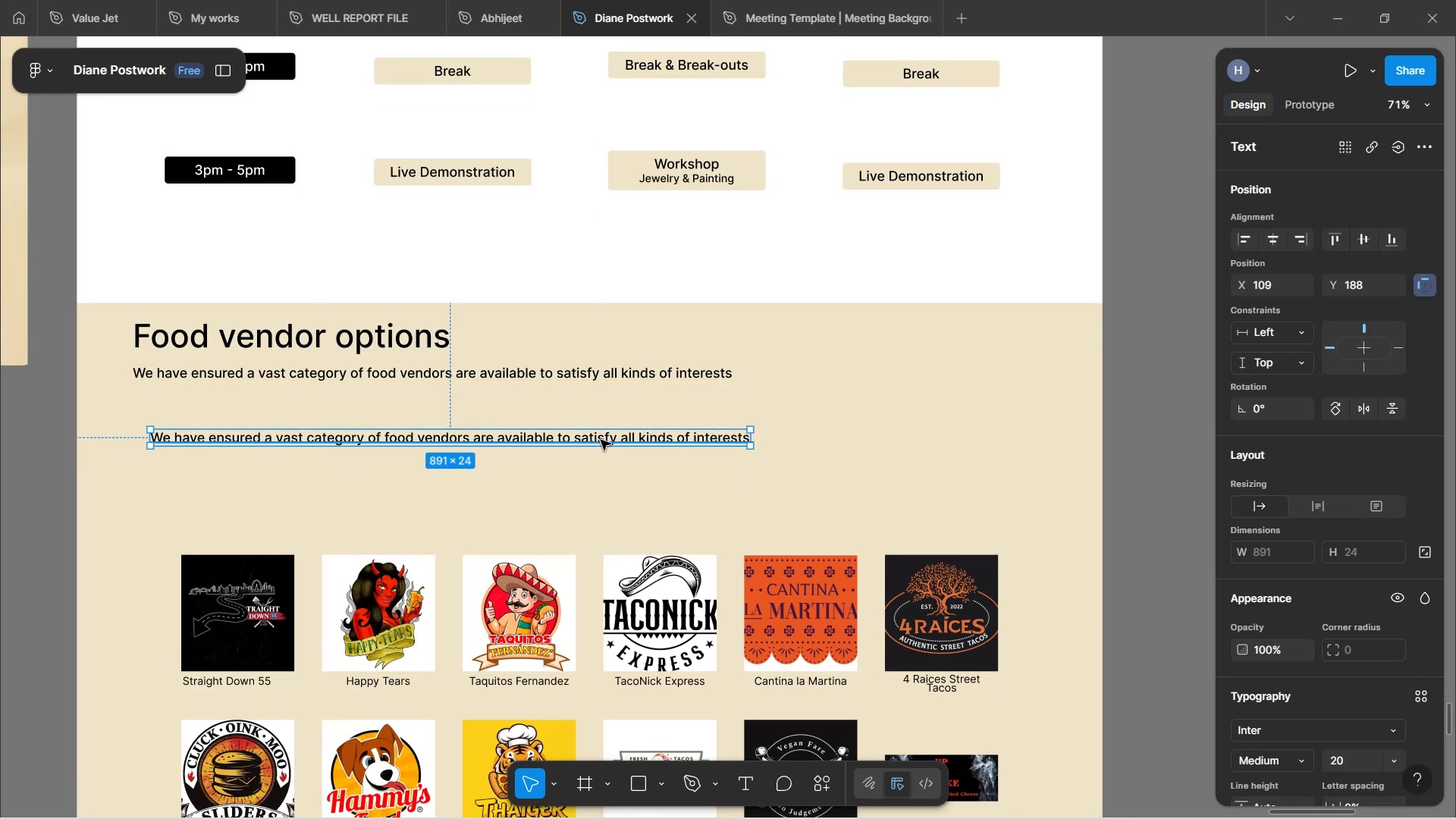 
hold_key(key=AltLeft, duration=0.78)
 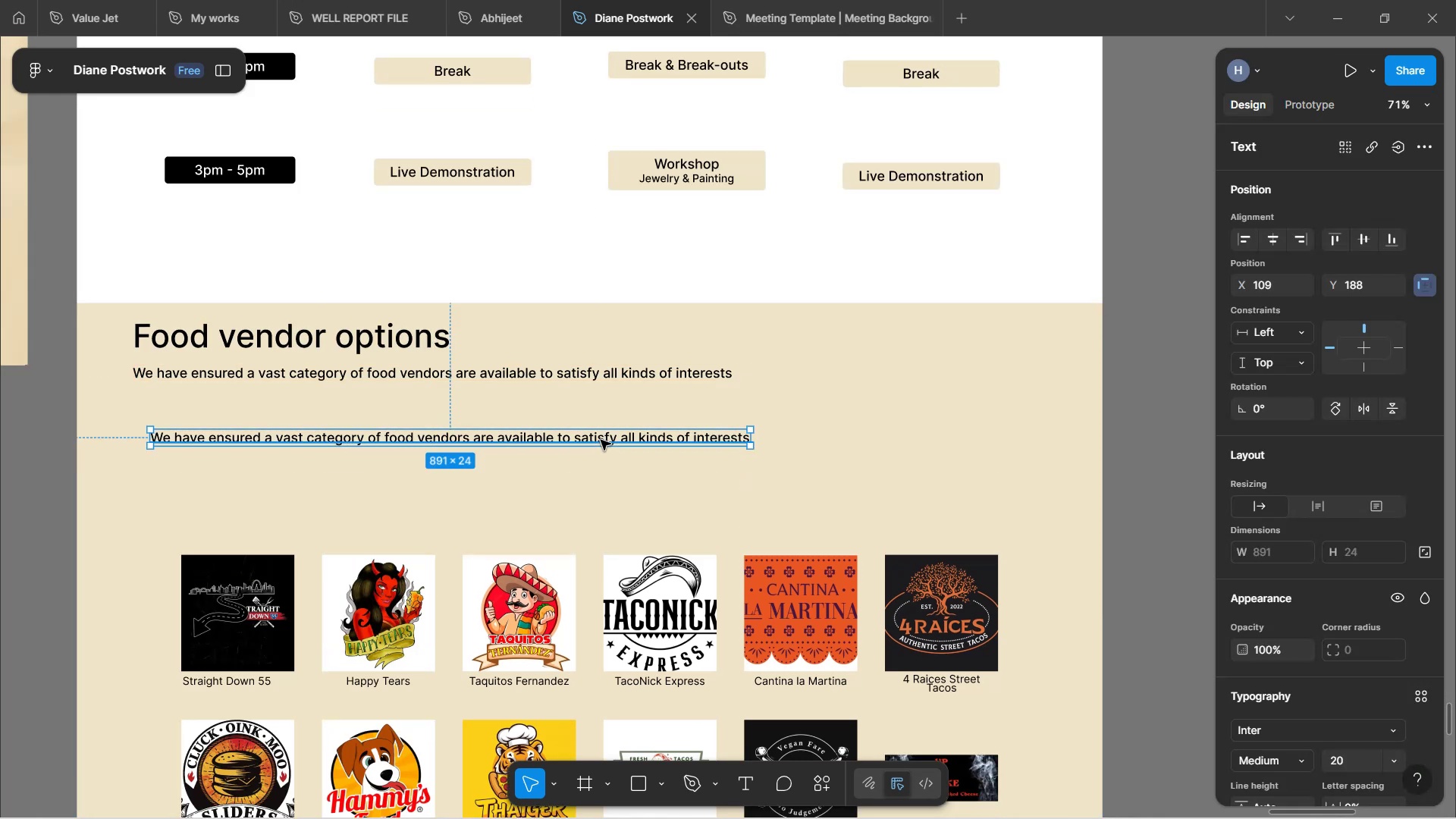 
double_click([601, 440])
 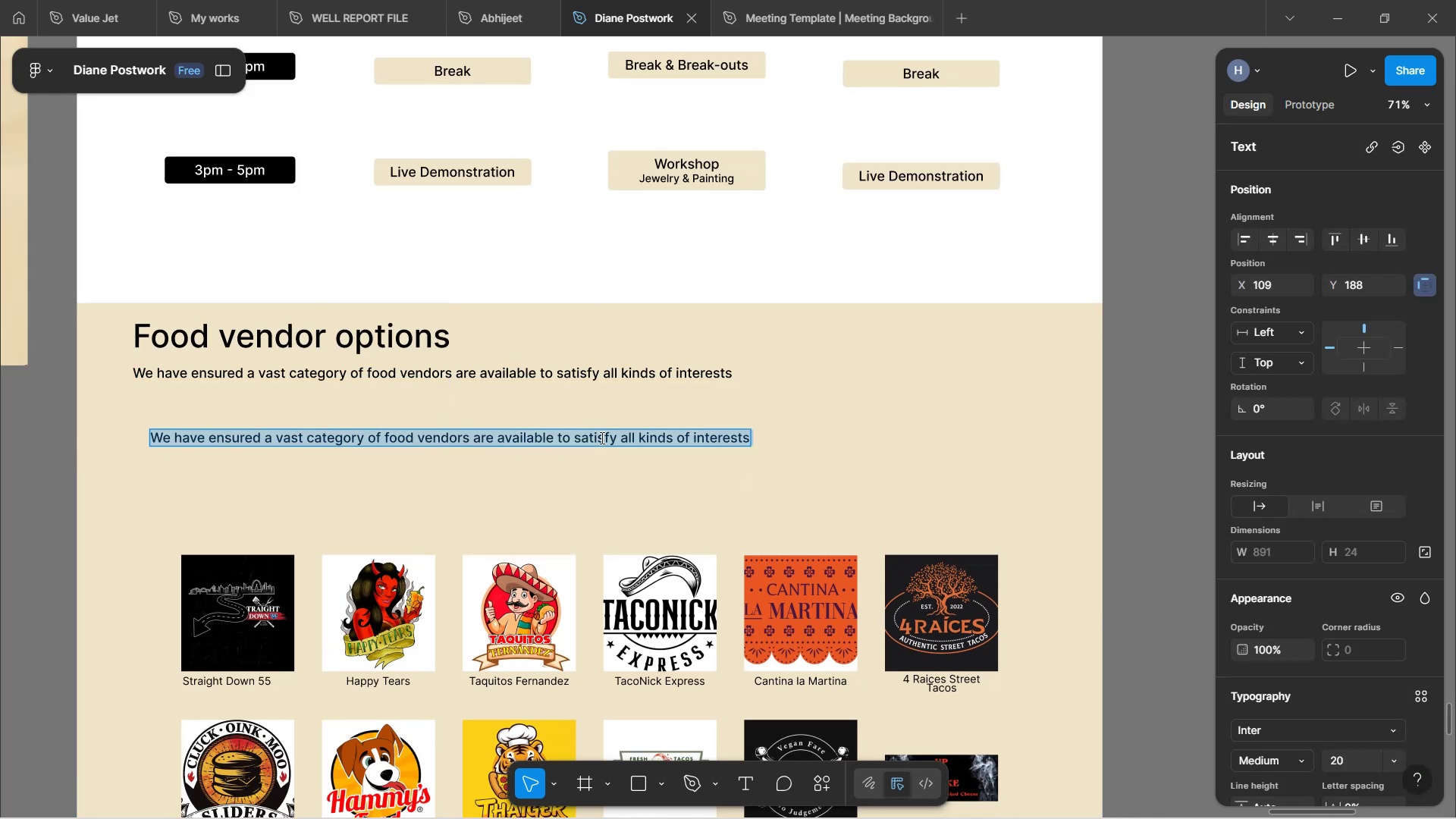 
key(Control+V)
 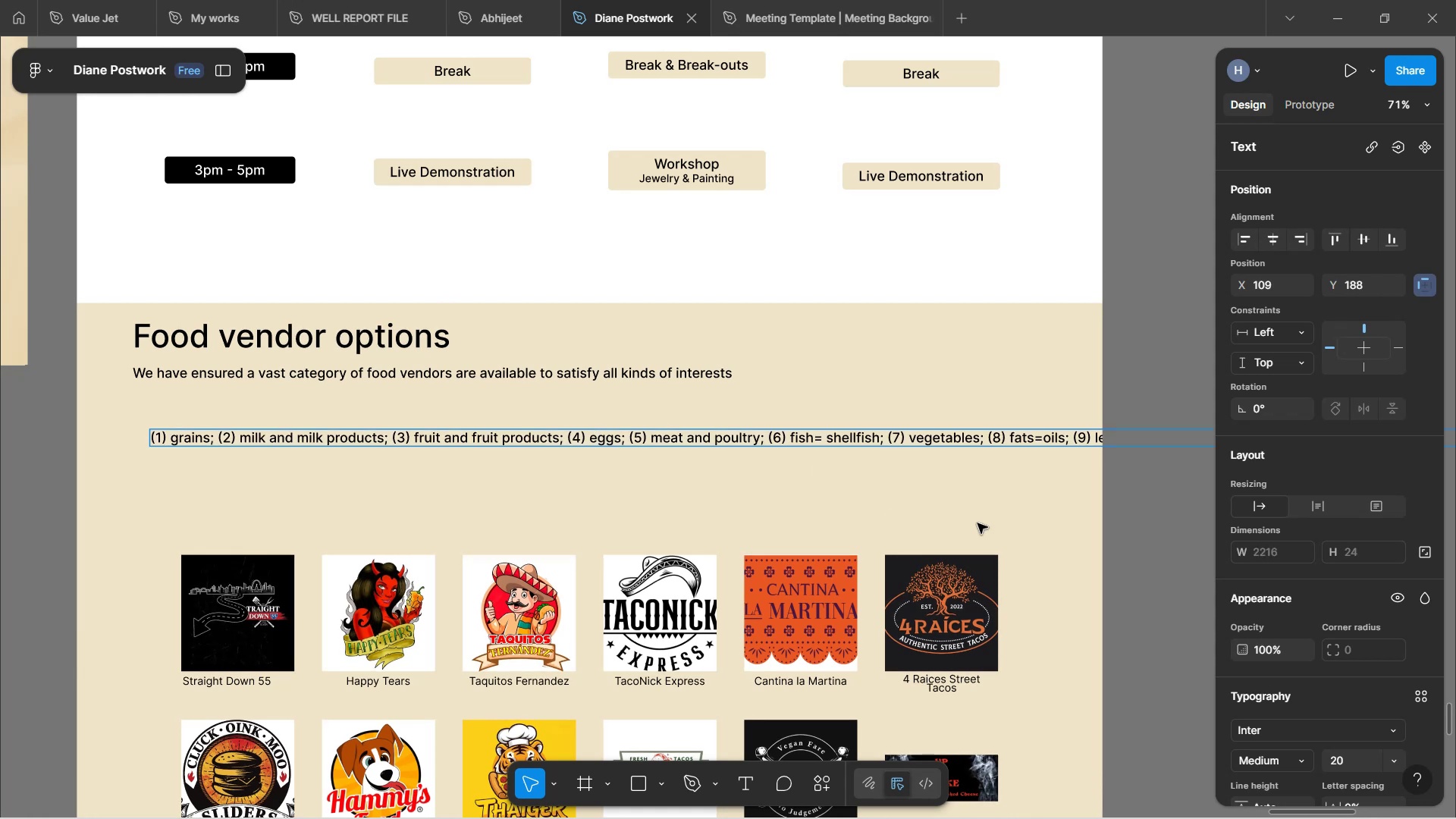 
left_click([1325, 507])
 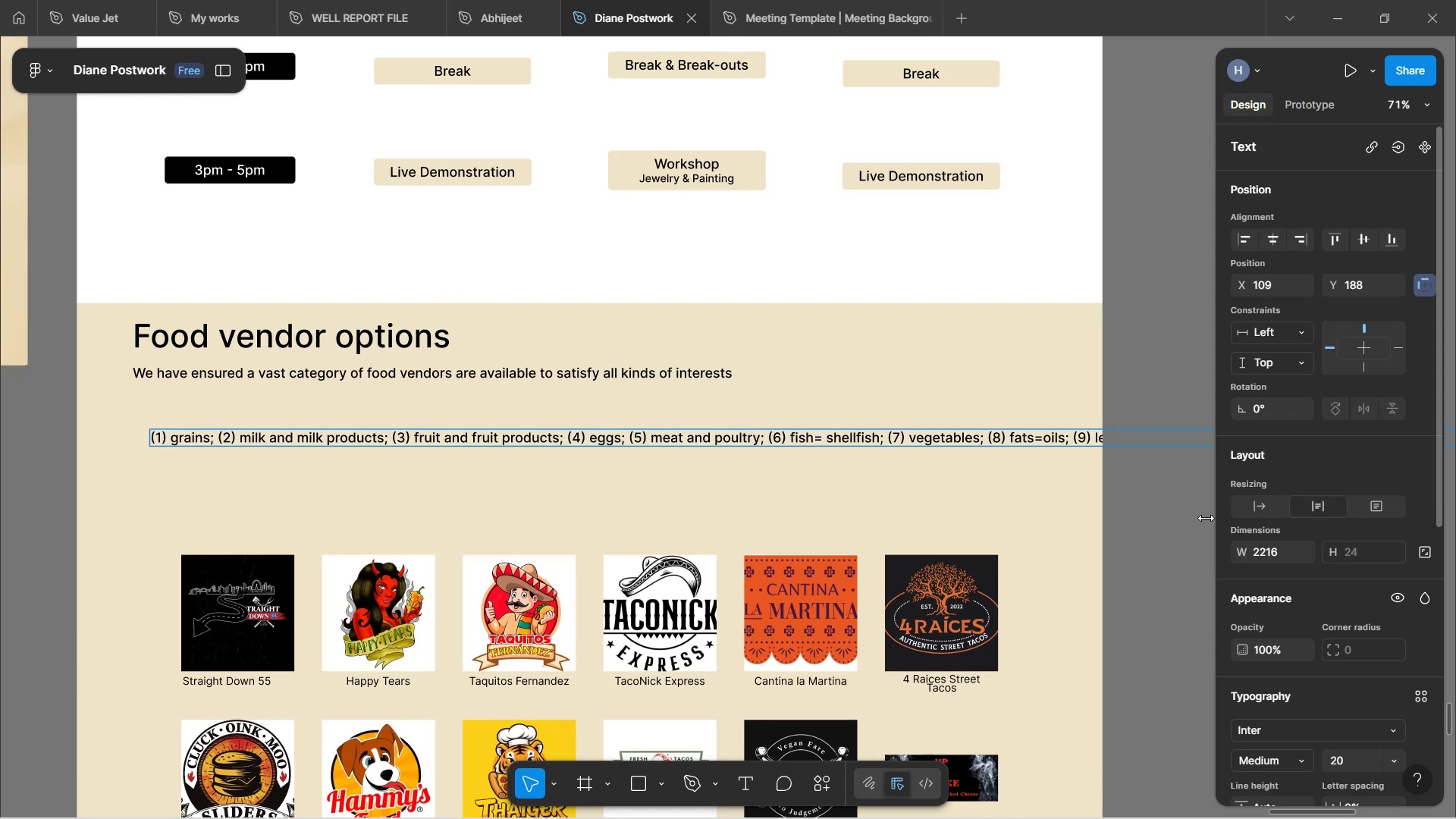 
hold_key(key=ShiftLeft, duration=0.74)
scroll: coordinate [924, 530], scroll_direction: down, amount: 3.0
 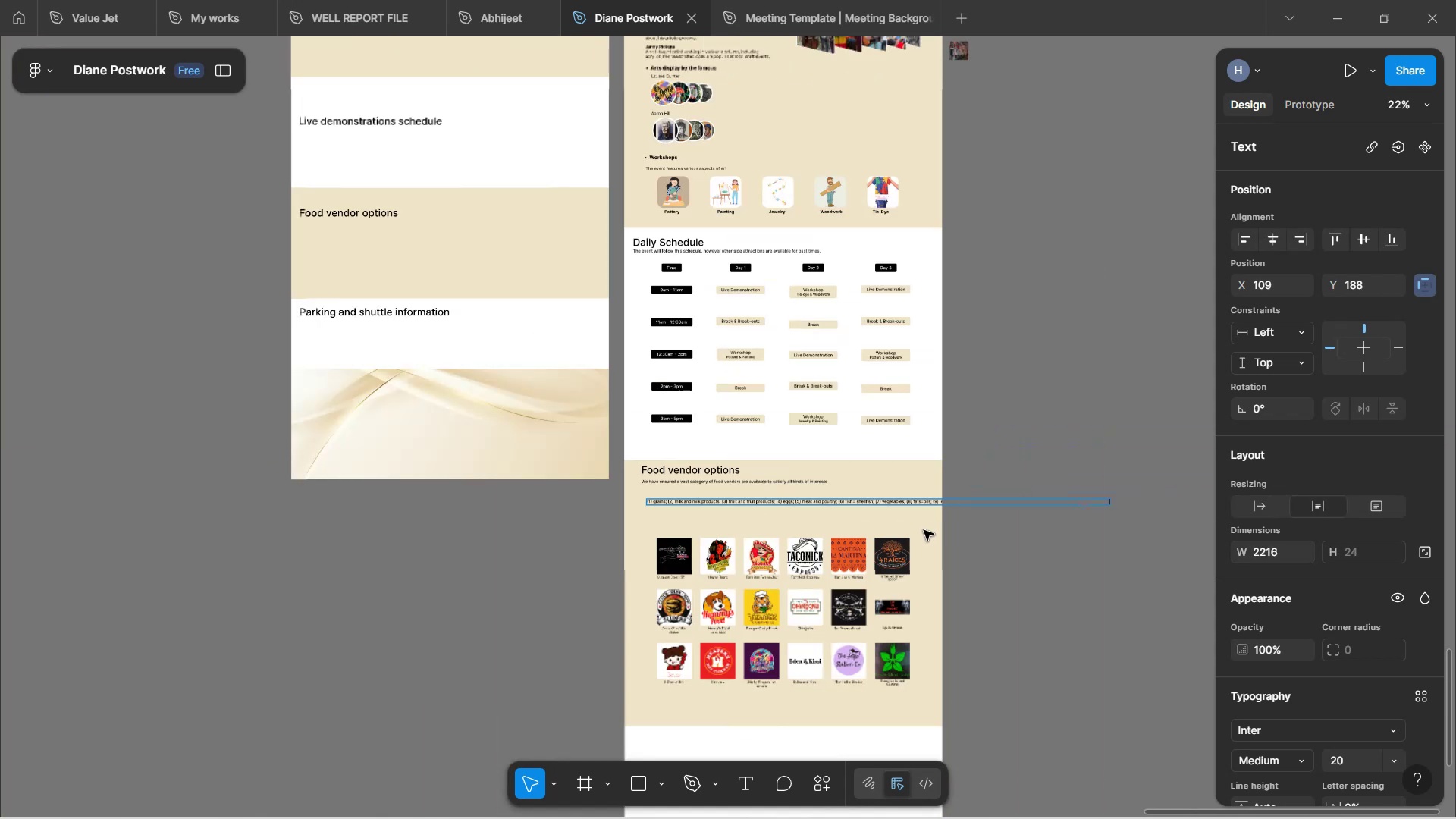 
hold_key(key=ControlLeft, duration=0.73)
 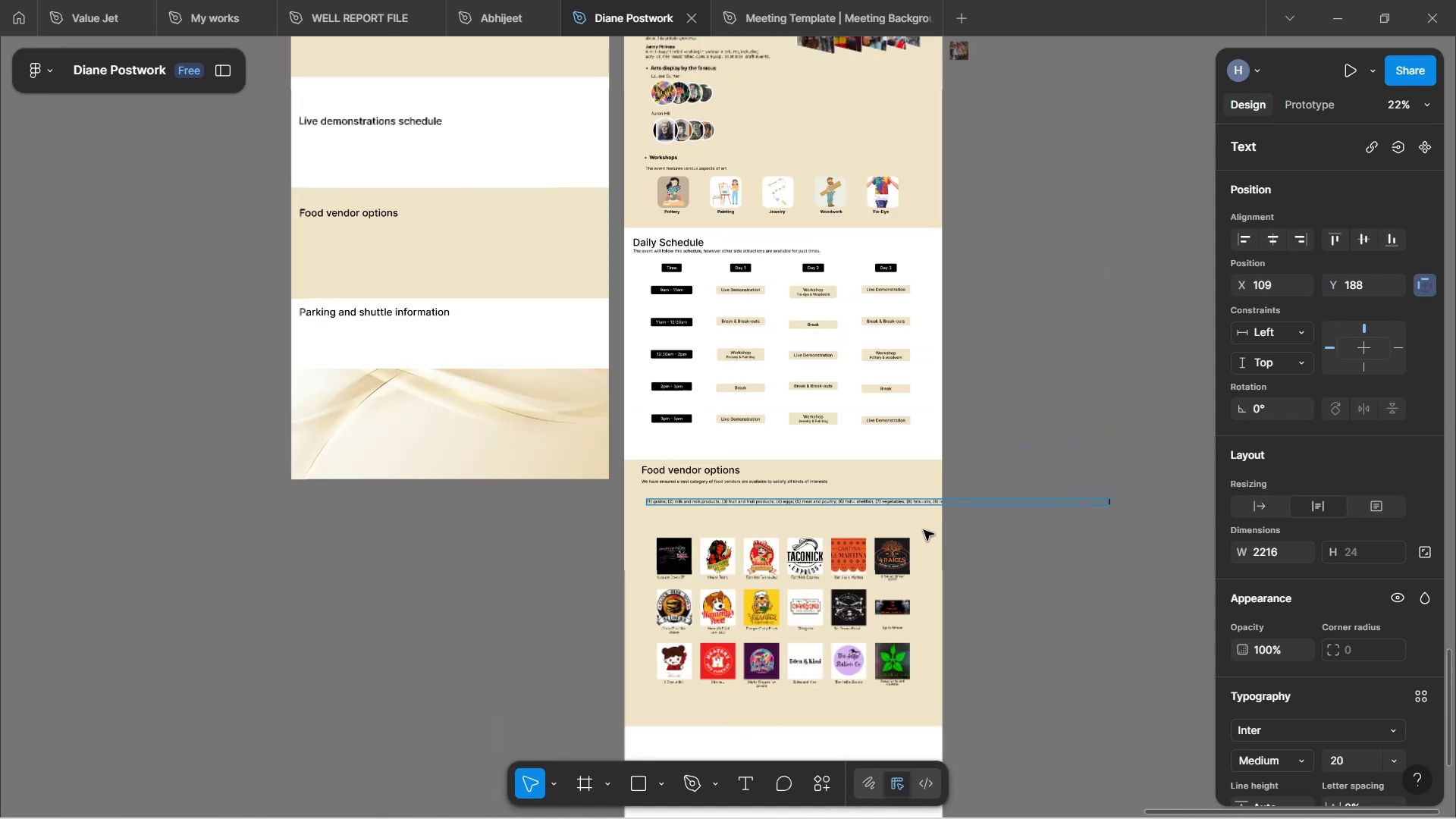 
hold_key(key=ShiftLeft, duration=0.33)
 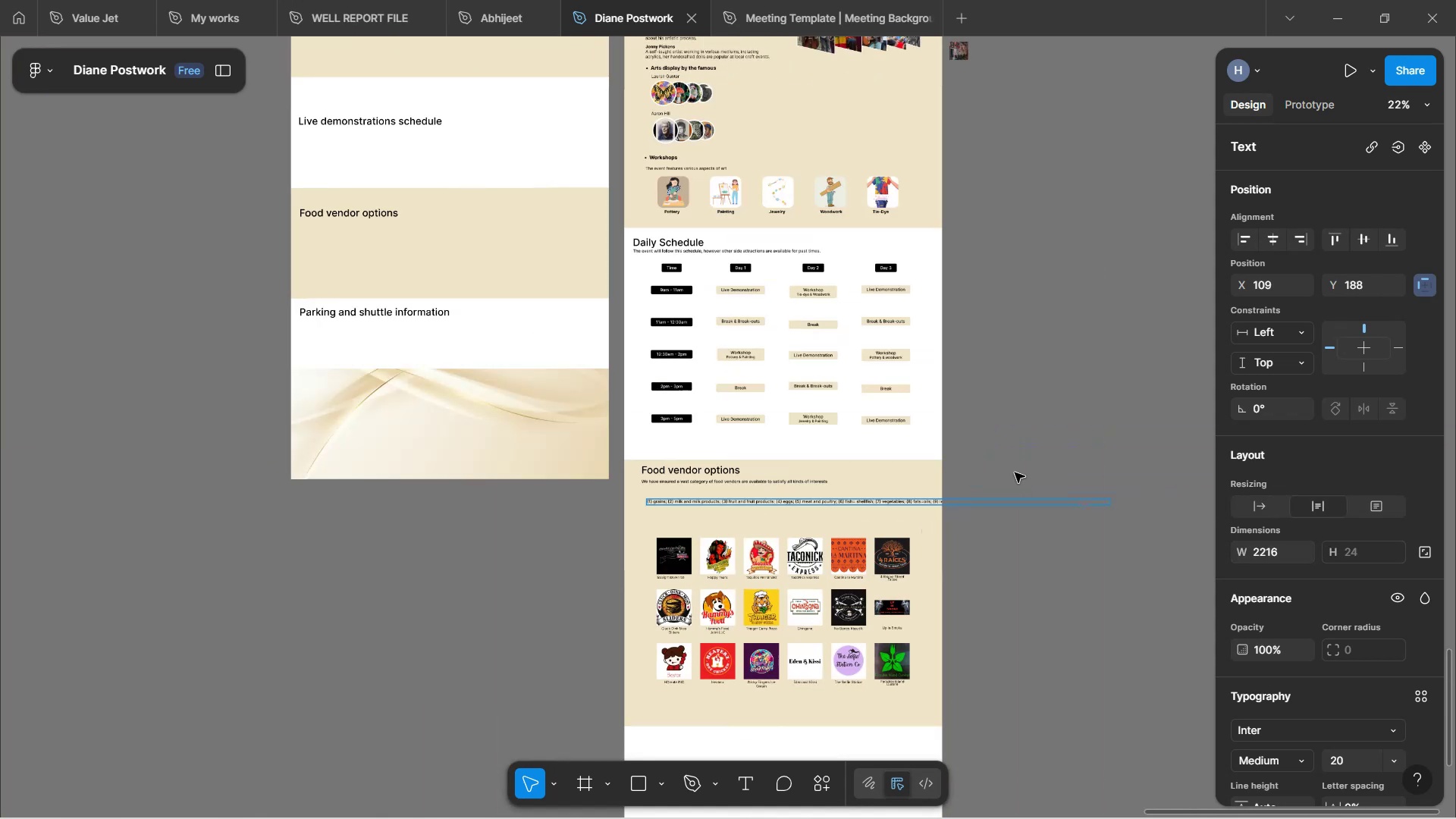 
hold_key(key=ControlLeft, duration=1.77)
scroll: coordinate [1087, 515], scroll_direction: up, amount: 6.0
 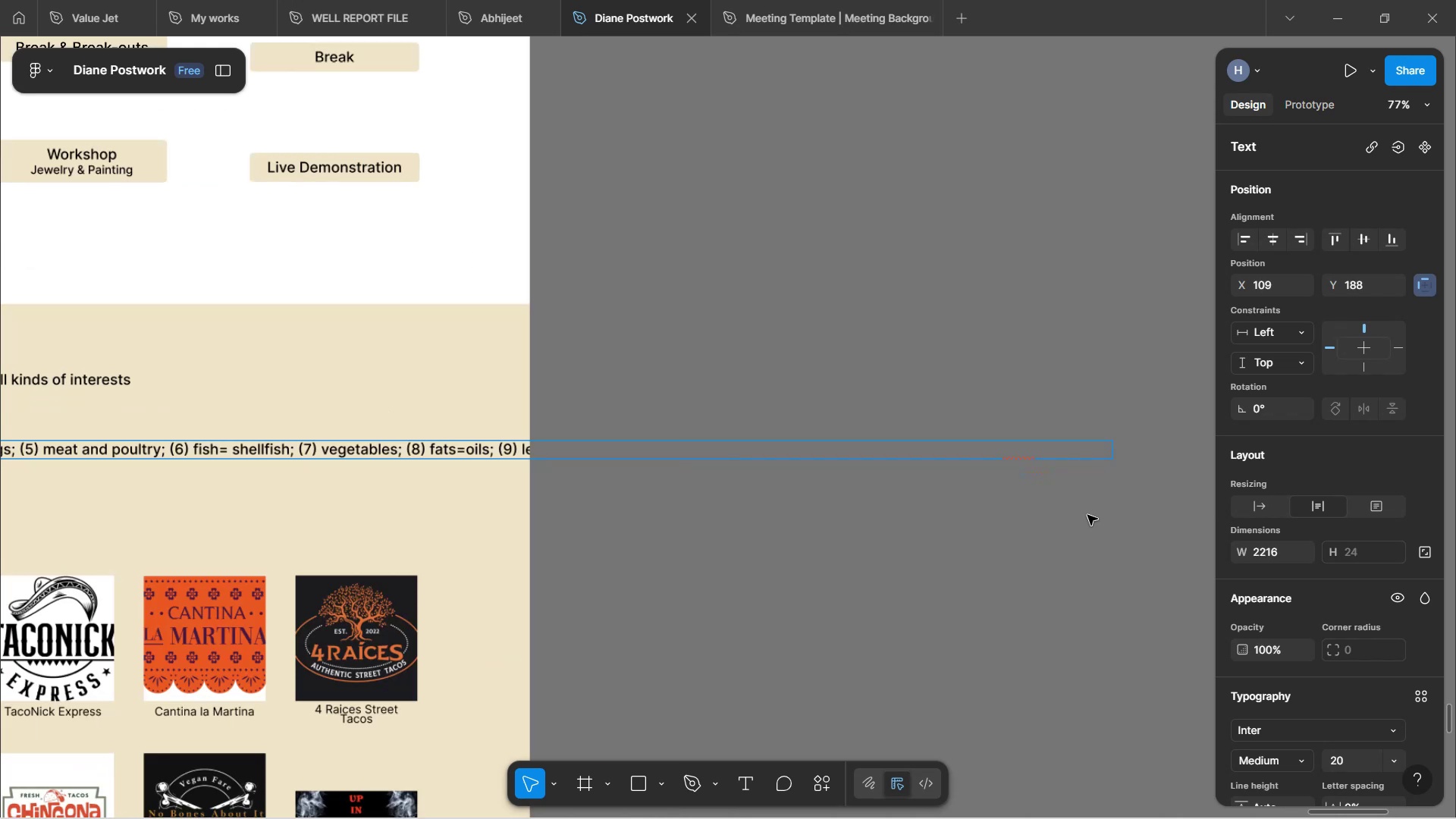 
hold_key(key=ControlLeft, duration=0.82)
left_click([1119, 478])
 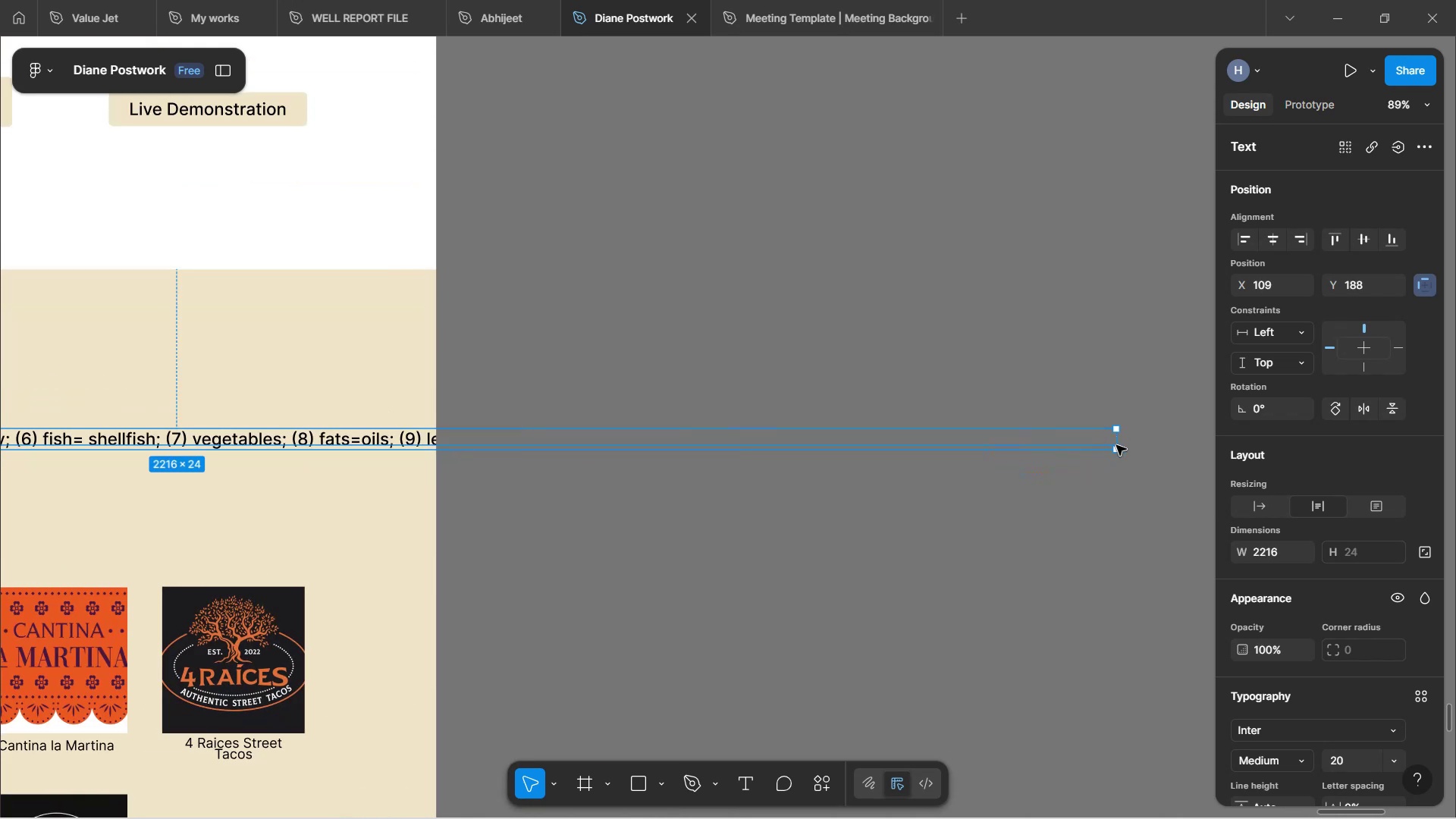 
left_click_drag(start_coordinate=[1117, 441], to_coordinate=[392, 409])
 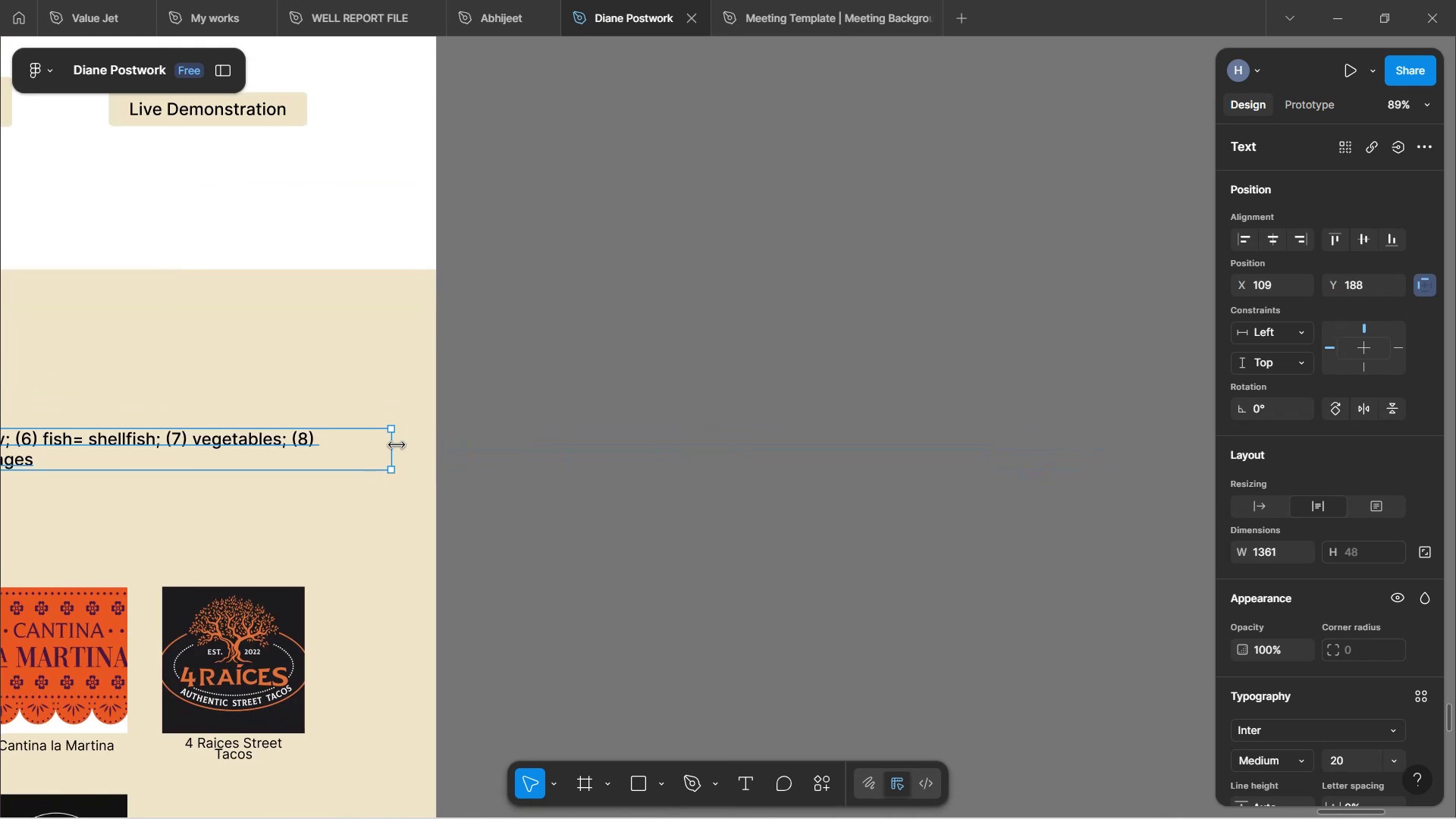 
hold_key(key=ShiftLeft, duration=1.53)
scroll: coordinate [369, 467], scroll_direction: up, amount: 23.0
 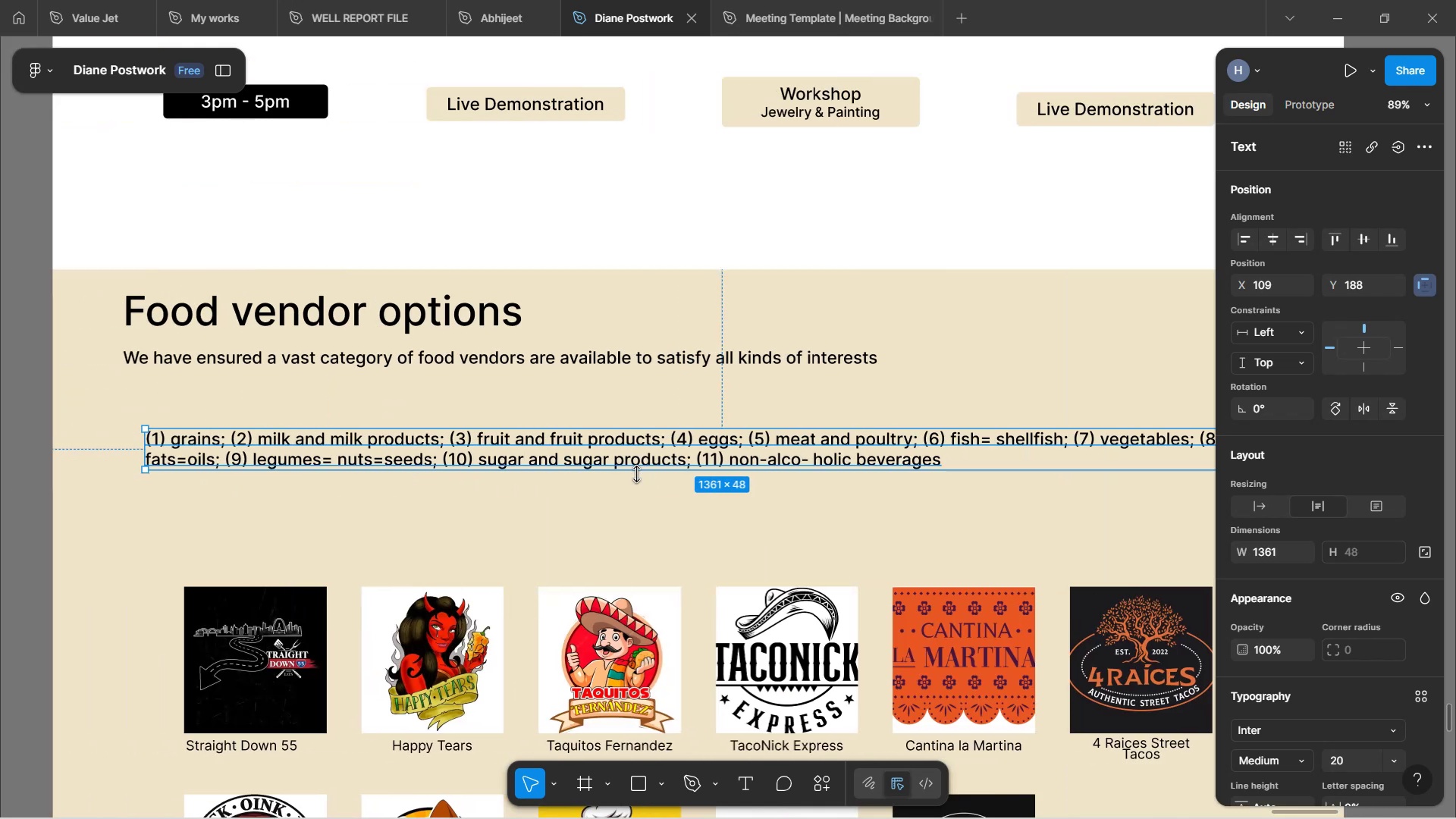 
hold_key(key=ShiftLeft, duration=0.44)
 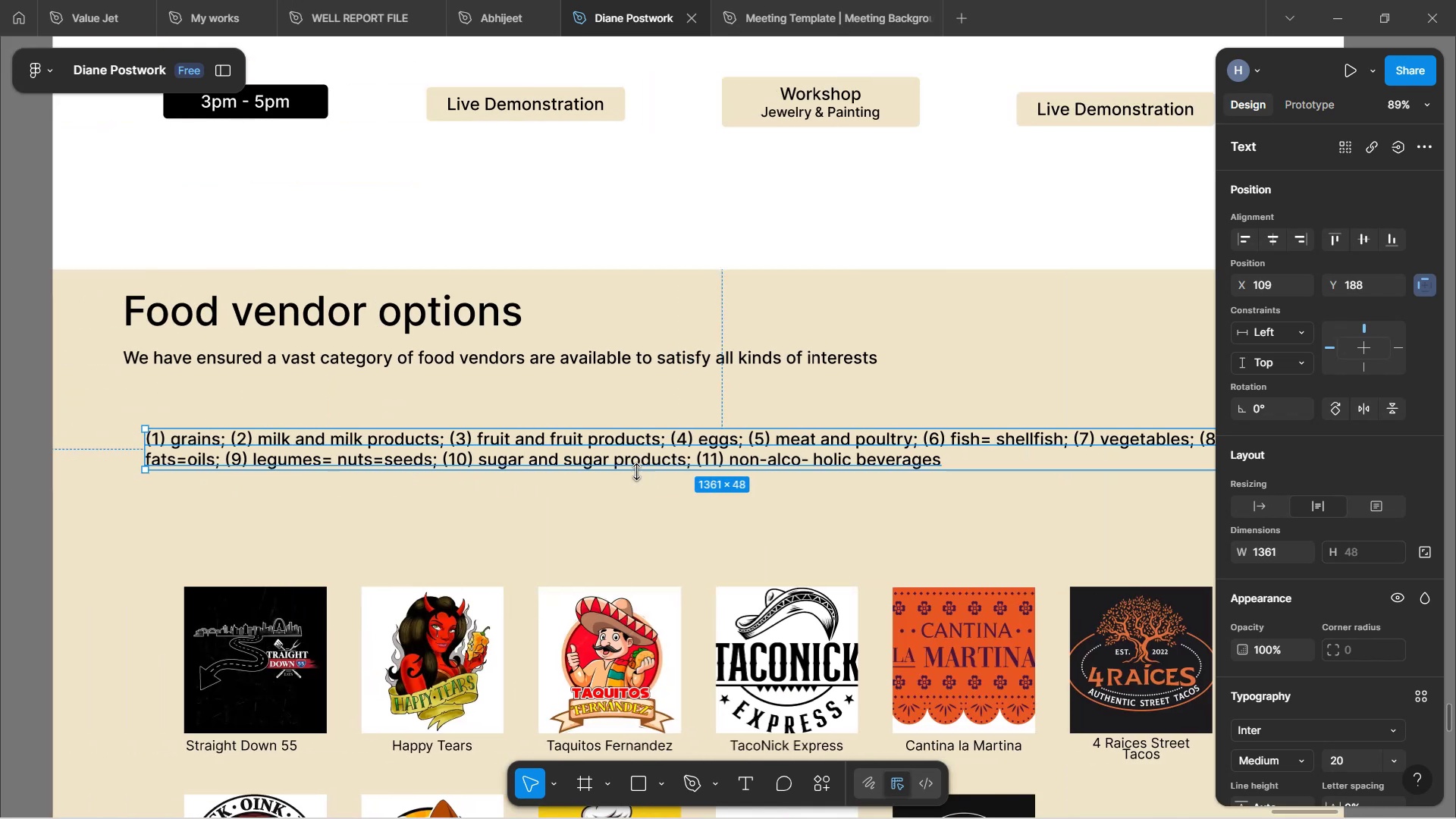 
hold_key(key=ShiftLeft, duration=0.55)
scroll: coordinate [629, 479], scroll_direction: down, amount: 2.0
 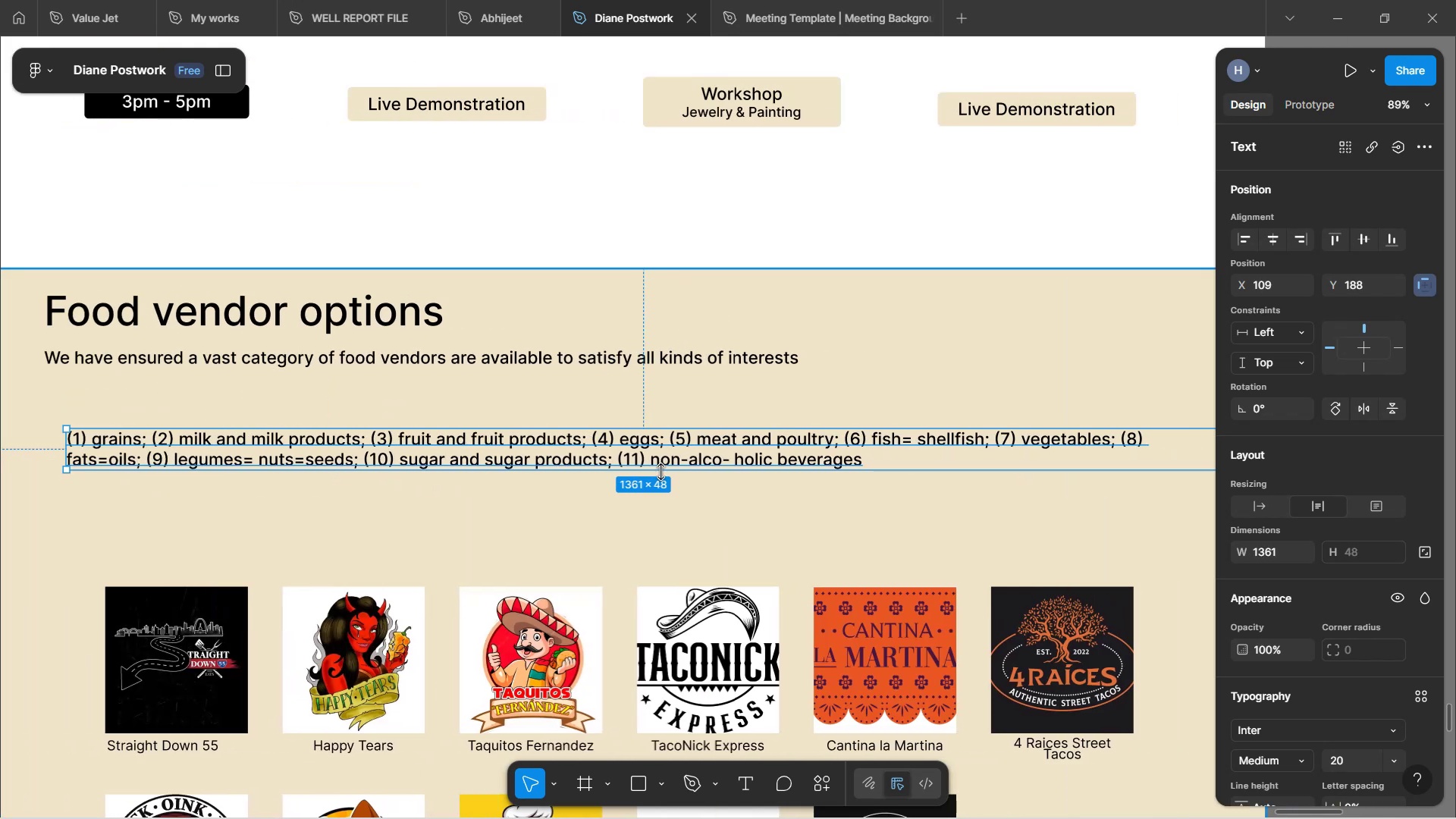 
hold_key(key=ShiftLeft, duration=0.39)
 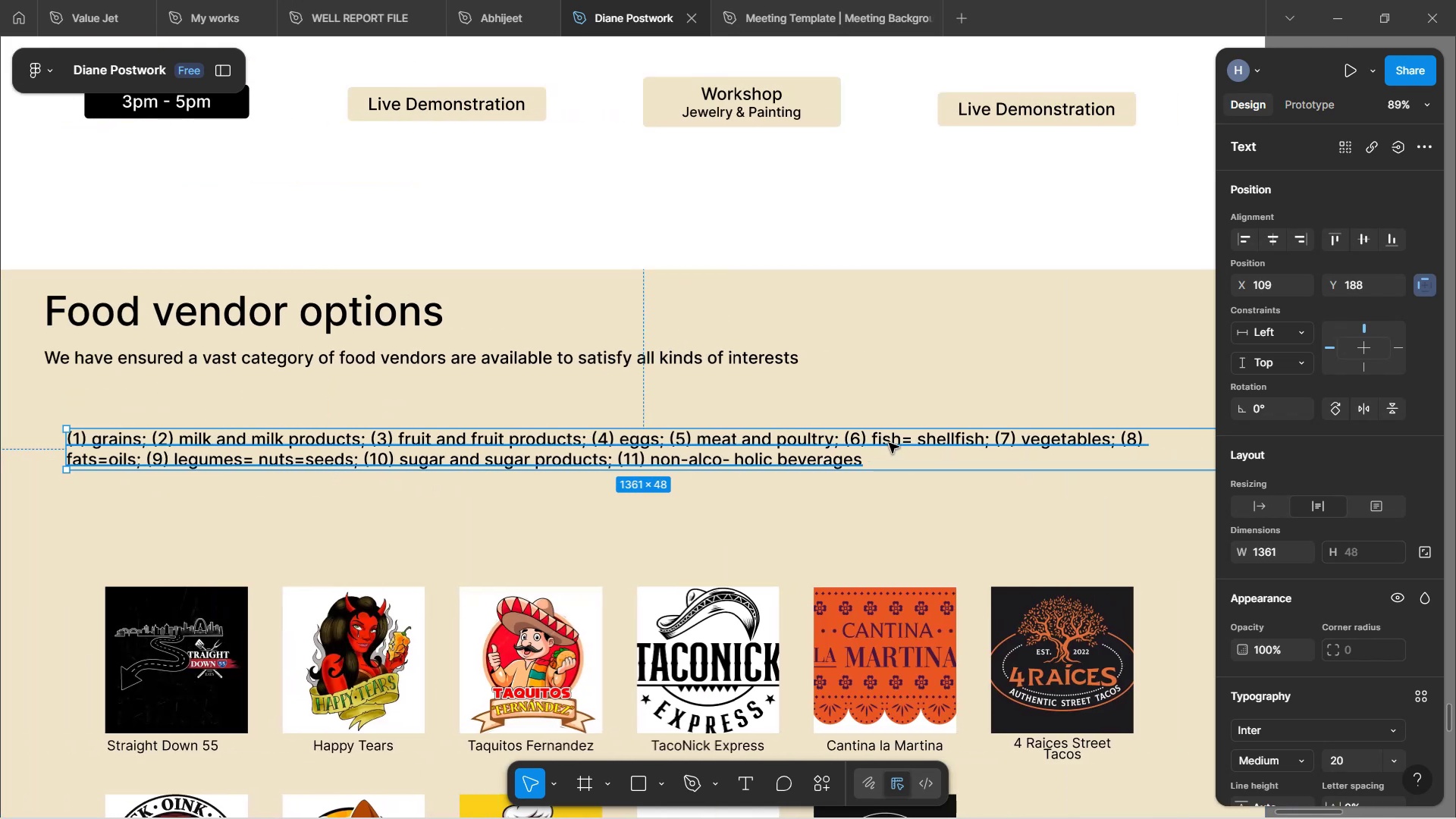 
hold_key(key=ShiftLeft, duration=1.22)
scroll: coordinate [874, 443], scroll_direction: down, amount: 2.0
 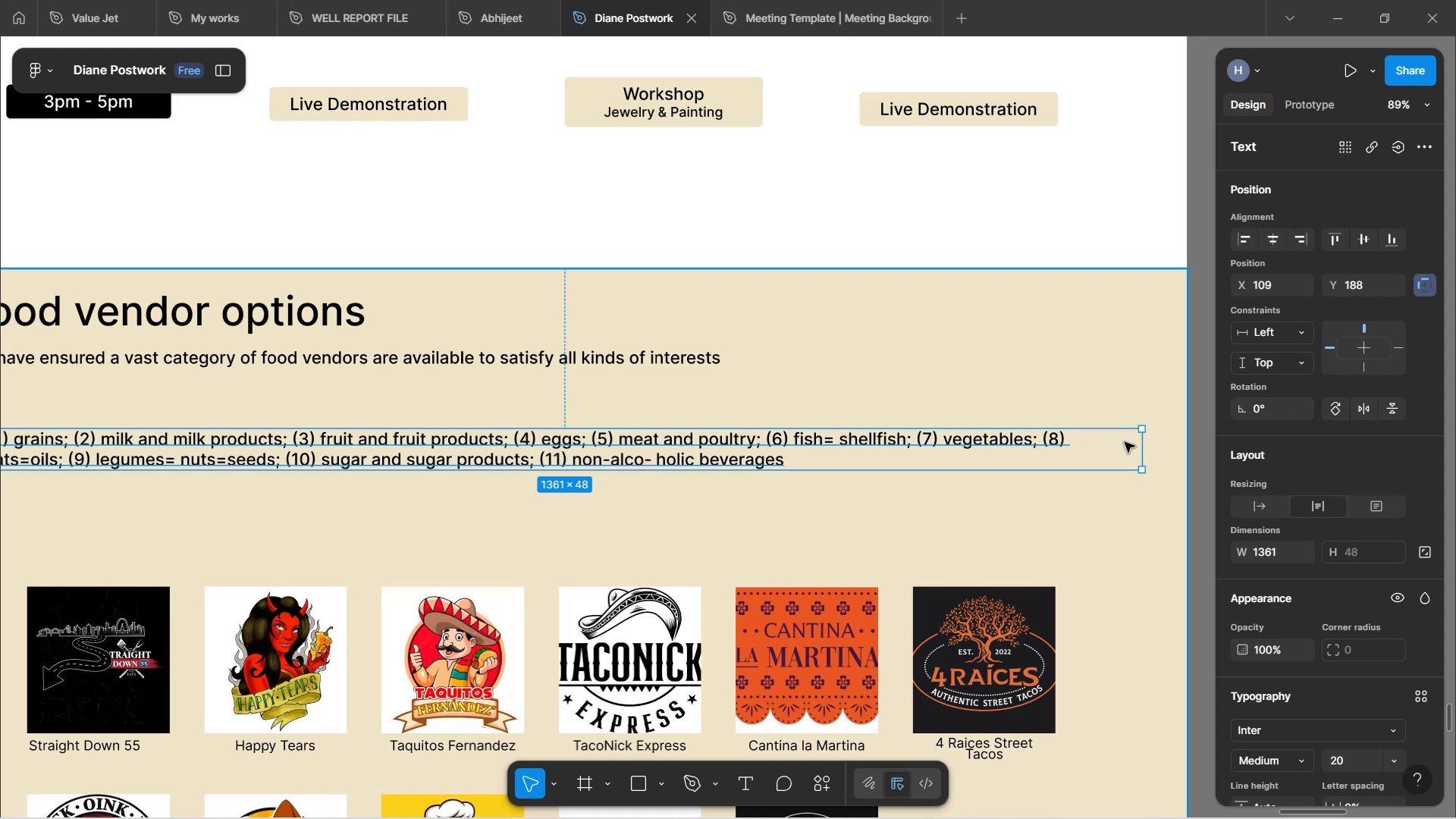 
left_click_drag(start_coordinate=[1145, 447], to_coordinate=[824, 439])
 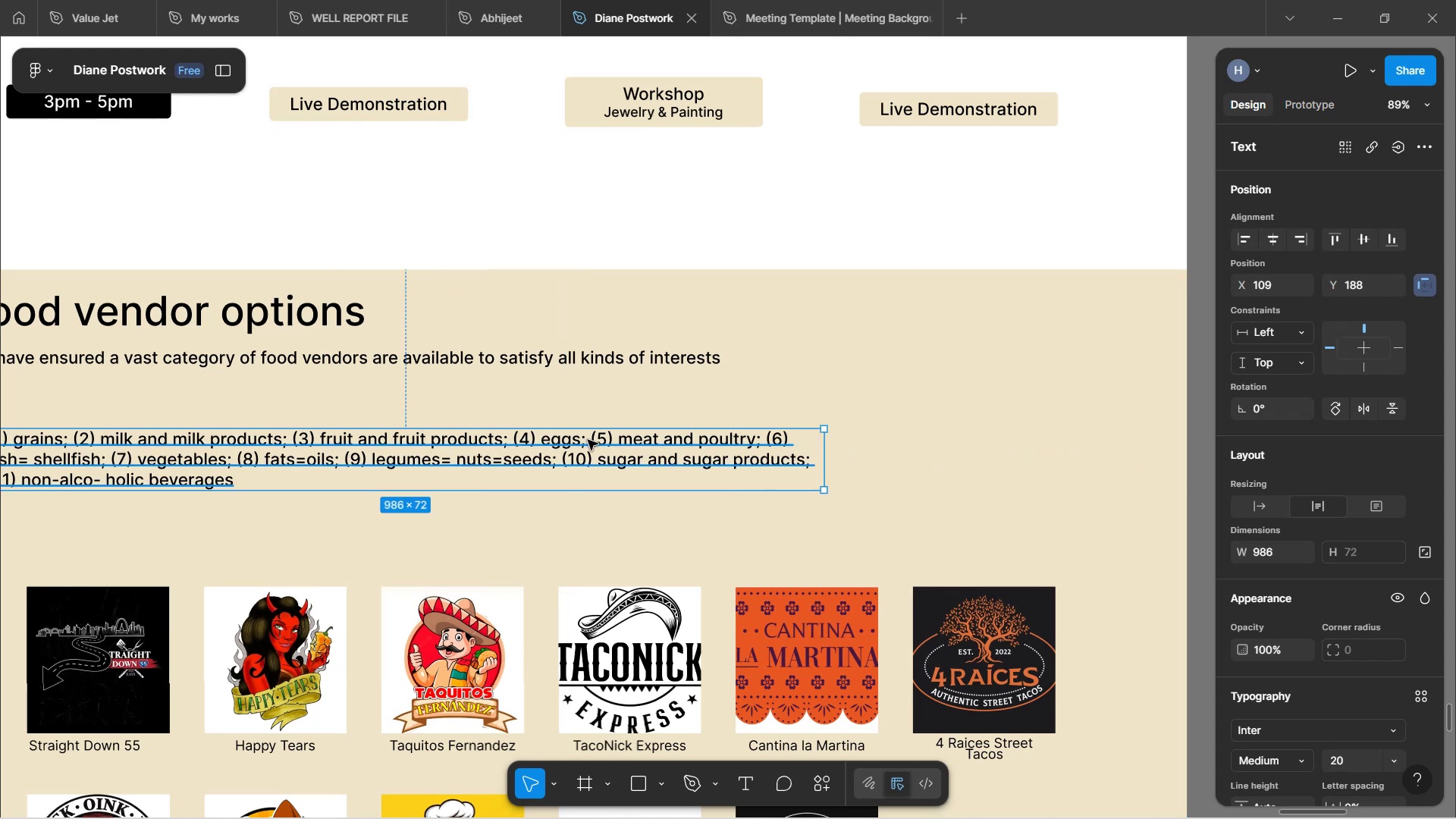 
hold_key(key=ShiftLeft, duration=0.69)
scroll: coordinate [577, 456], scroll_direction: up, amount: 4.0
 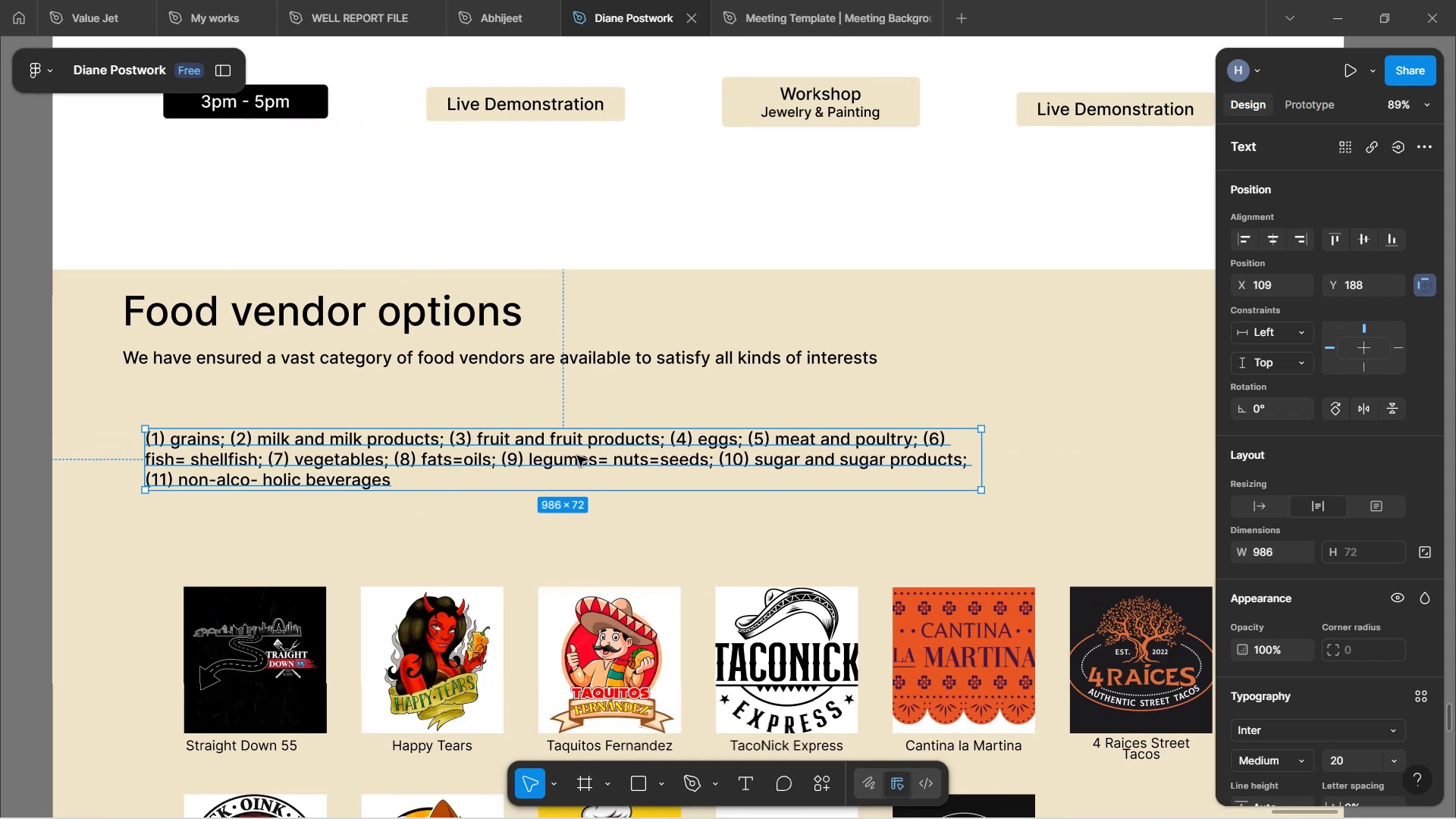 
left_click_drag(start_coordinate=[577, 456], to_coordinate=[554, 416])
 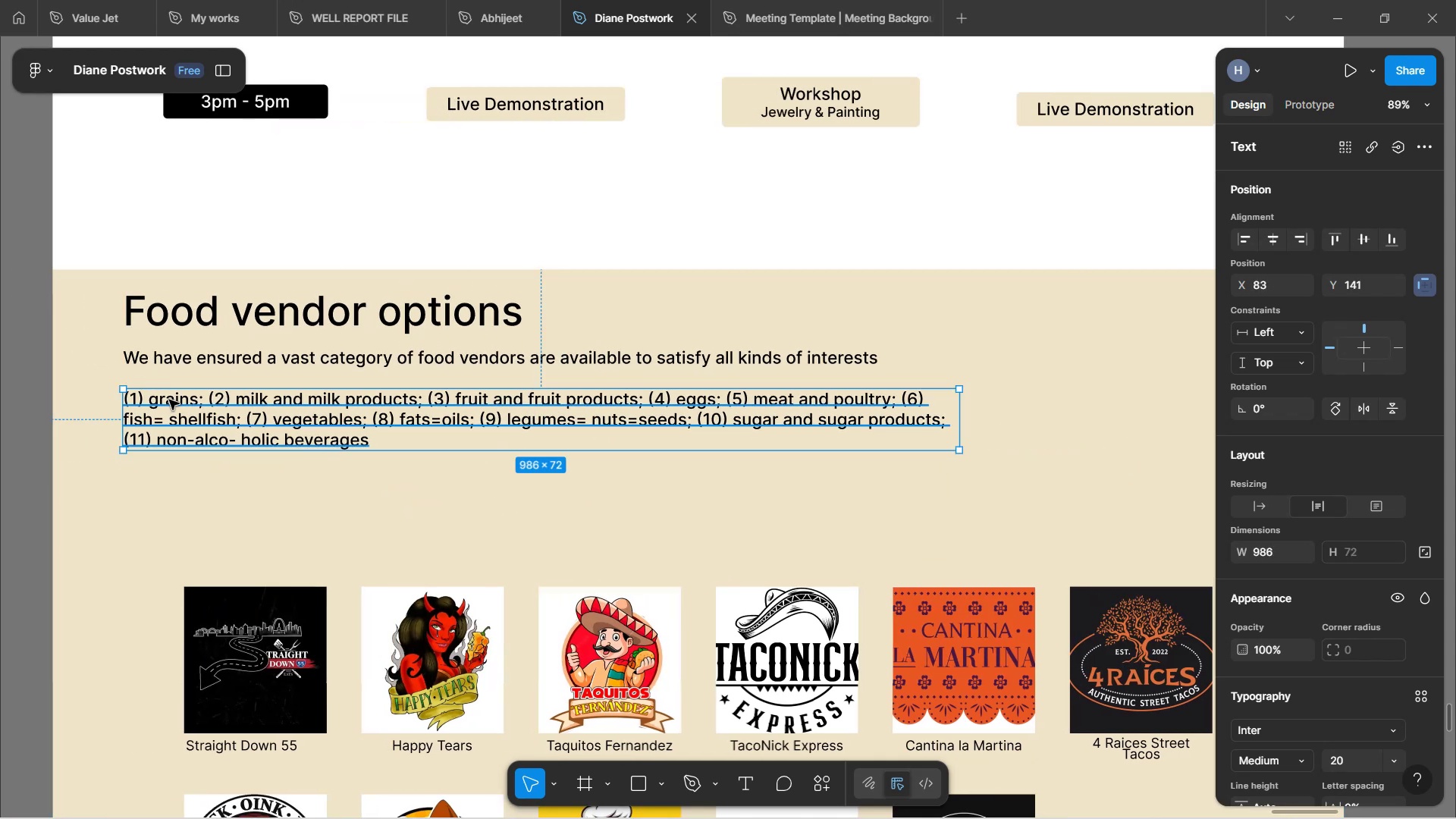 
double_click([170, 400])
 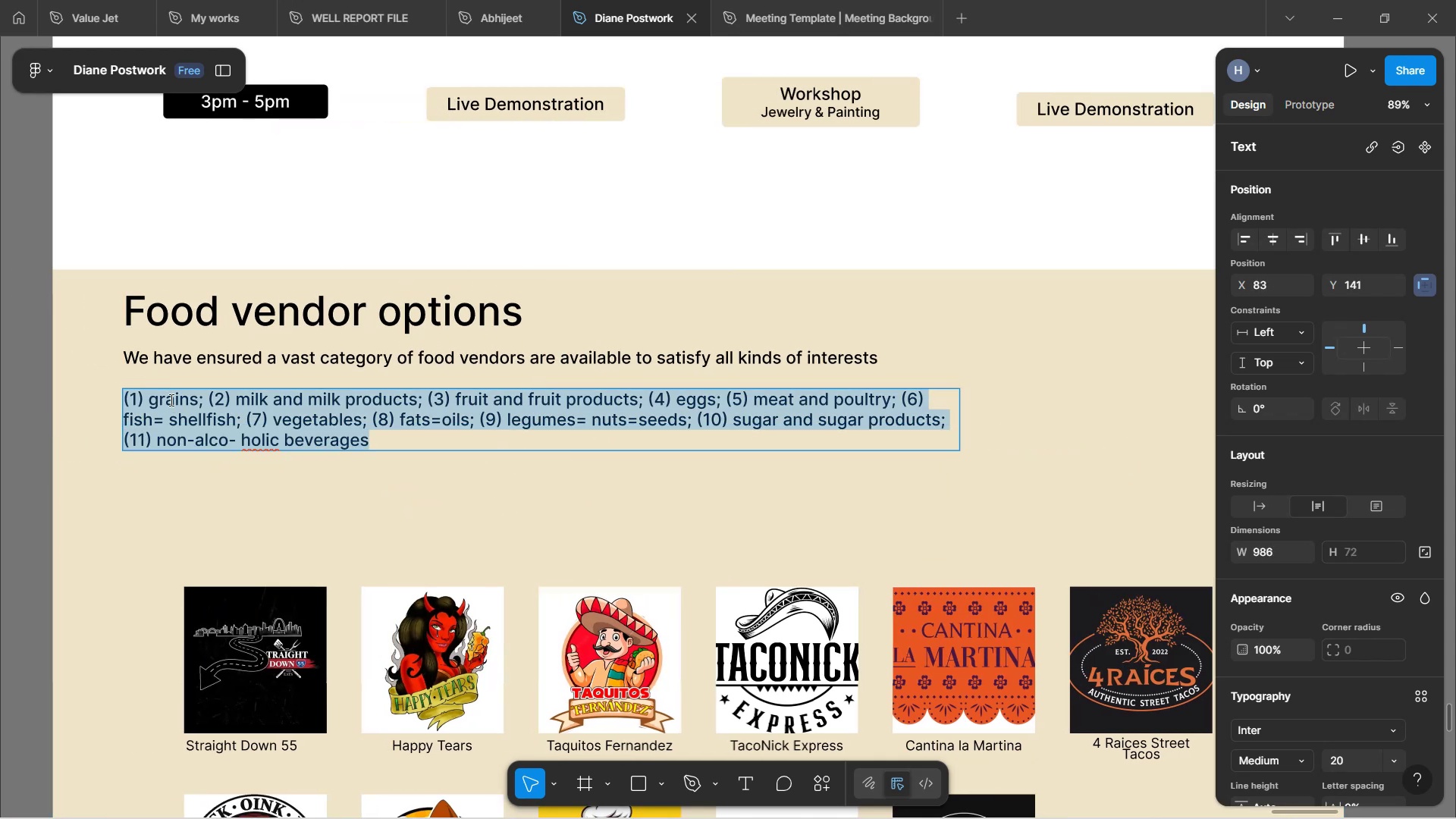 
triple_click([170, 400])
 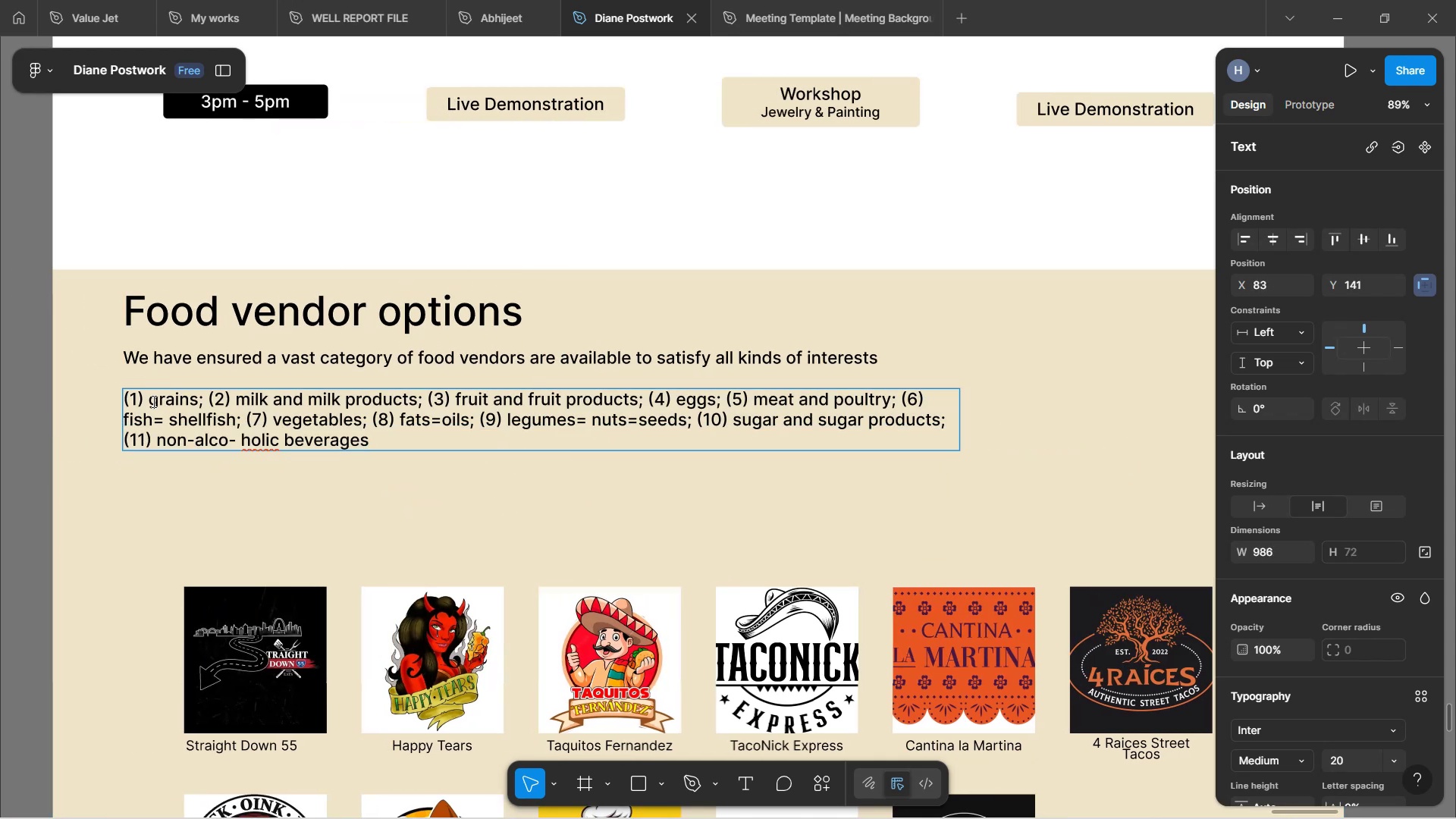 
key(ArrowLeft)
 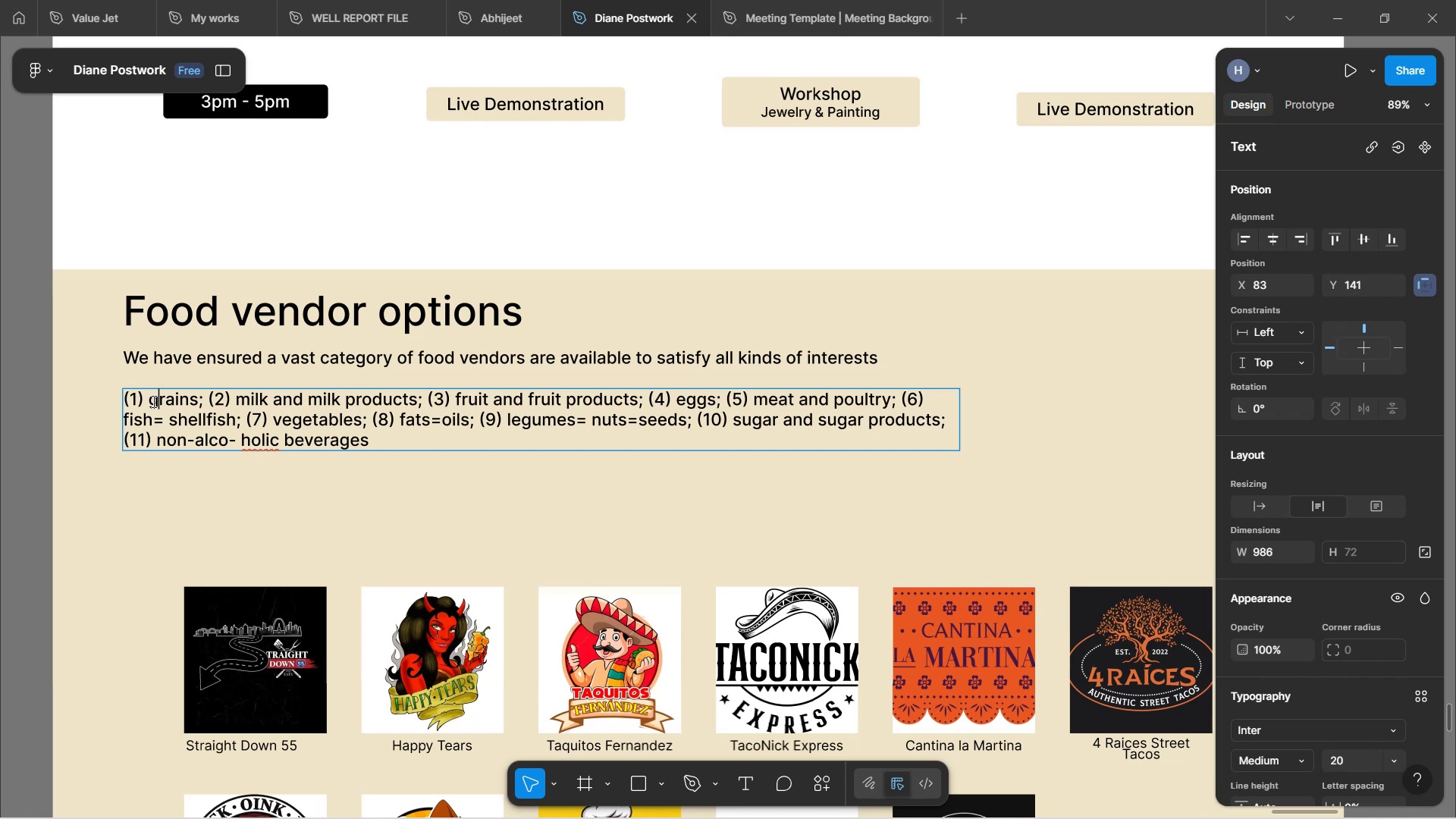 
key(Backspace)
 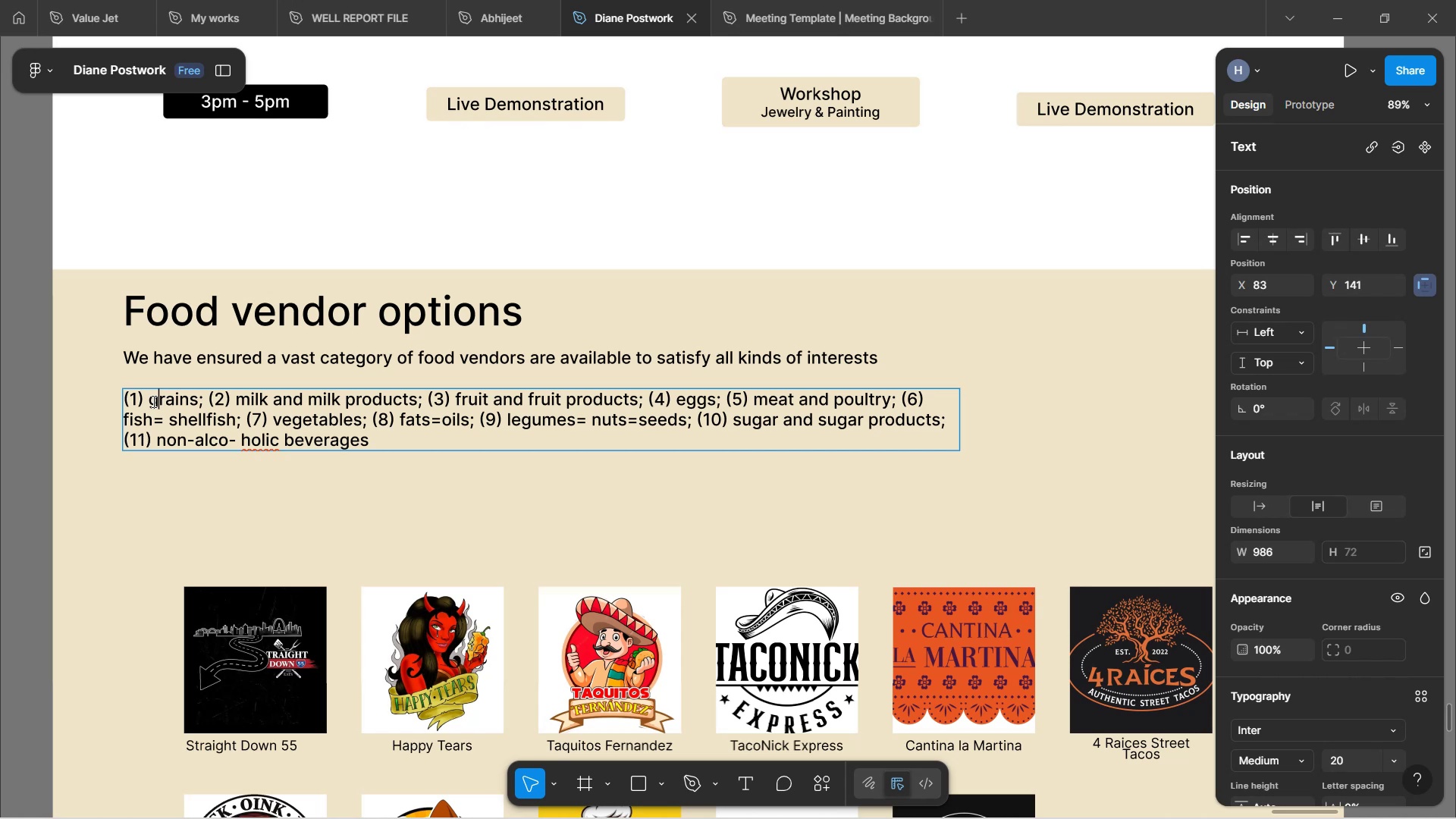 
key(CapsLock)
 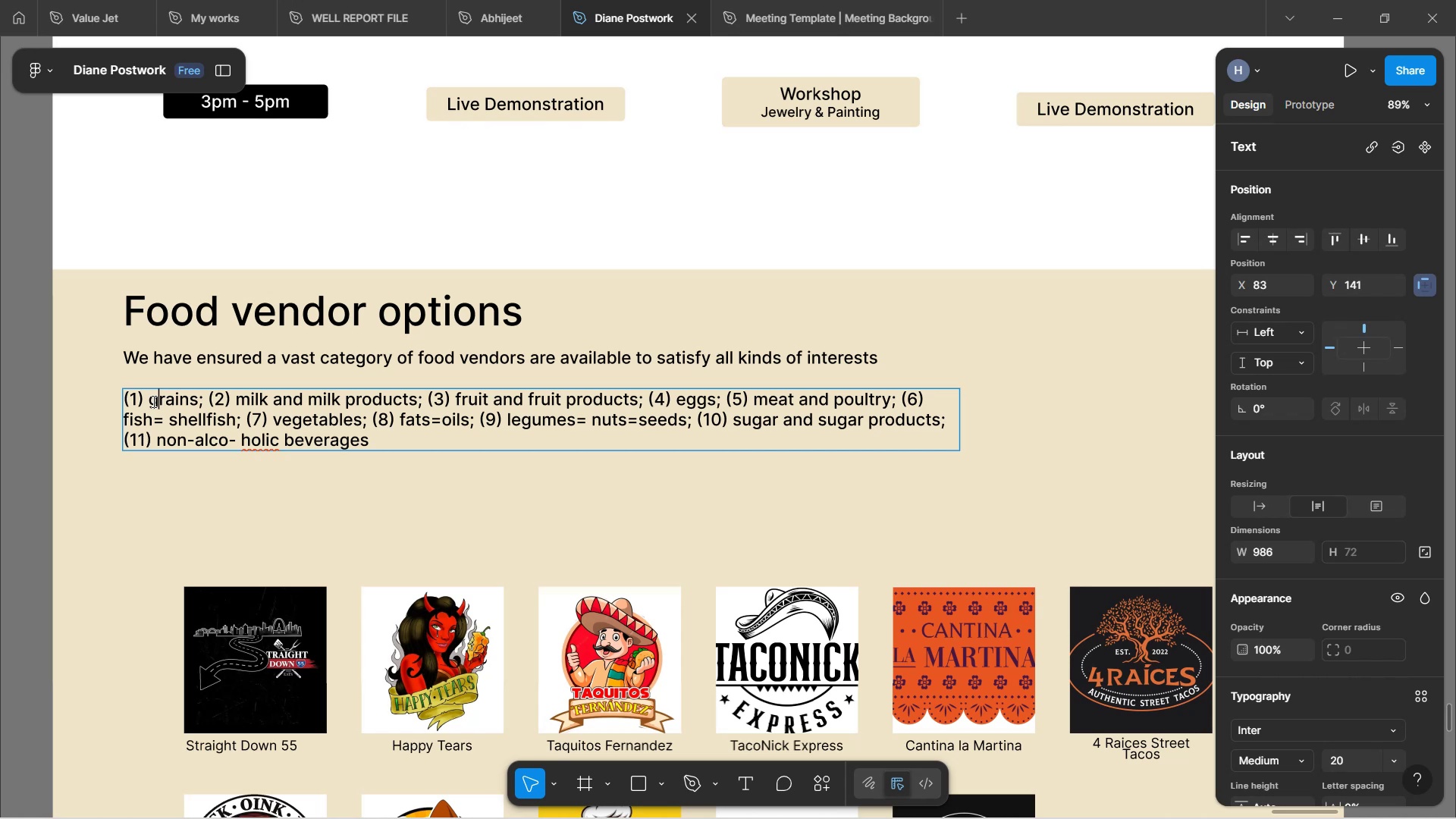 
key(G)
 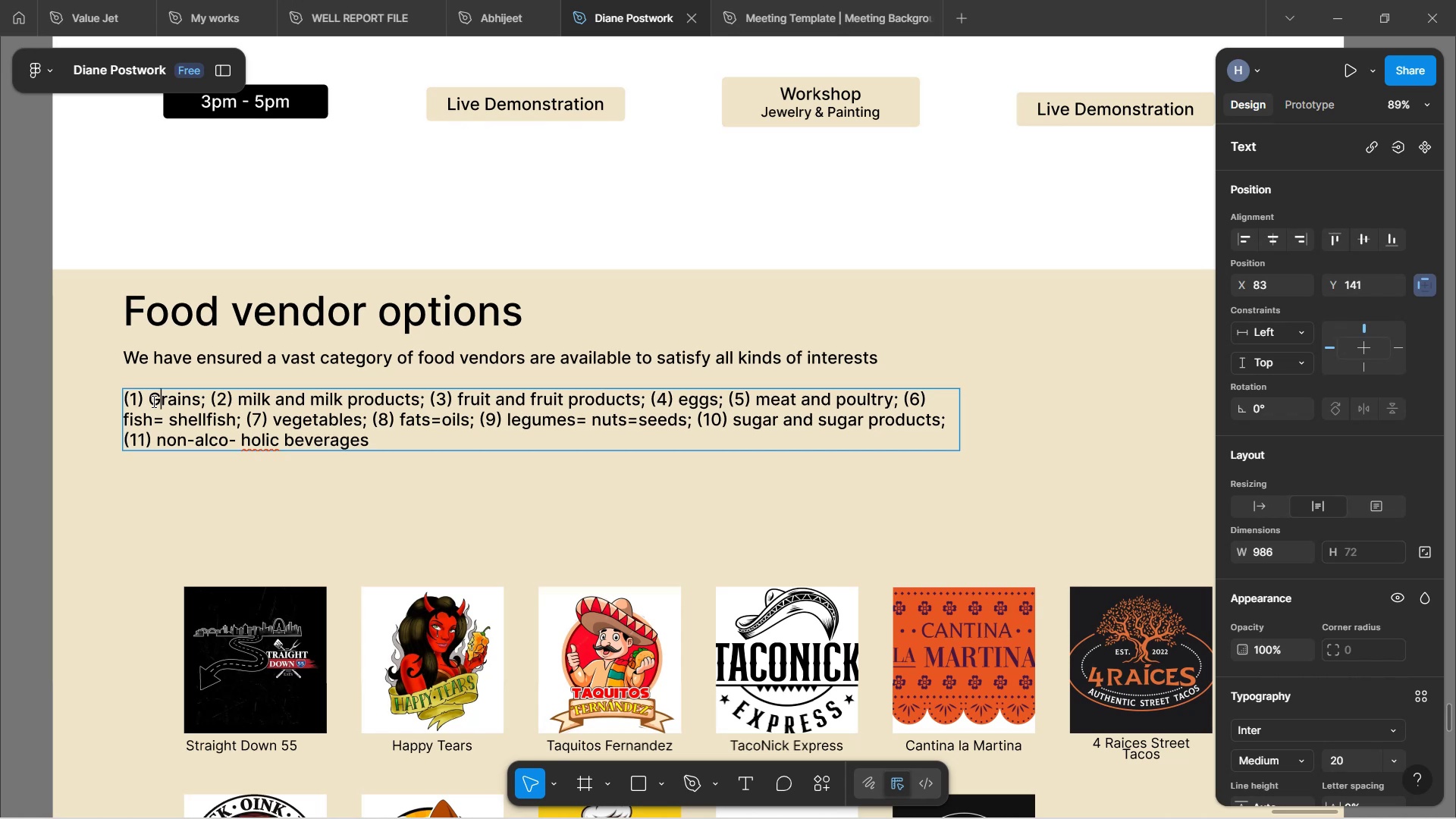 
key(ArrowLeft)
 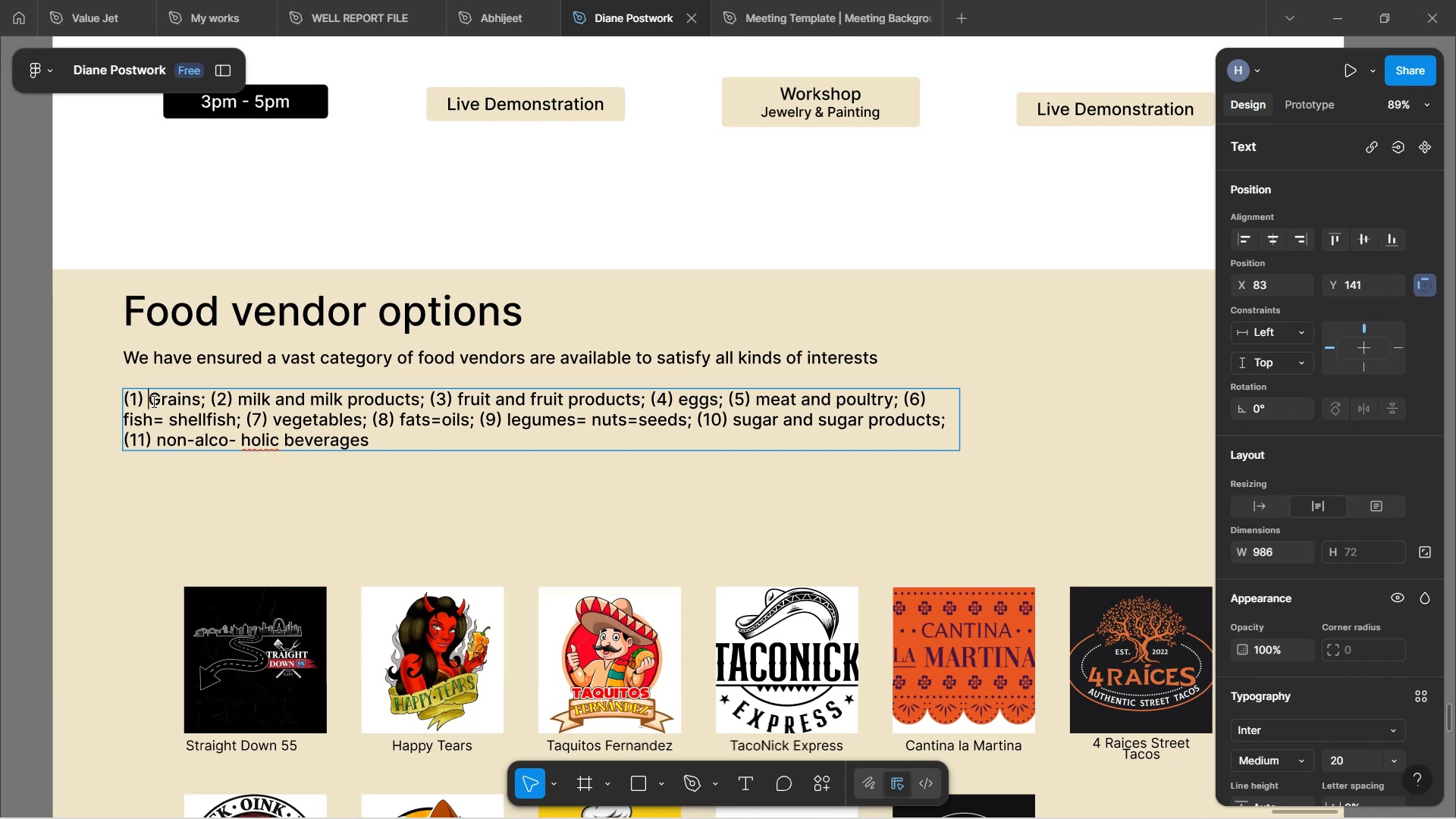 
key(ArrowLeft)
 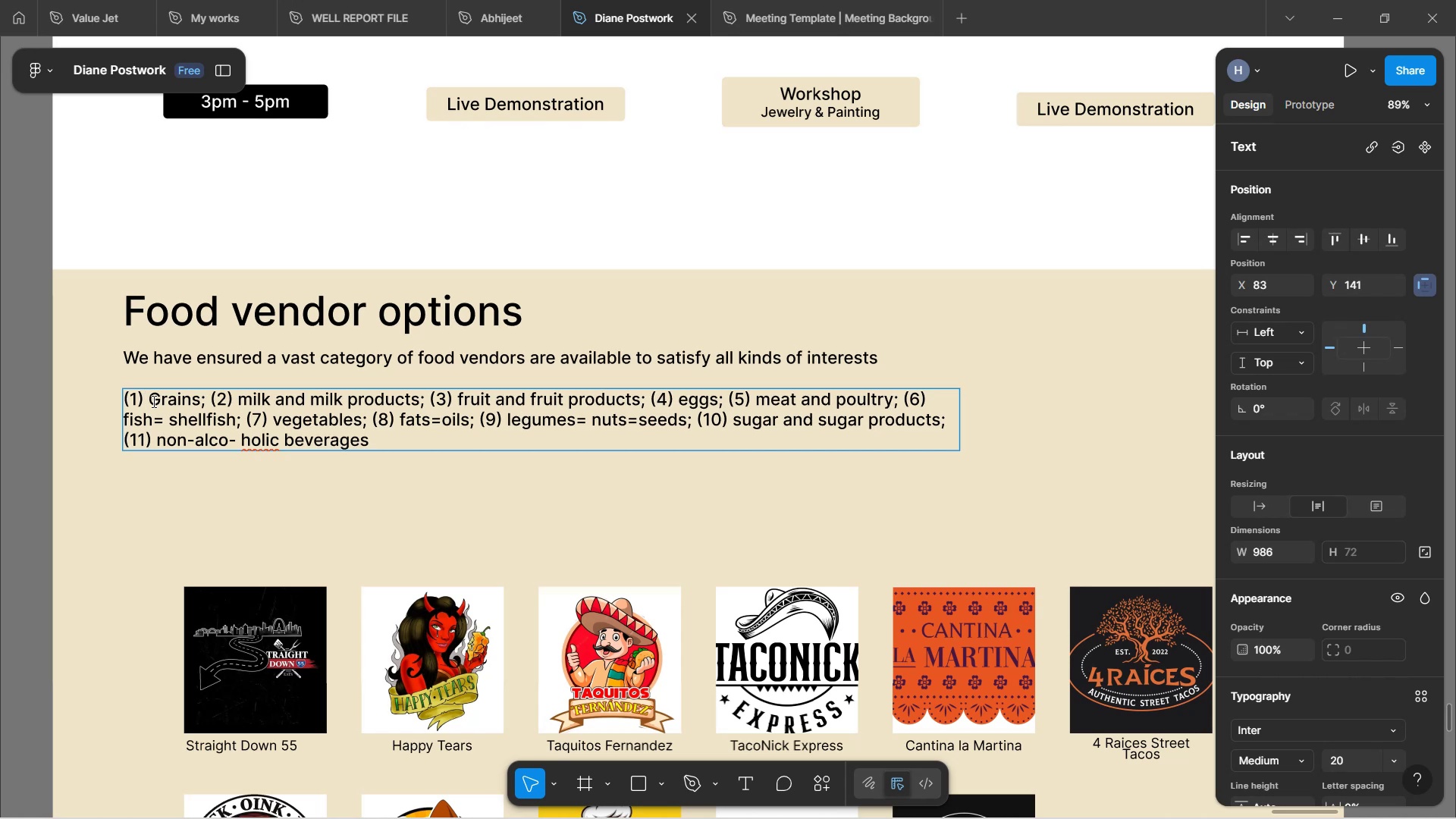 
key(ArrowRight)
 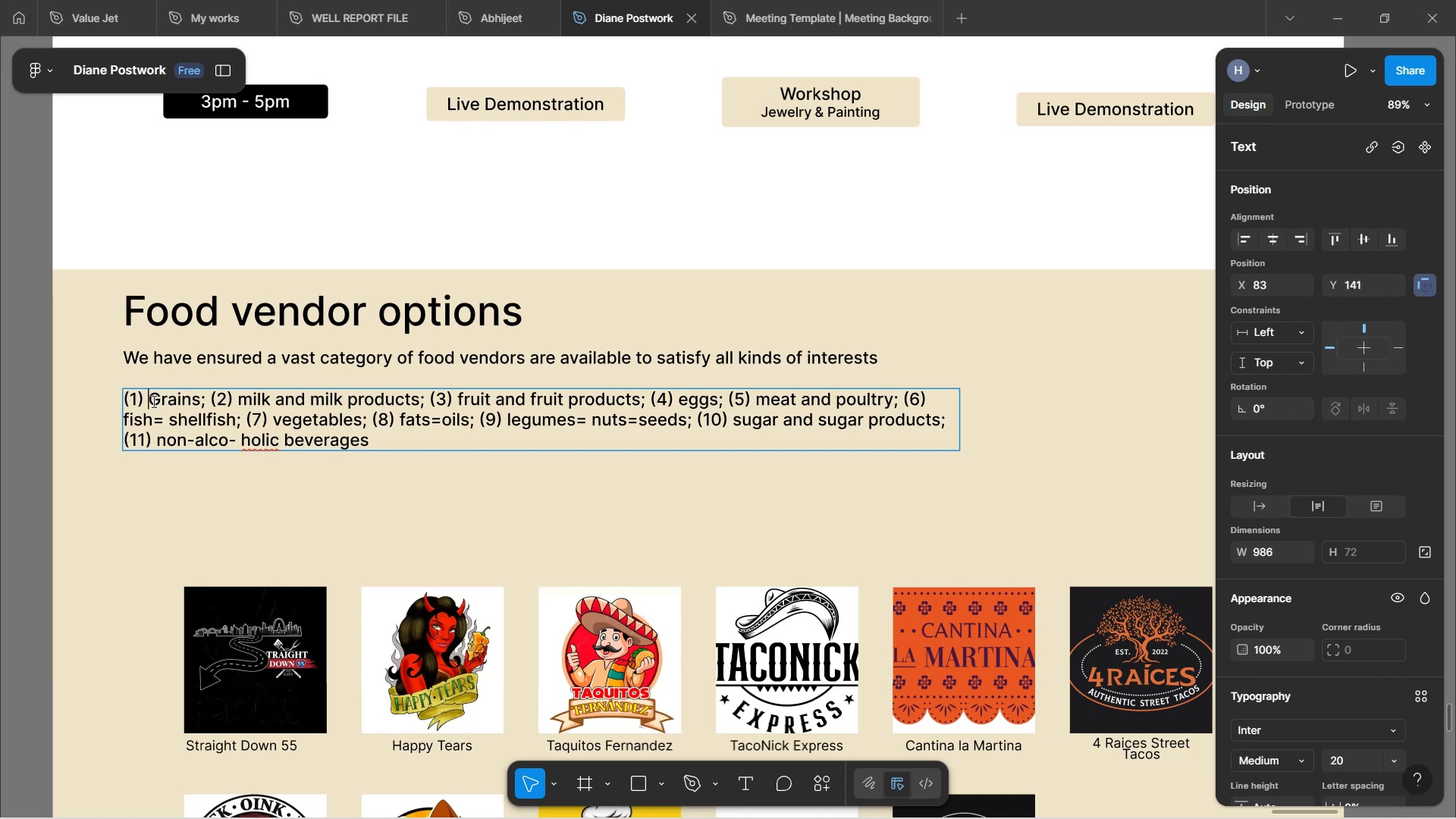 
key(Backspace)
 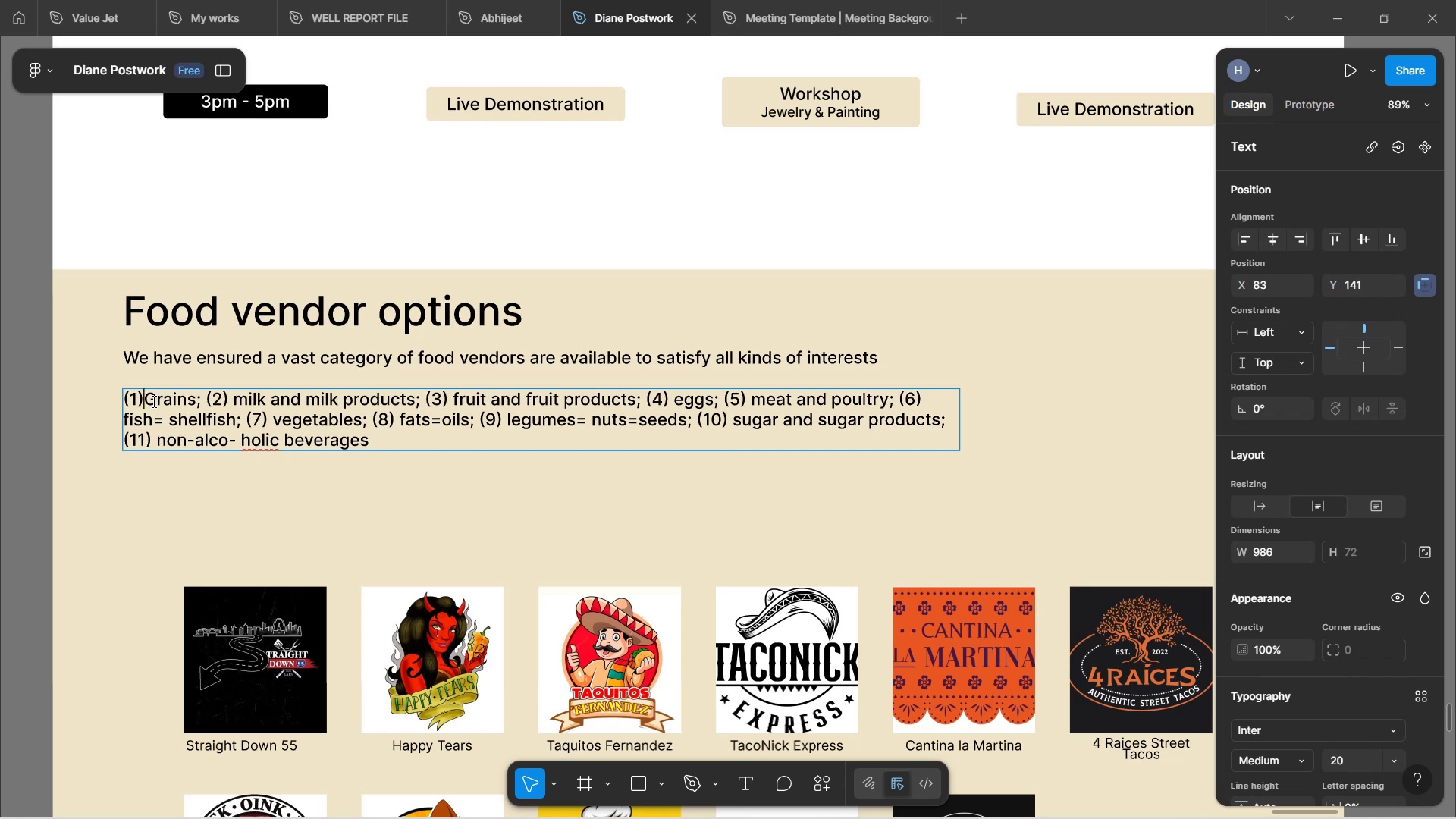 
key(Backspace)
 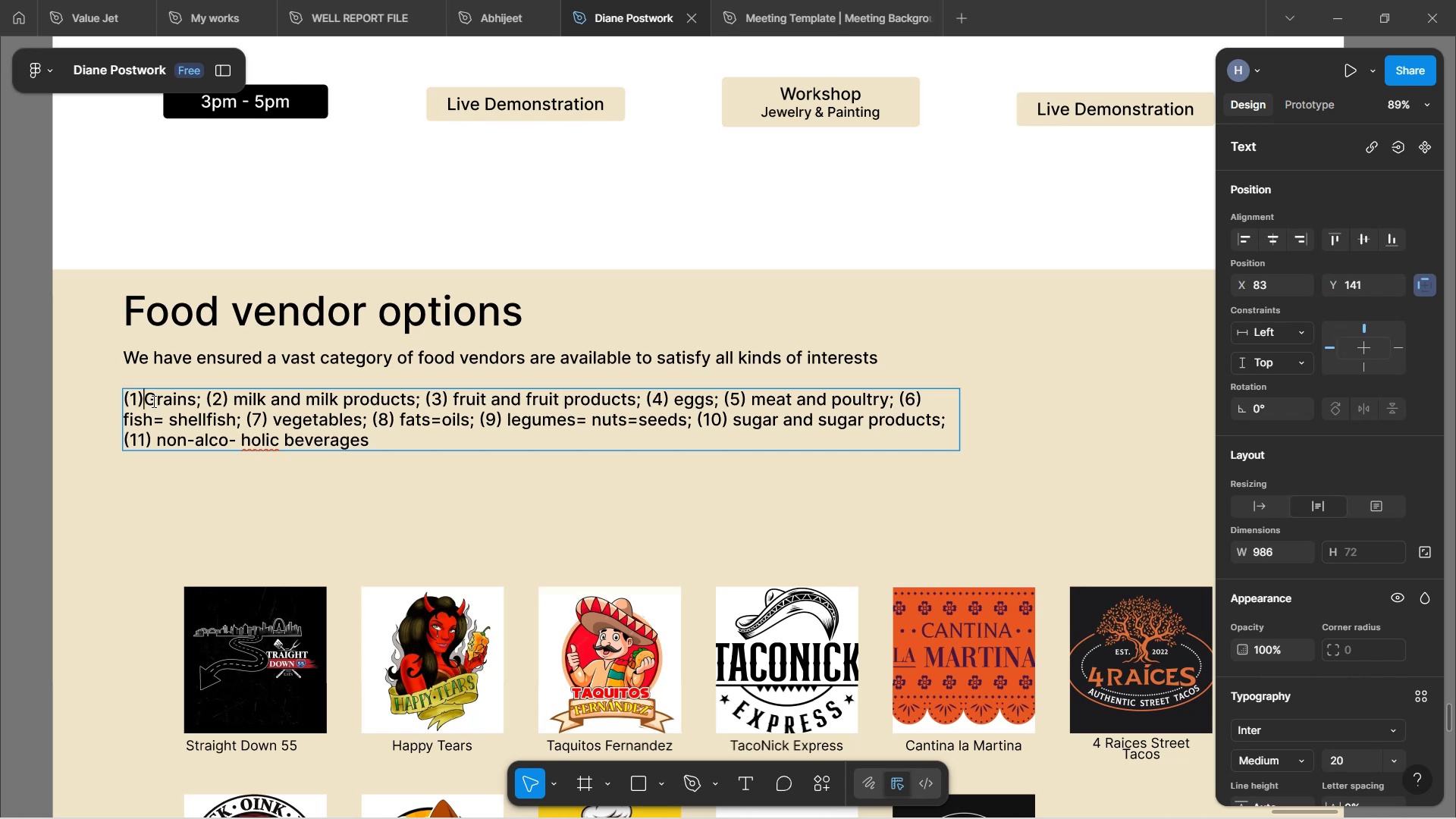 
key(Backspace)
 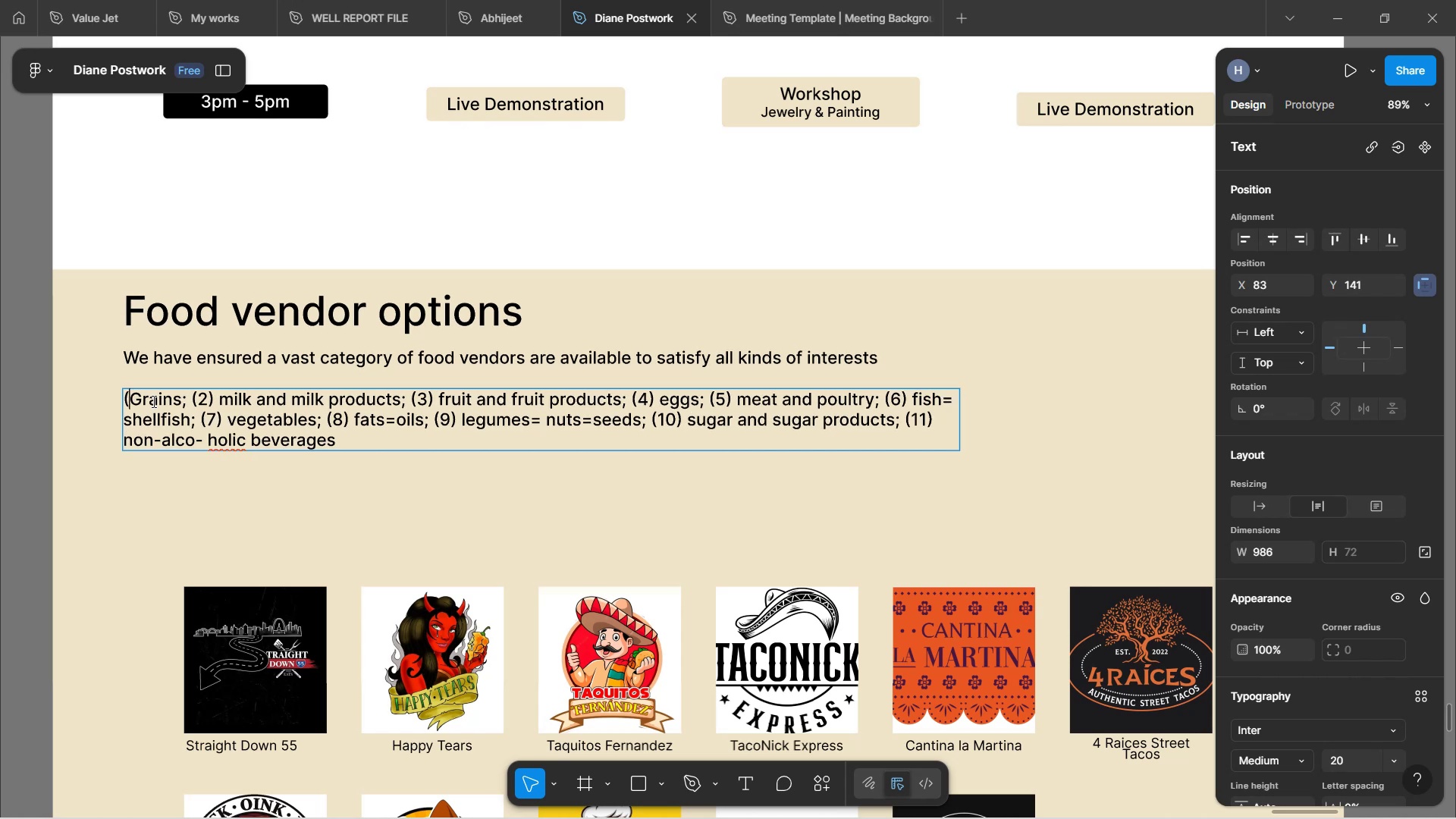 
key(Backspace)
 